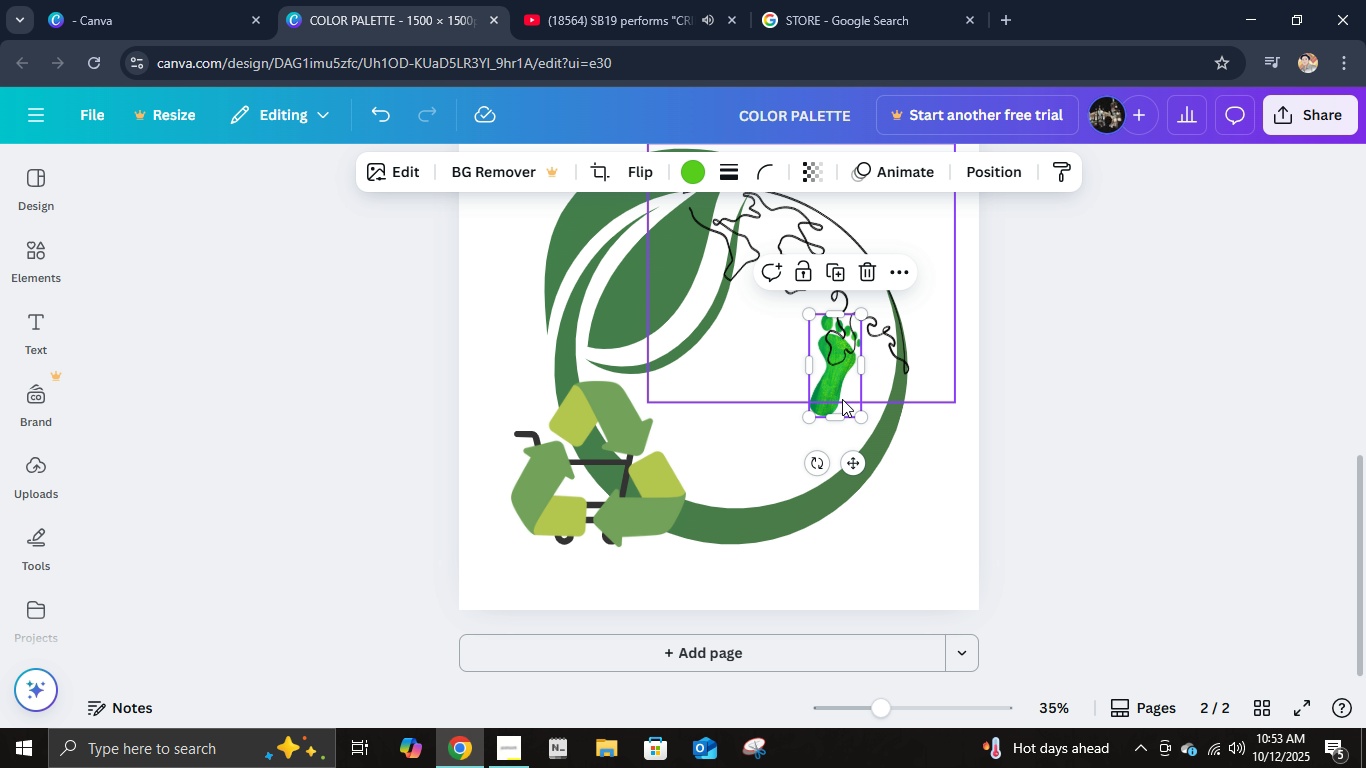 
left_click_drag(start_coordinate=[842, 399], to_coordinate=[920, 272])
 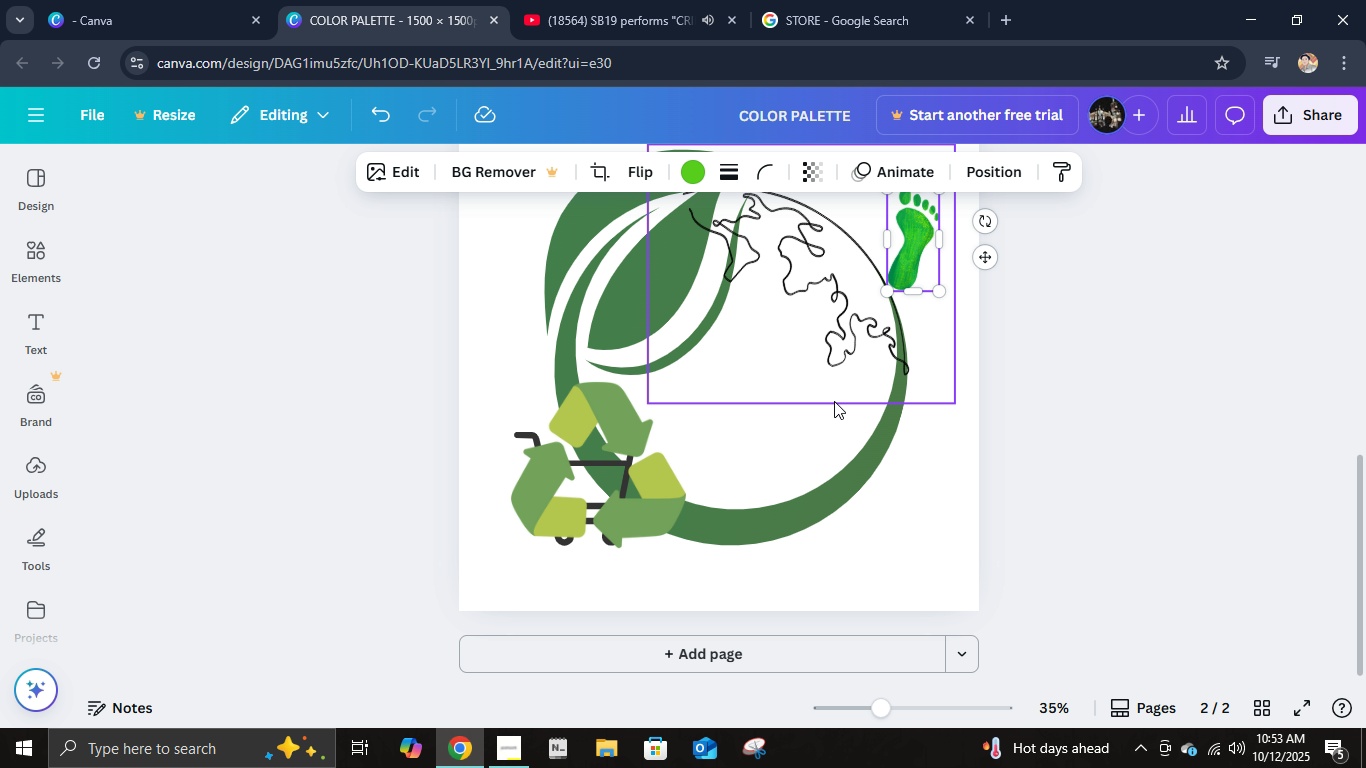 
scroll: coordinate [834, 401], scroll_direction: up, amount: 1.0
 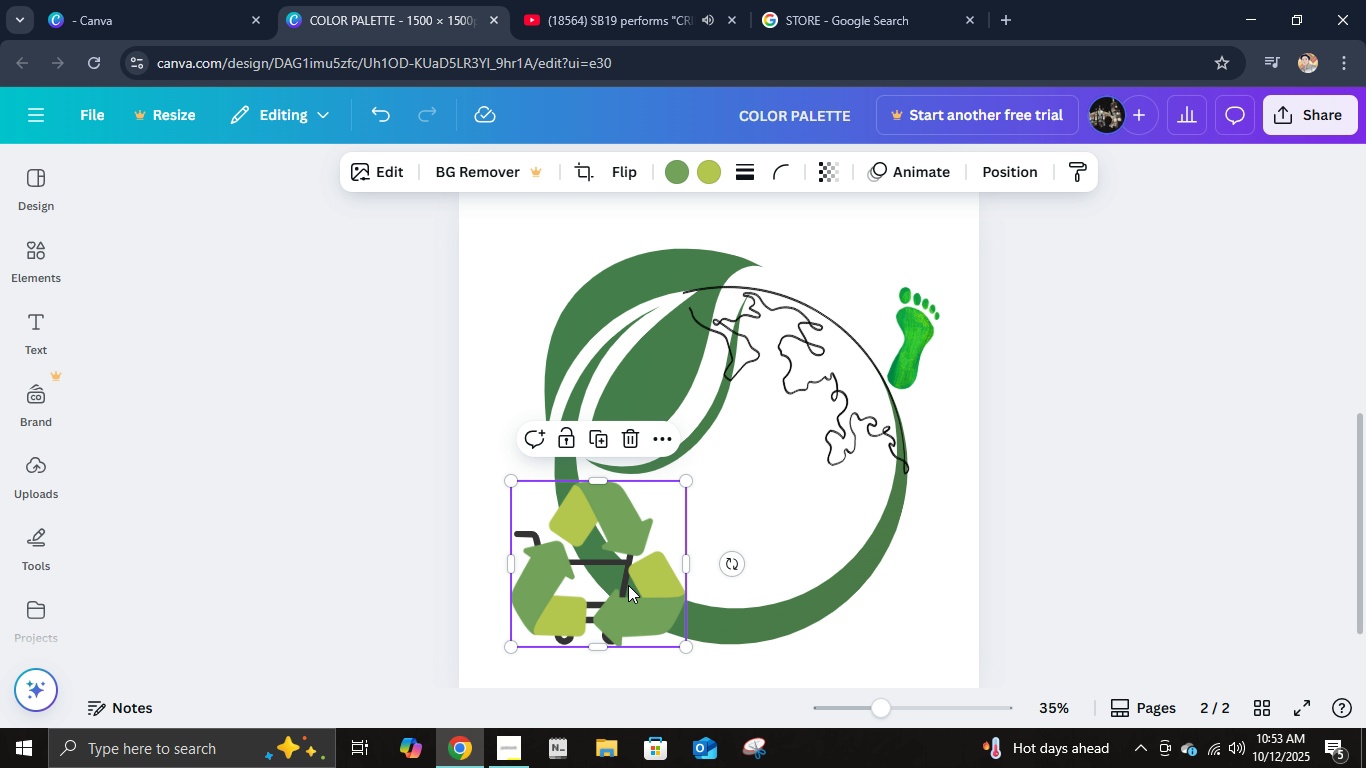 
left_click([628, 585])
 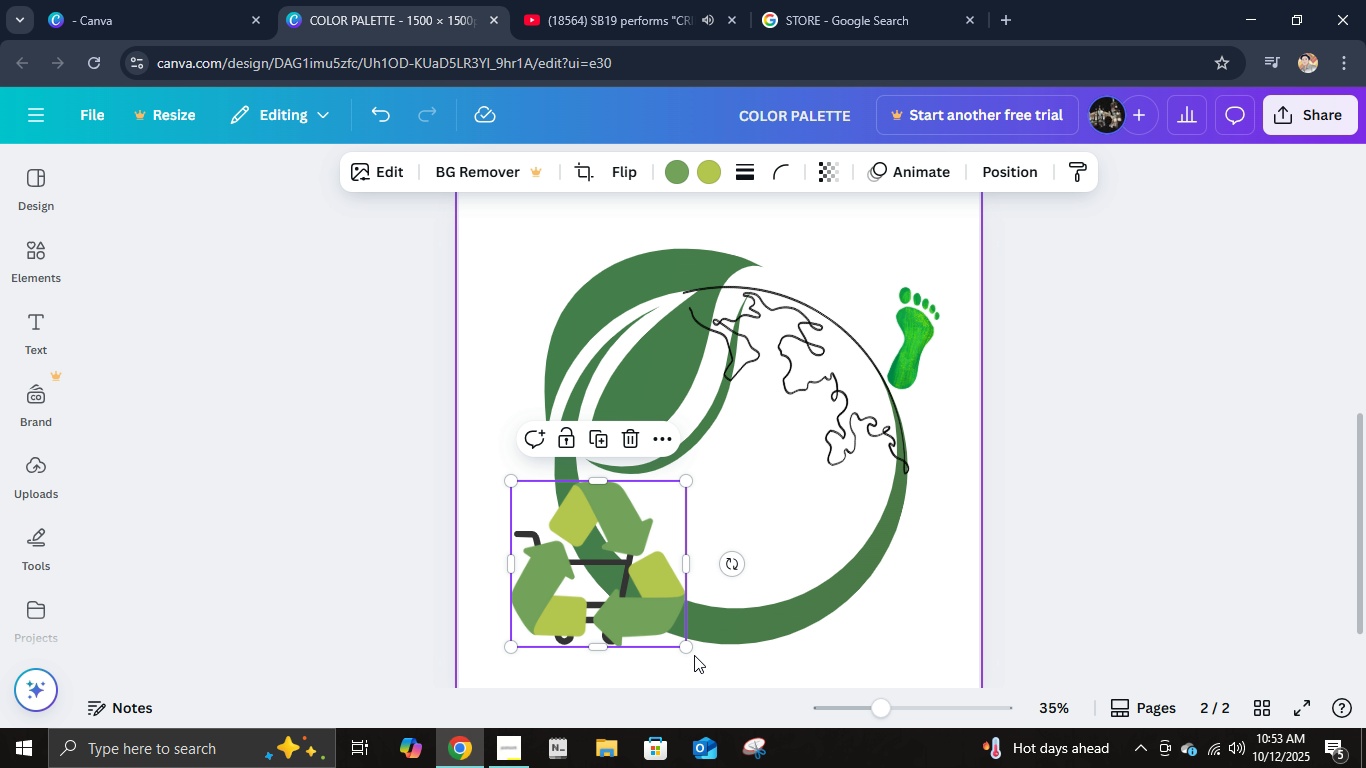 
left_click_drag(start_coordinate=[688, 651], to_coordinate=[578, 541])
 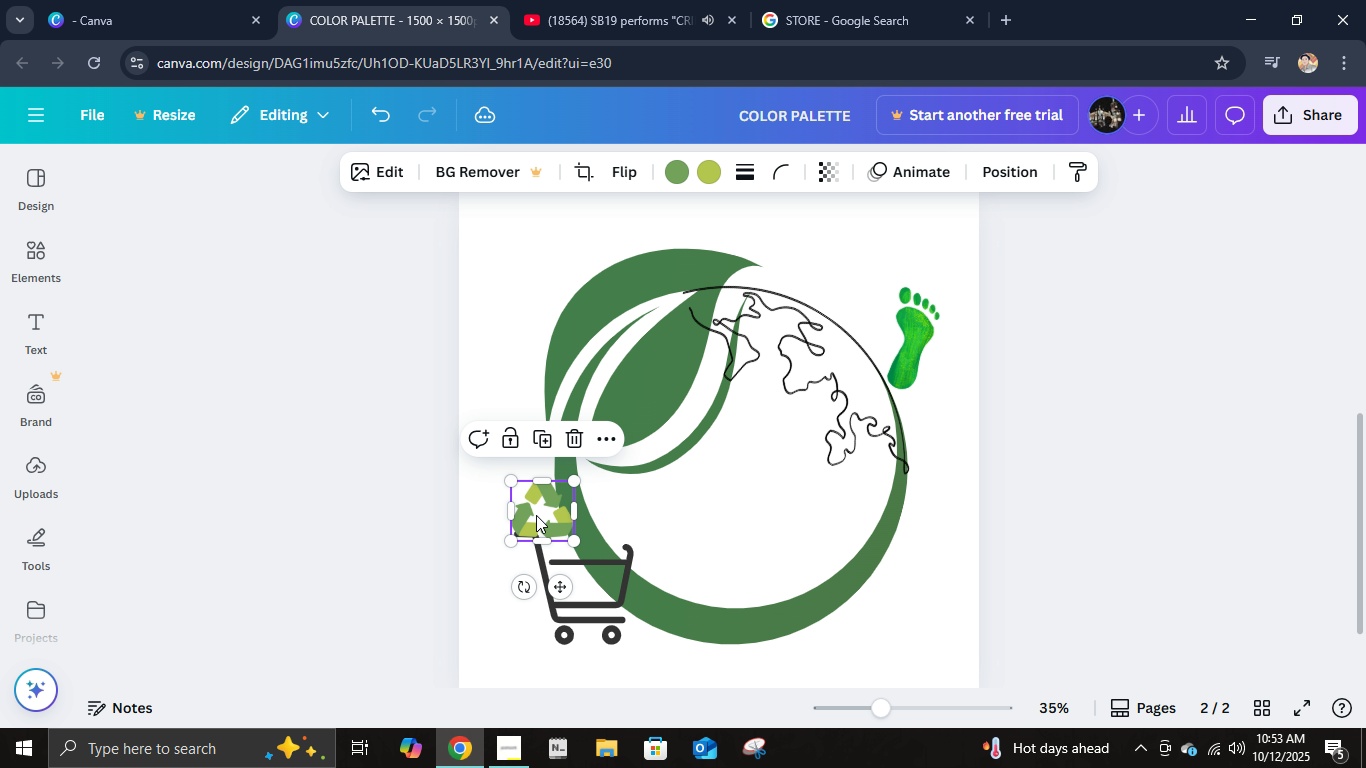 
left_click_drag(start_coordinate=[536, 515], to_coordinate=[733, 509])
 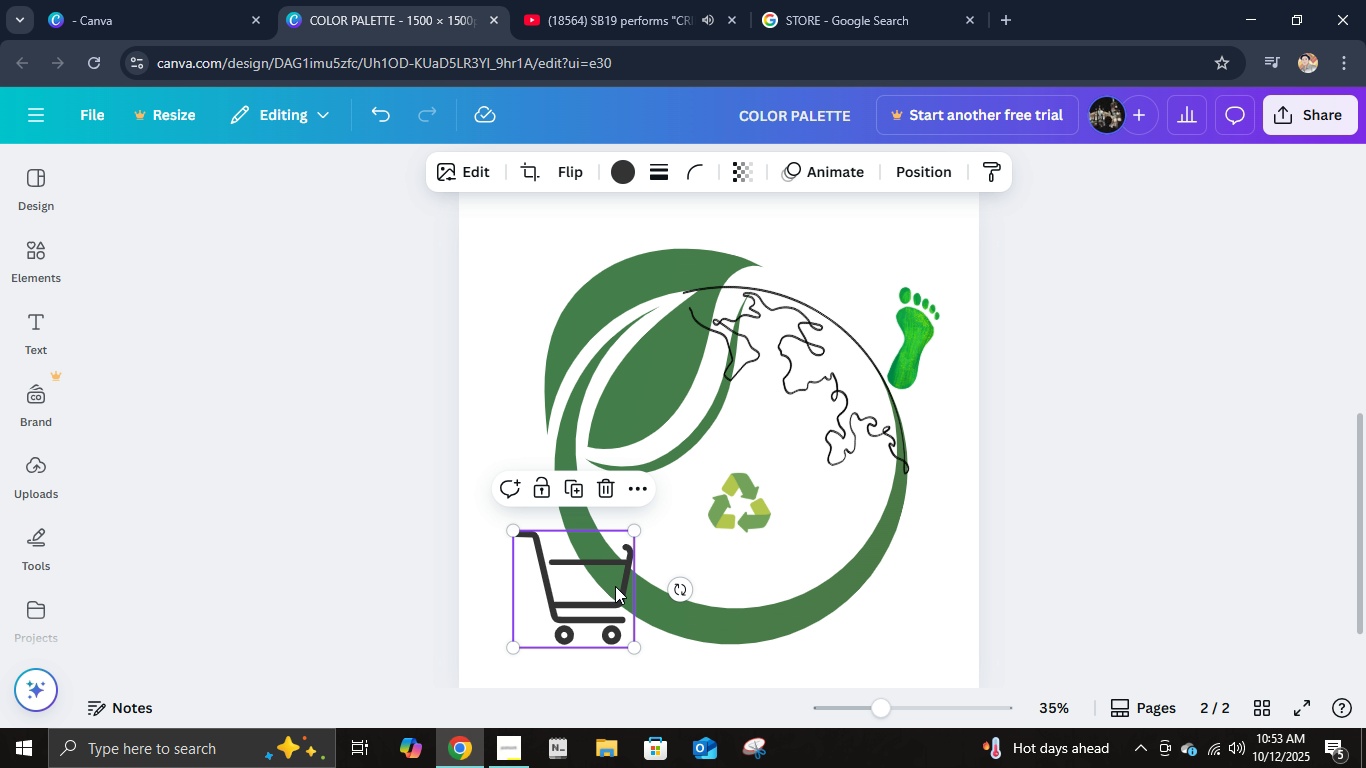 
left_click_drag(start_coordinate=[614, 588], to_coordinate=[762, 501])
 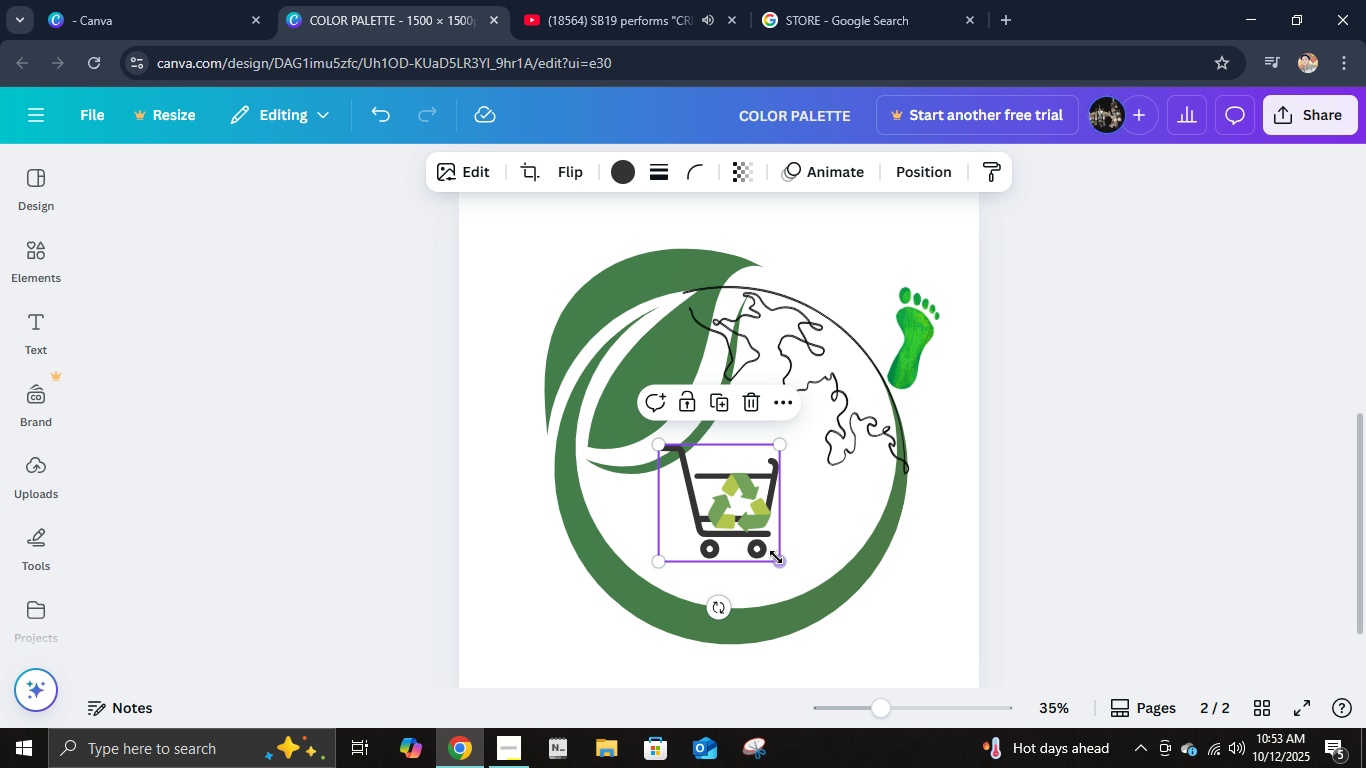 
left_click_drag(start_coordinate=[776, 557], to_coordinate=[823, 589])
 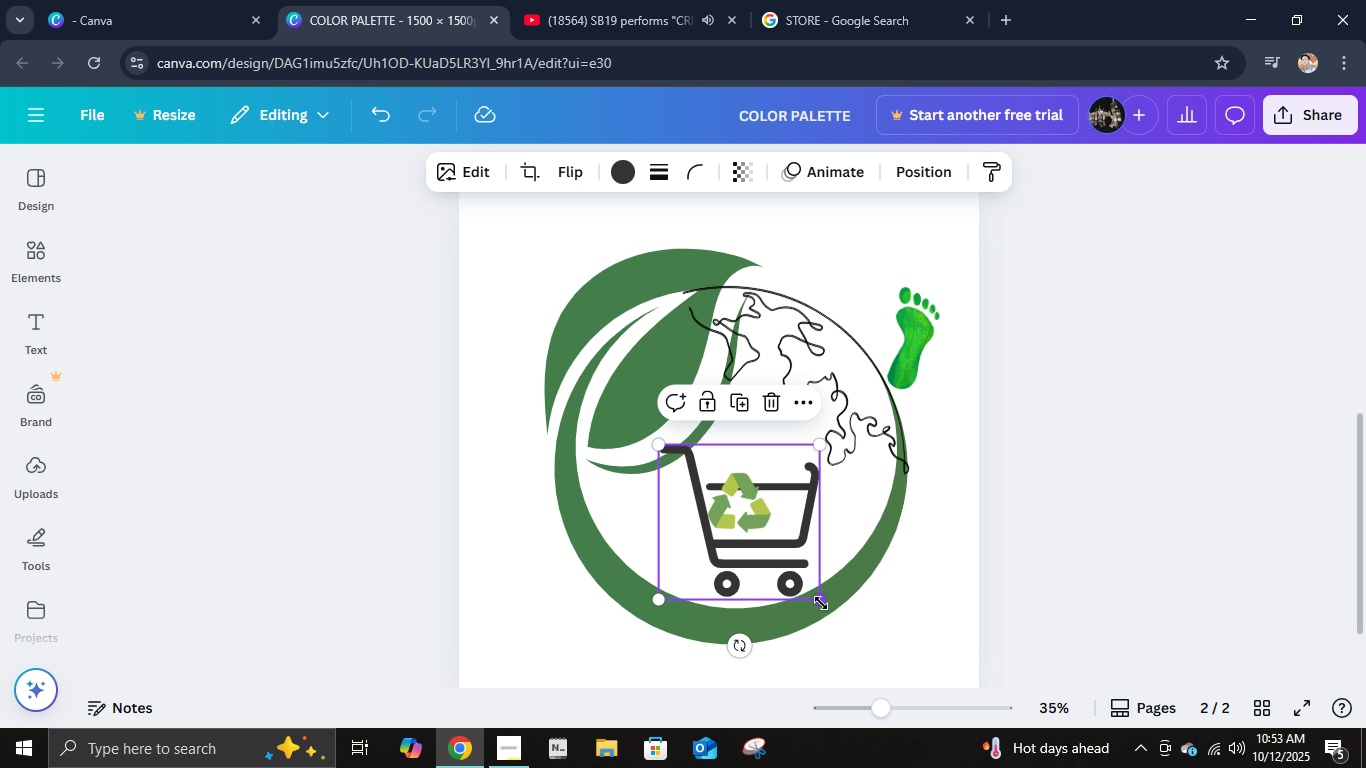 
left_click_drag(start_coordinate=[822, 603], to_coordinate=[782, 558])
 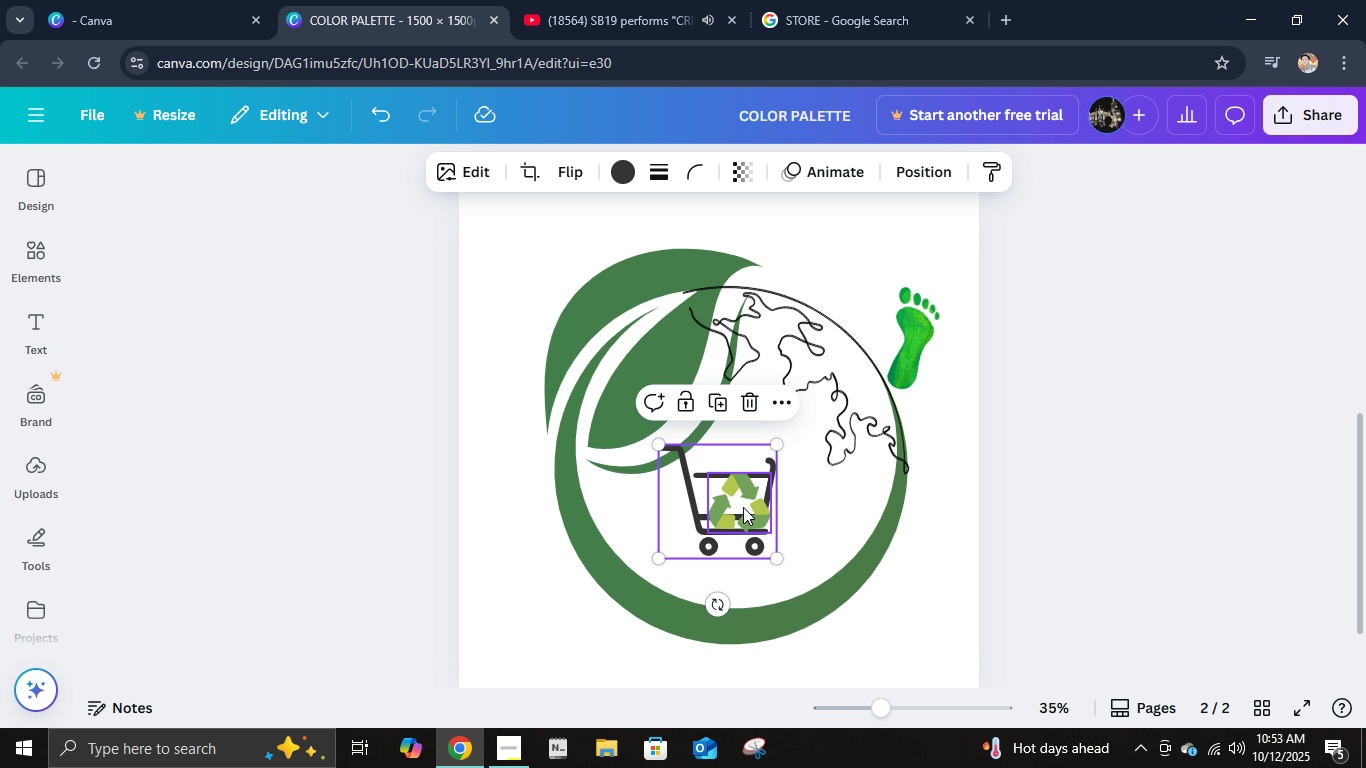 
left_click([743, 507])
 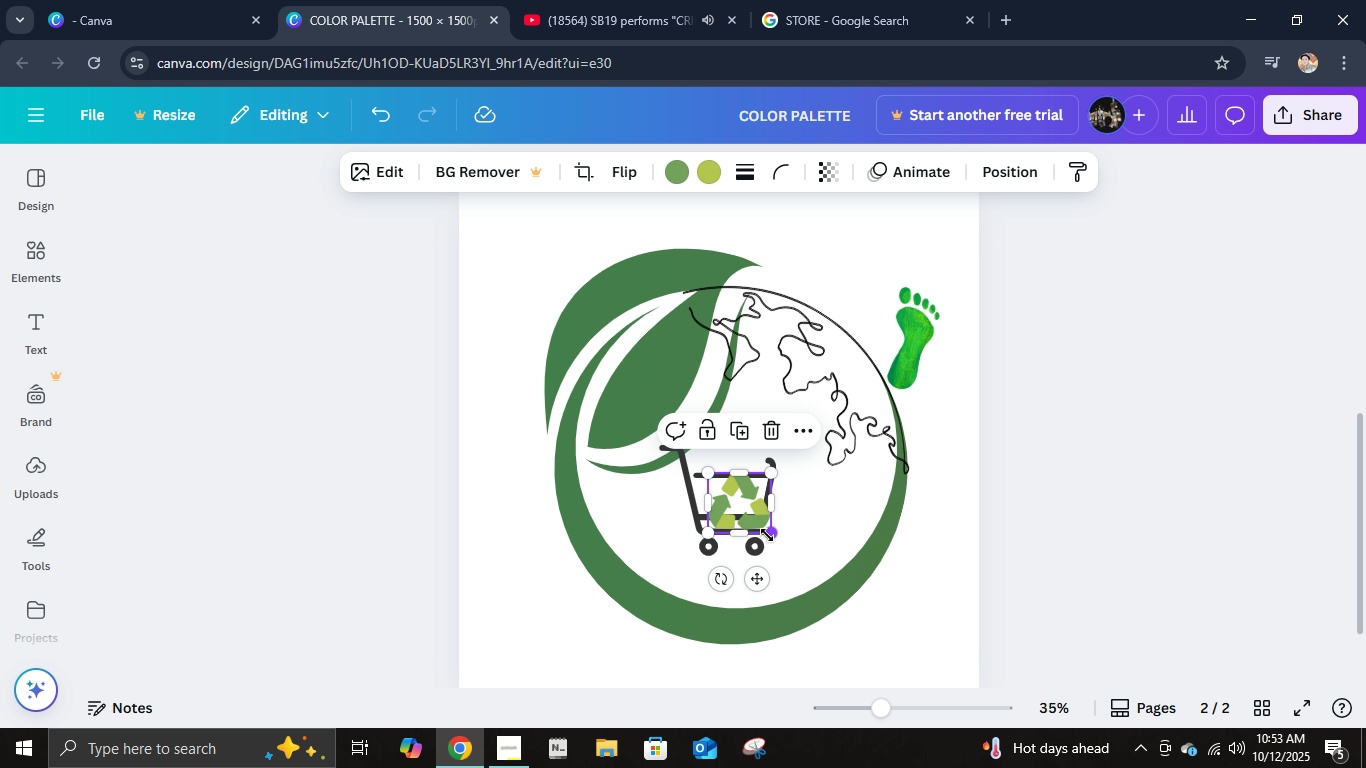 
left_click_drag(start_coordinate=[768, 536], to_coordinate=[741, 503])
 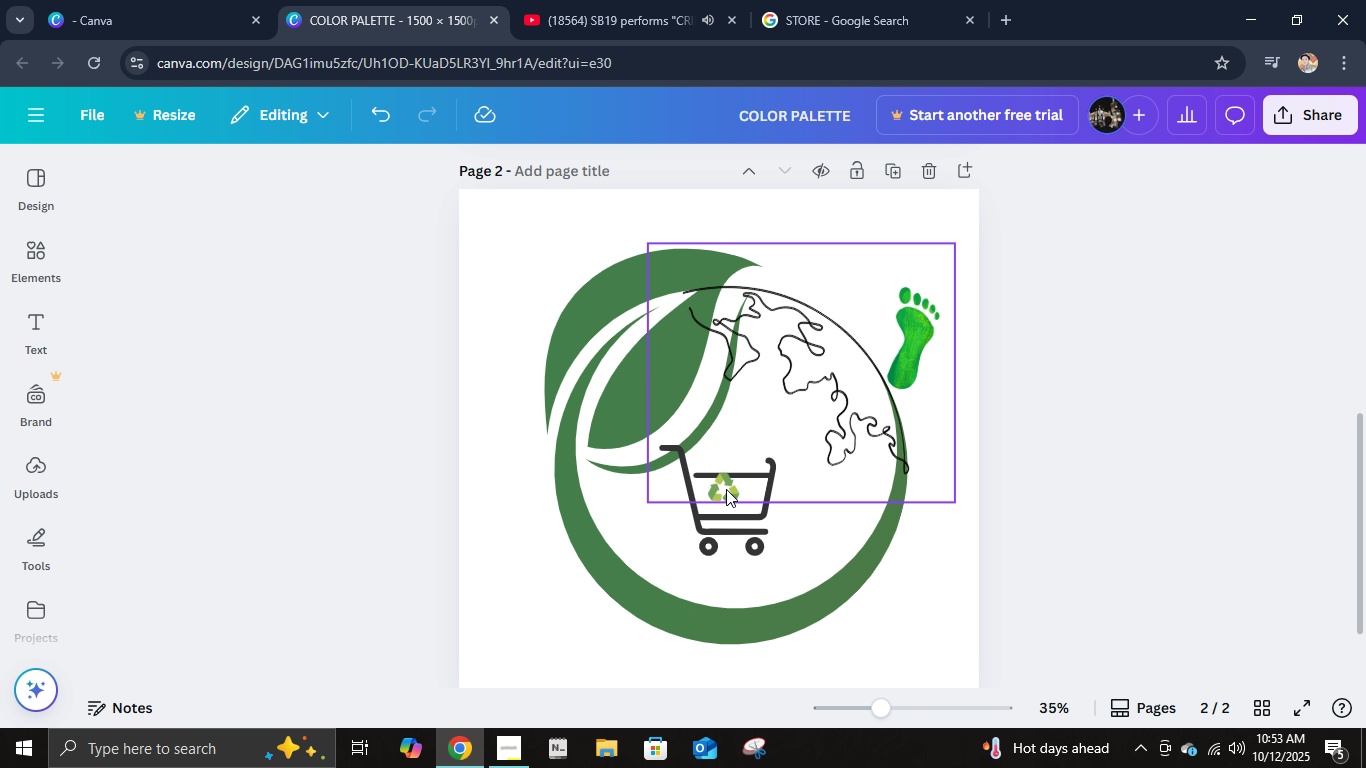 
left_click([720, 484])
 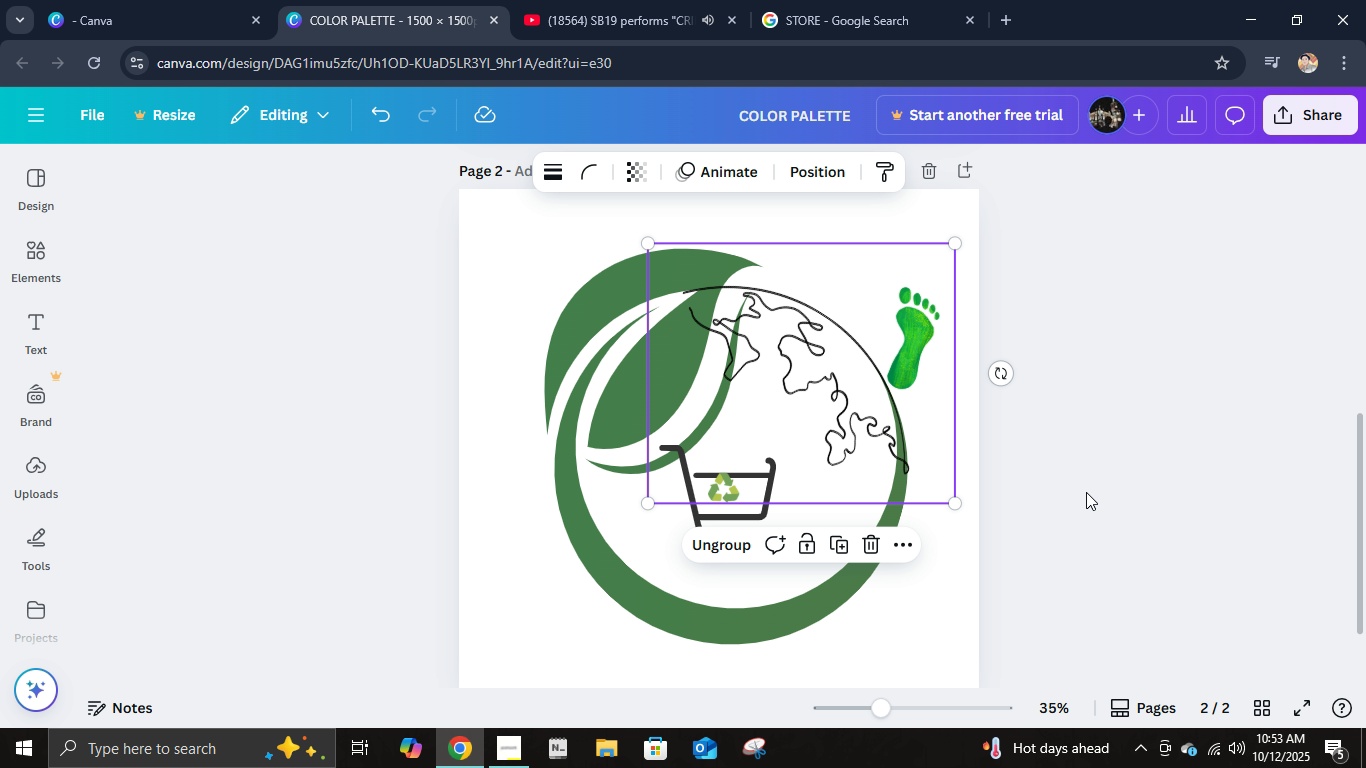 
left_click([1086, 492])
 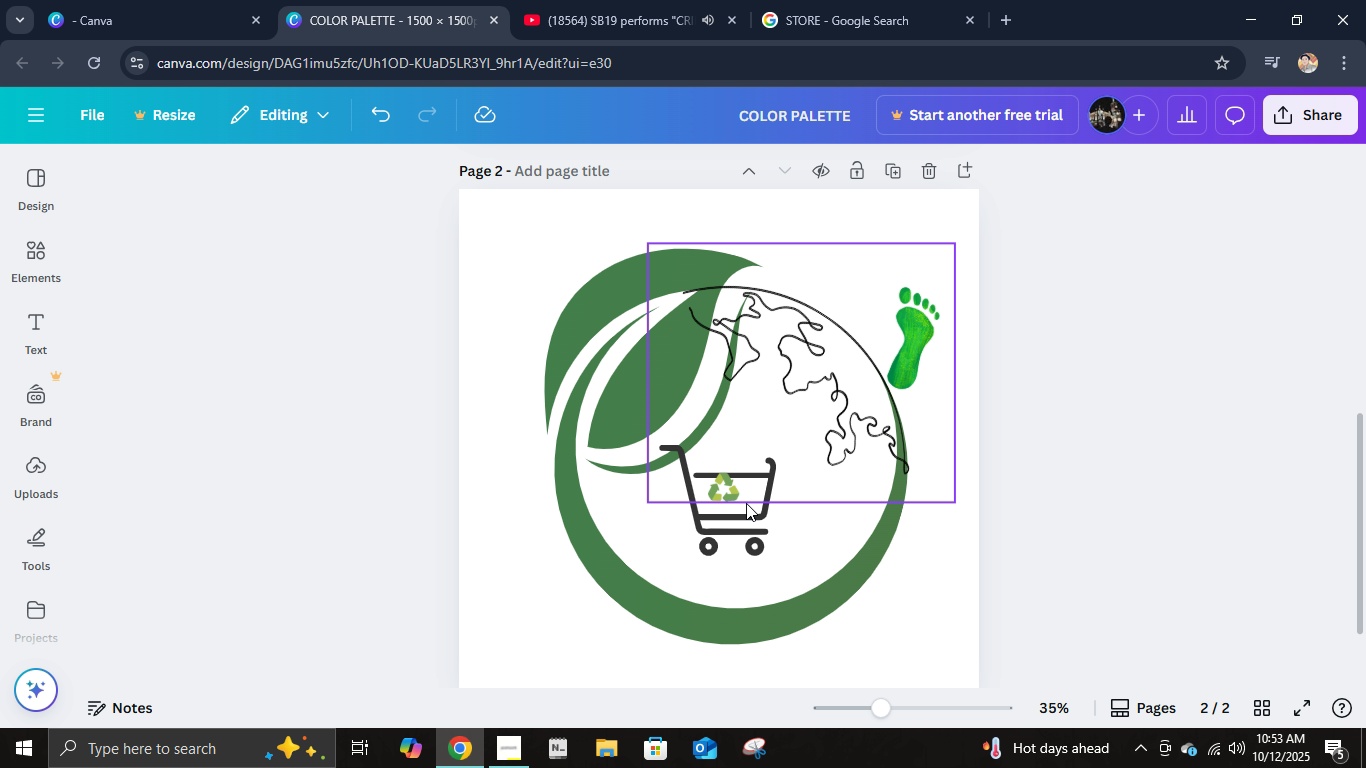 
left_click_drag(start_coordinate=[741, 510], to_coordinate=[715, 562])
 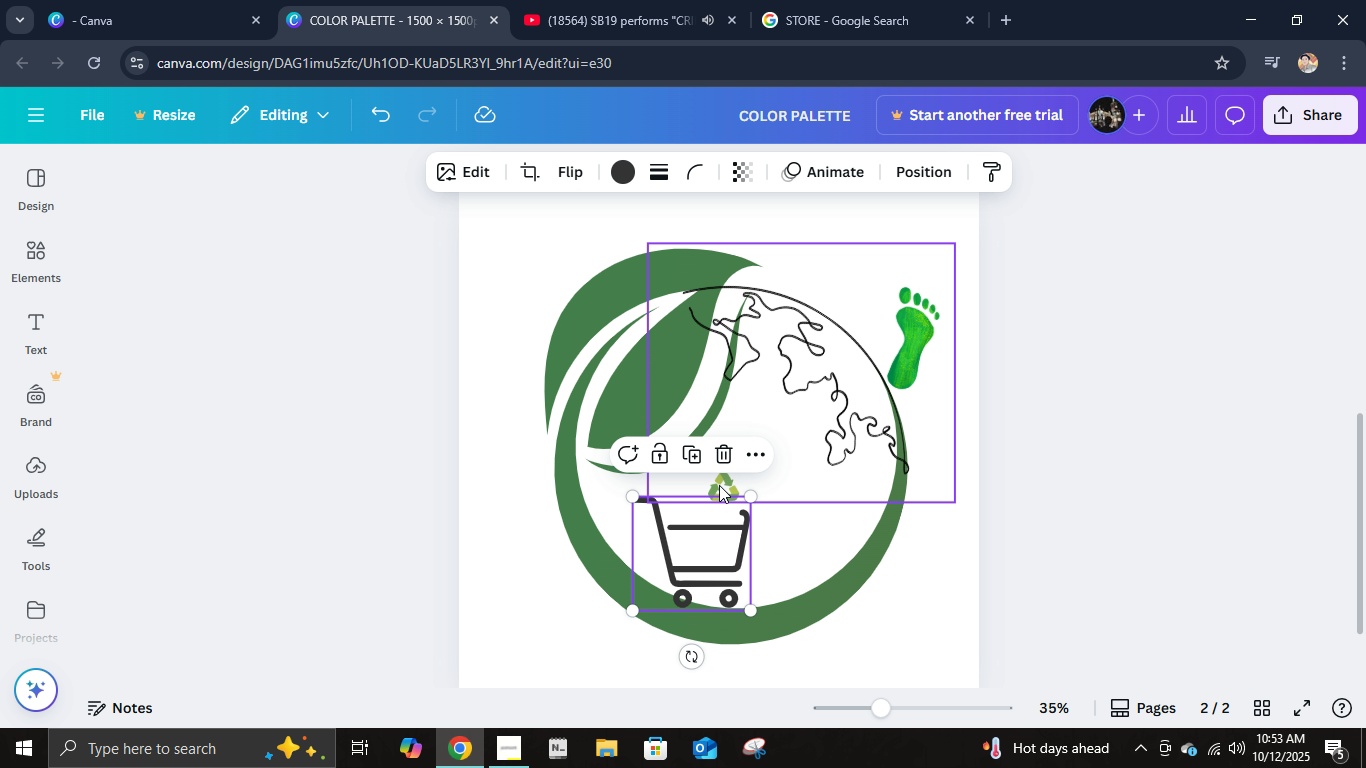 
hold_key(key=ControlLeft, duration=0.34)
 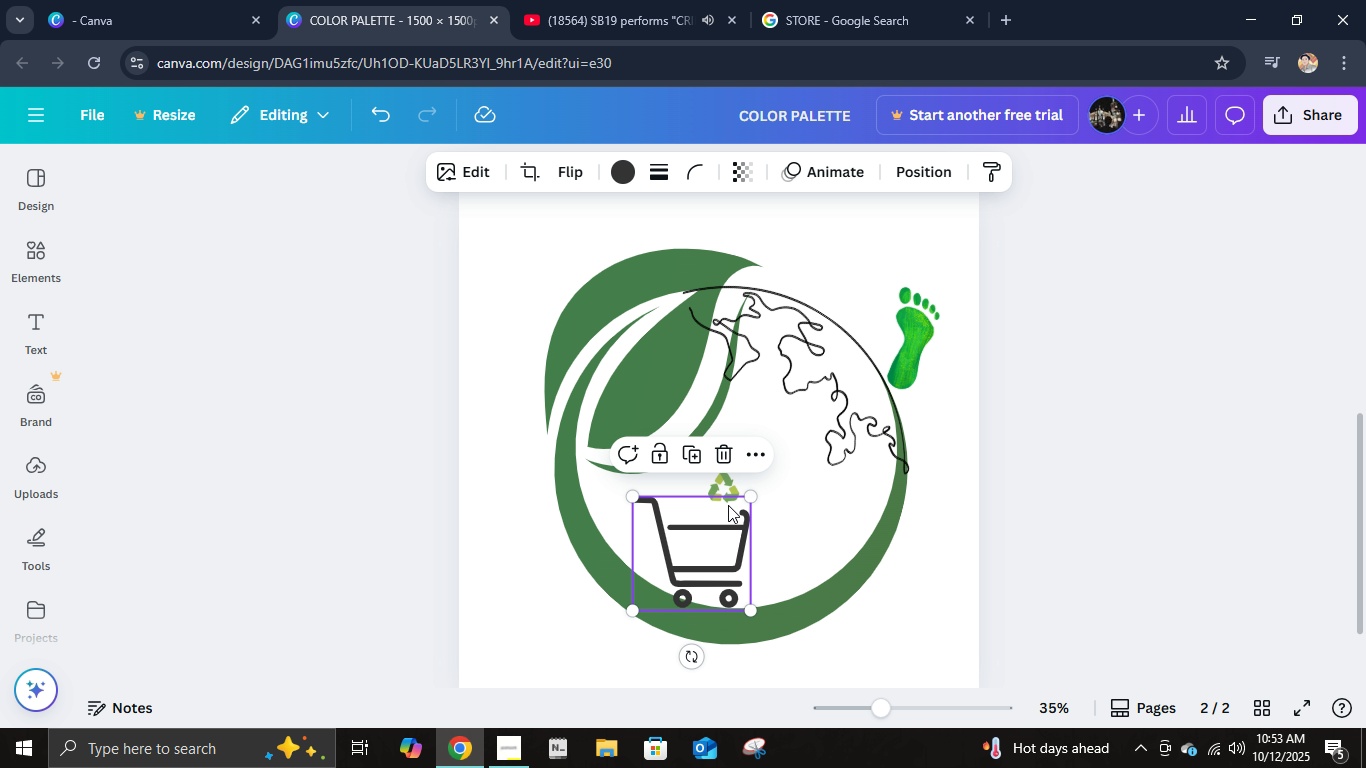 
hold_key(key=ControlLeft, duration=0.88)
 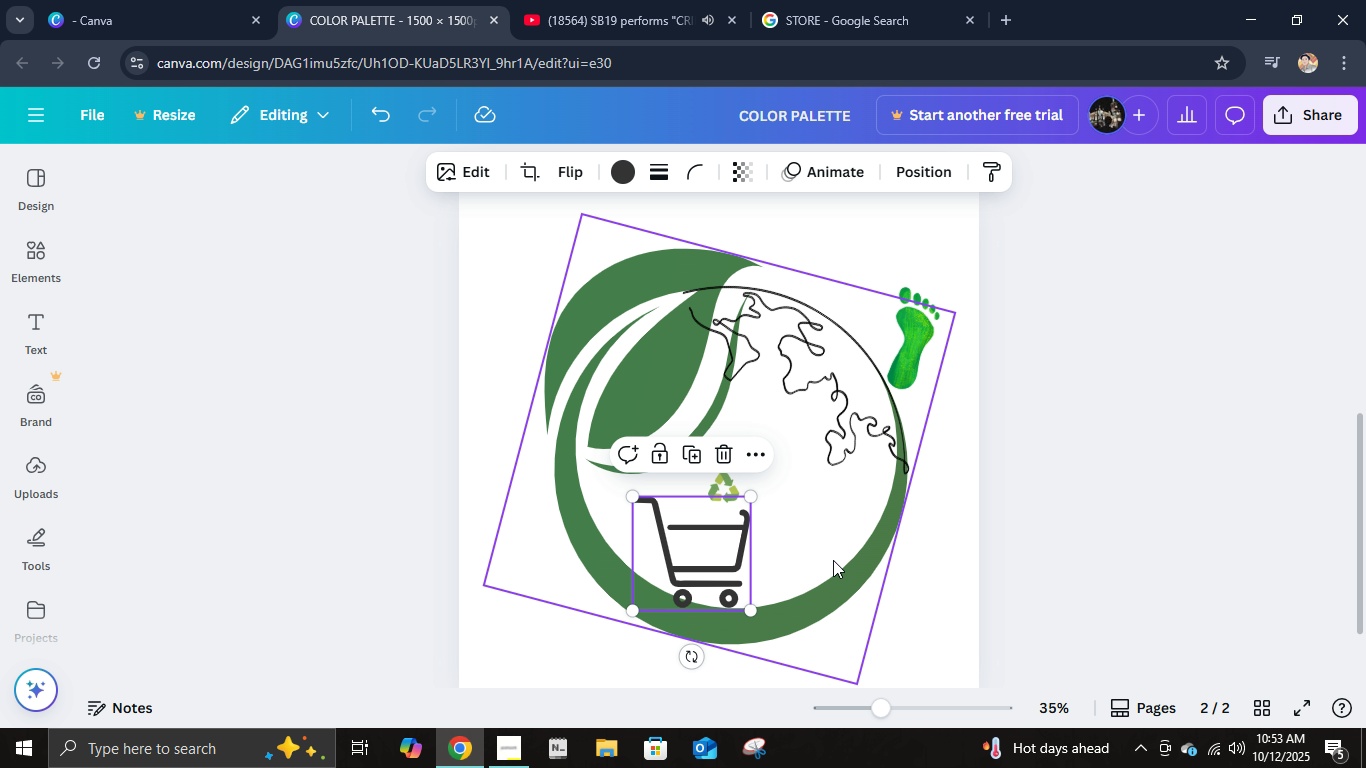 
key(Control+Z)
 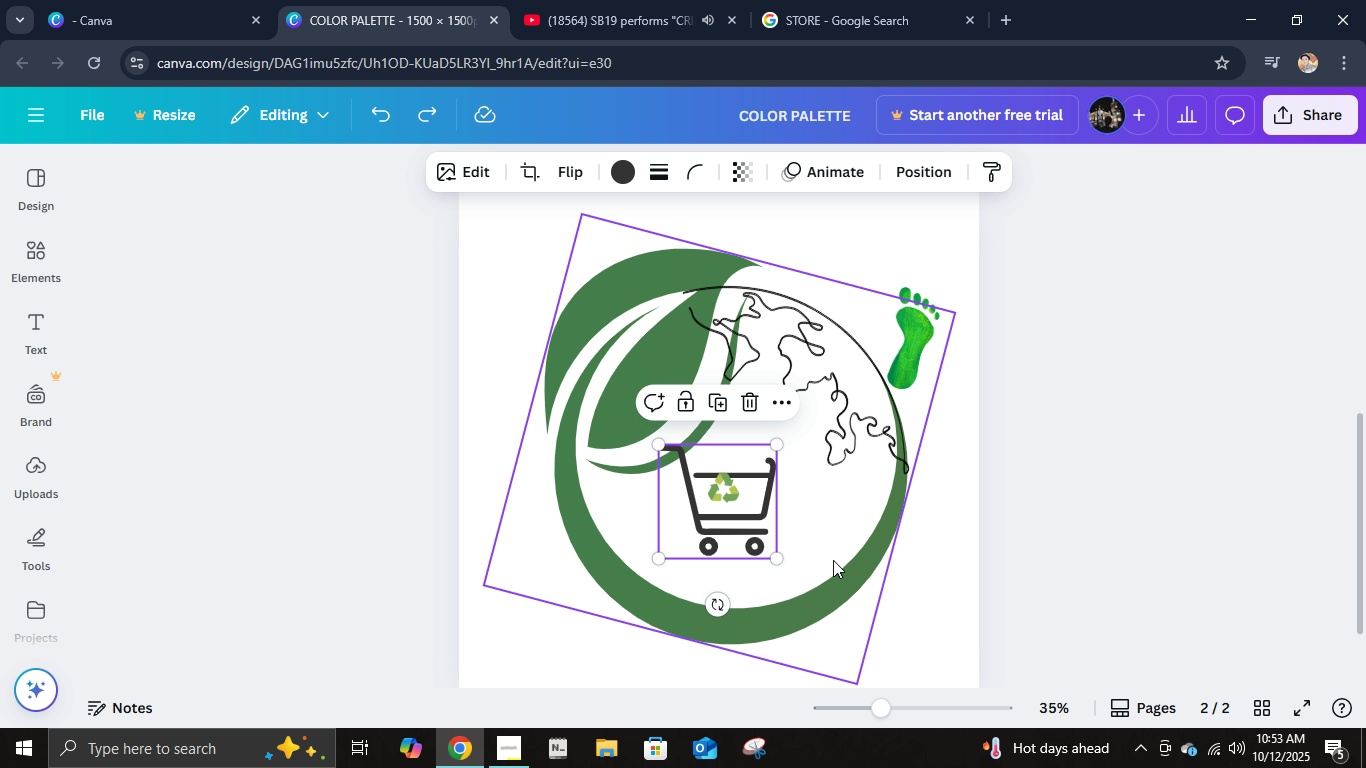 
key(Control+Z)
 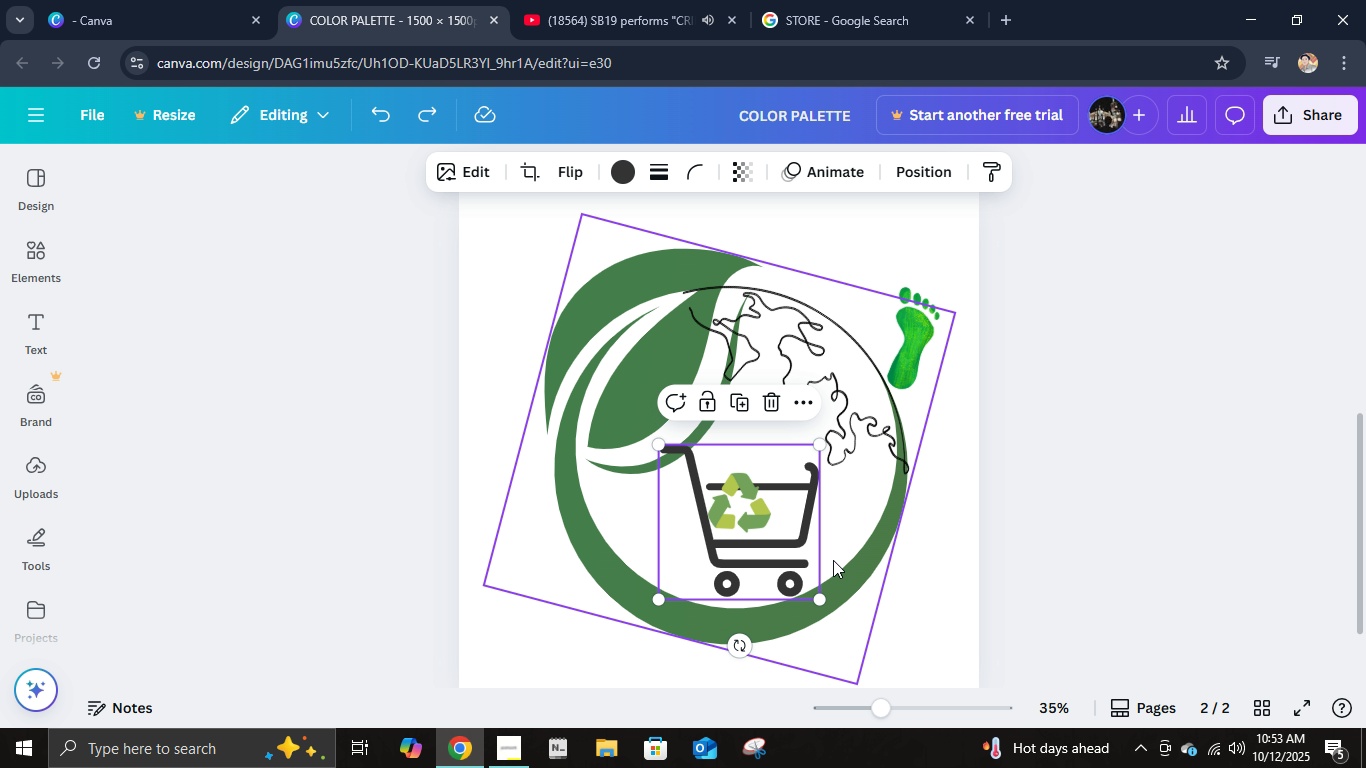 
key(Control+ControlLeft)
 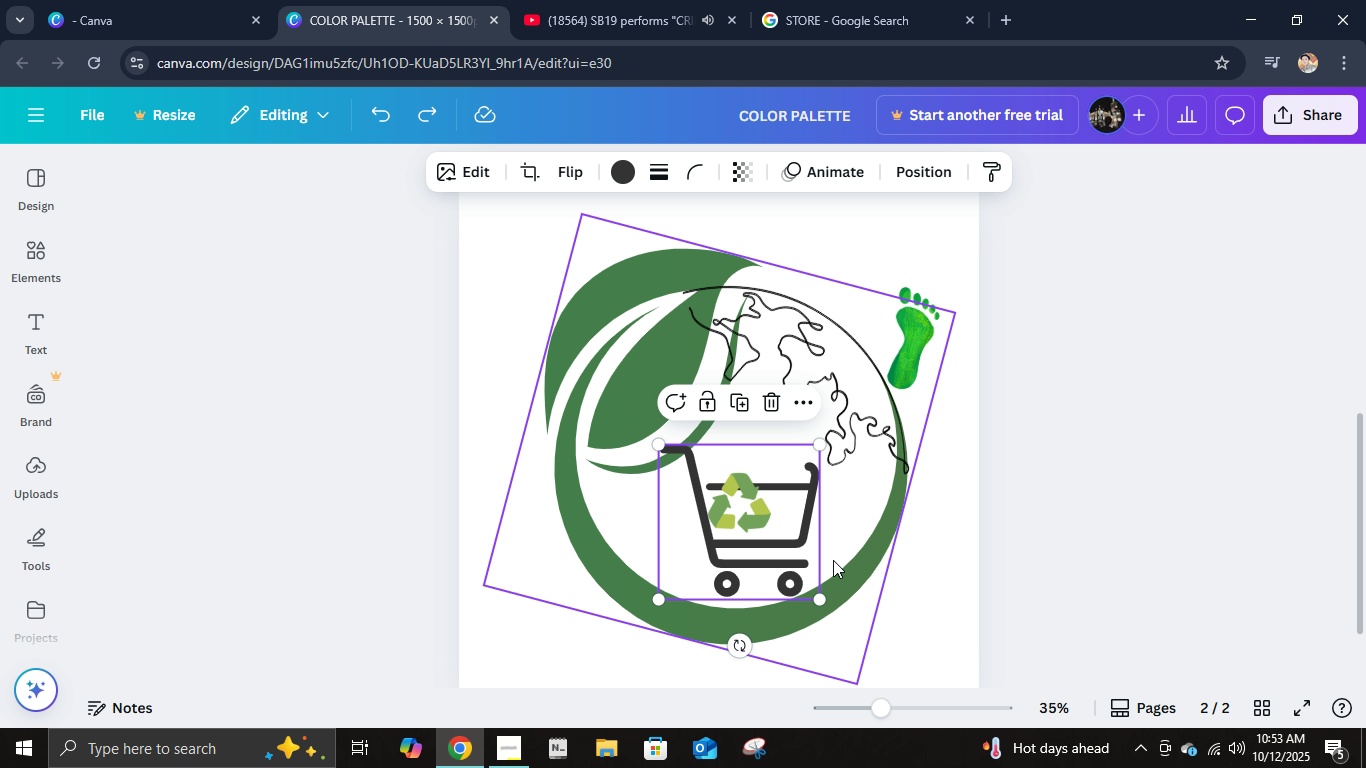 
key(Control+Z)
 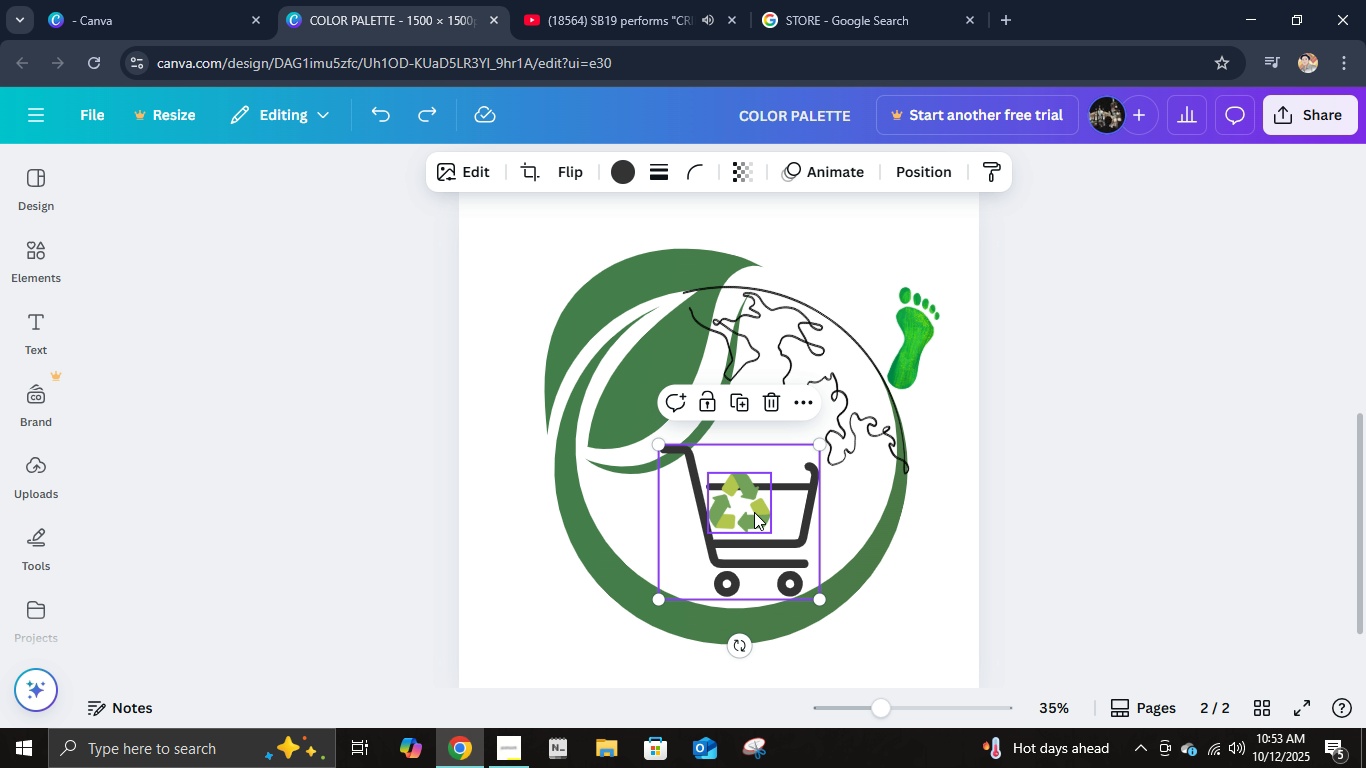 
left_click_drag(start_coordinate=[752, 513], to_coordinate=[673, 567])
 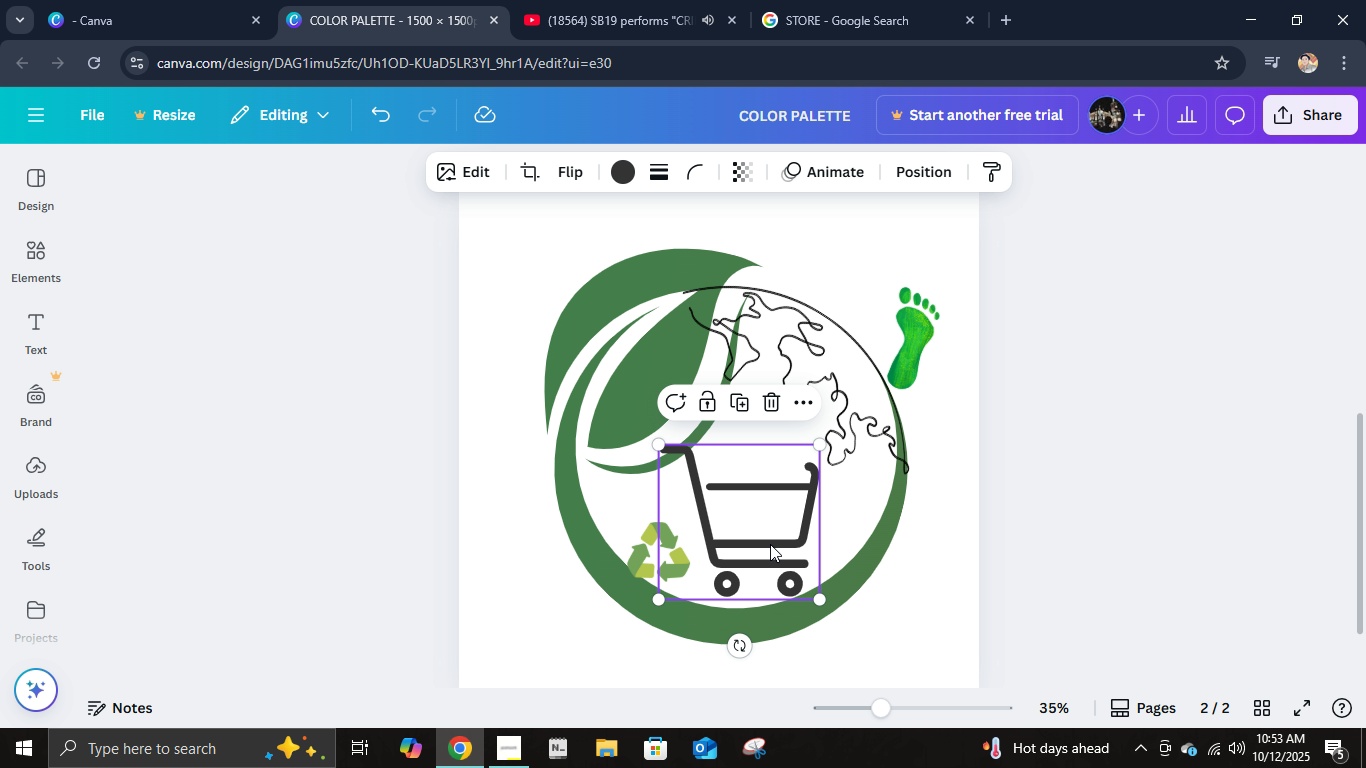 
left_click_drag(start_coordinate=[770, 544], to_coordinate=[665, 584])
 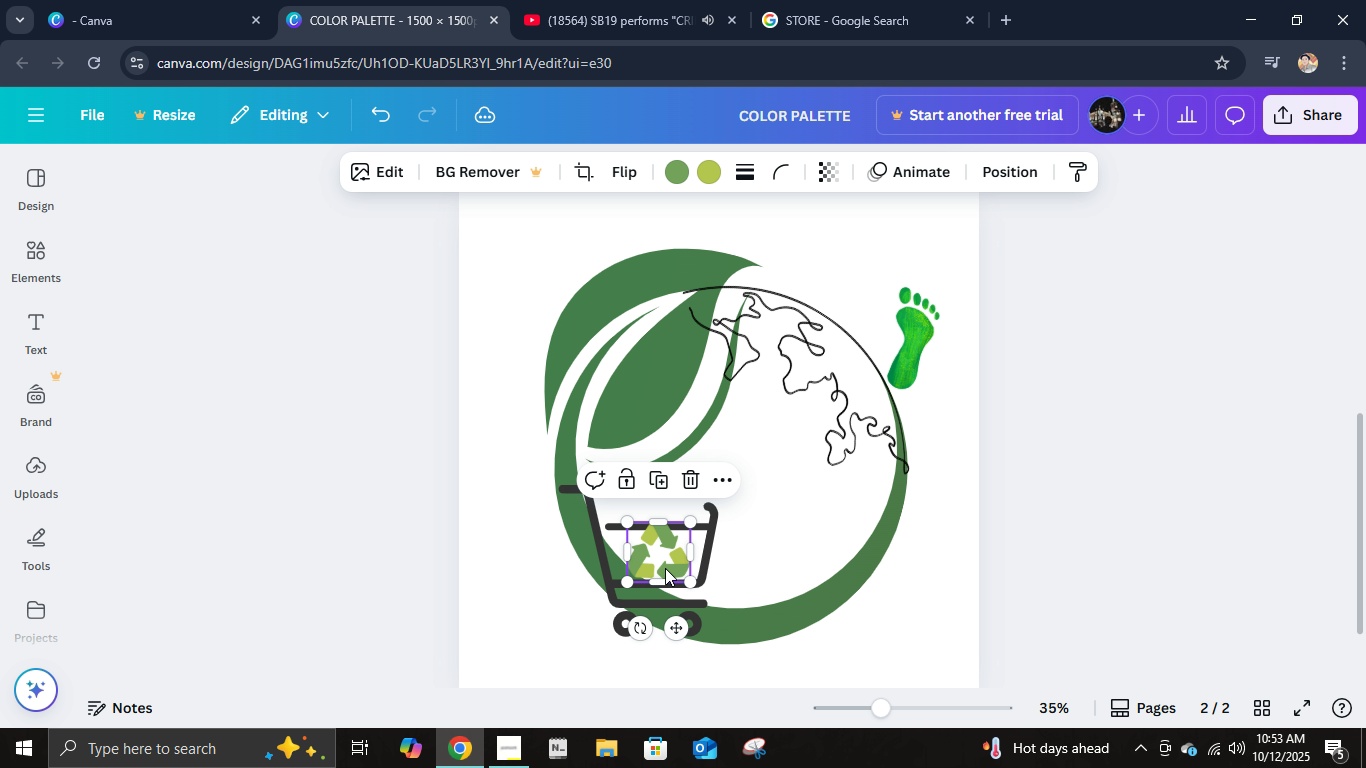 
left_click([665, 568])
 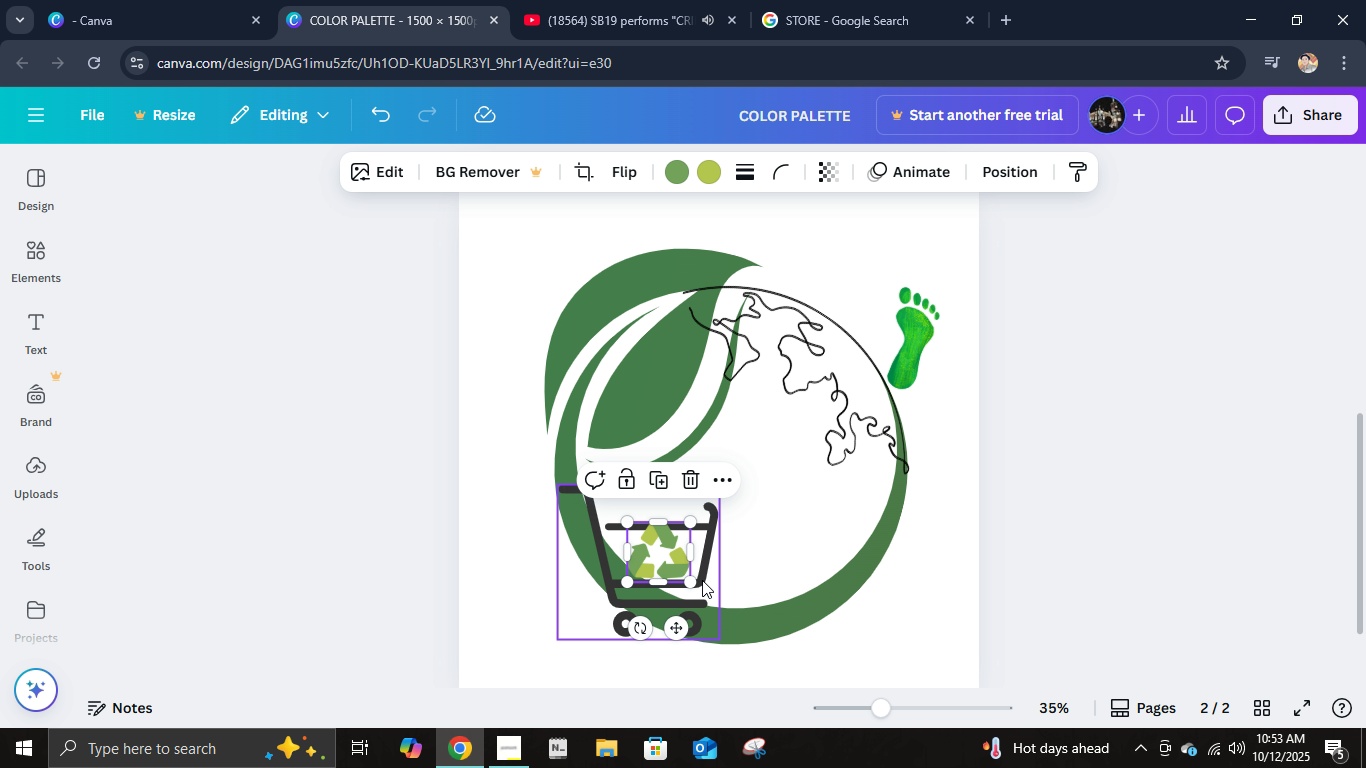 
left_click_drag(start_coordinate=[692, 579], to_coordinate=[674, 563])
 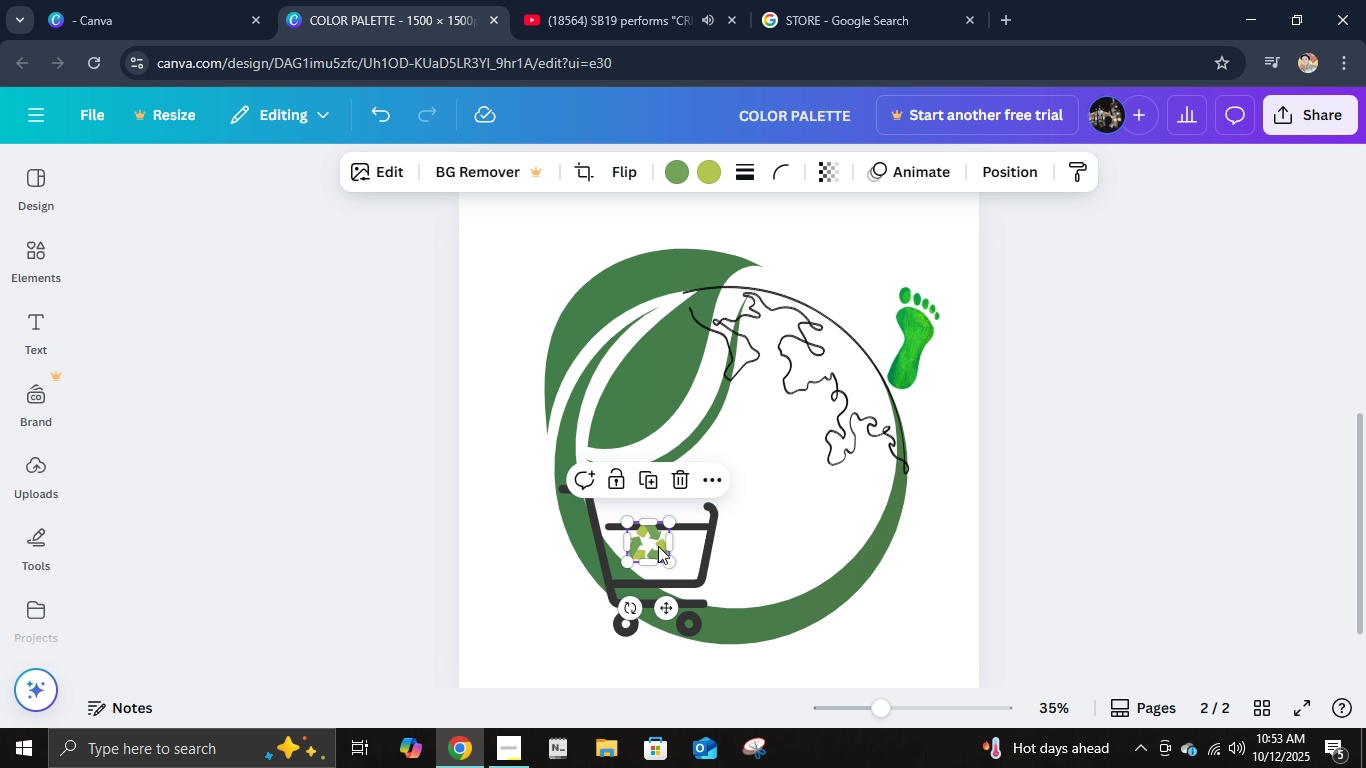 
left_click_drag(start_coordinate=[654, 545], to_coordinate=[666, 555])
 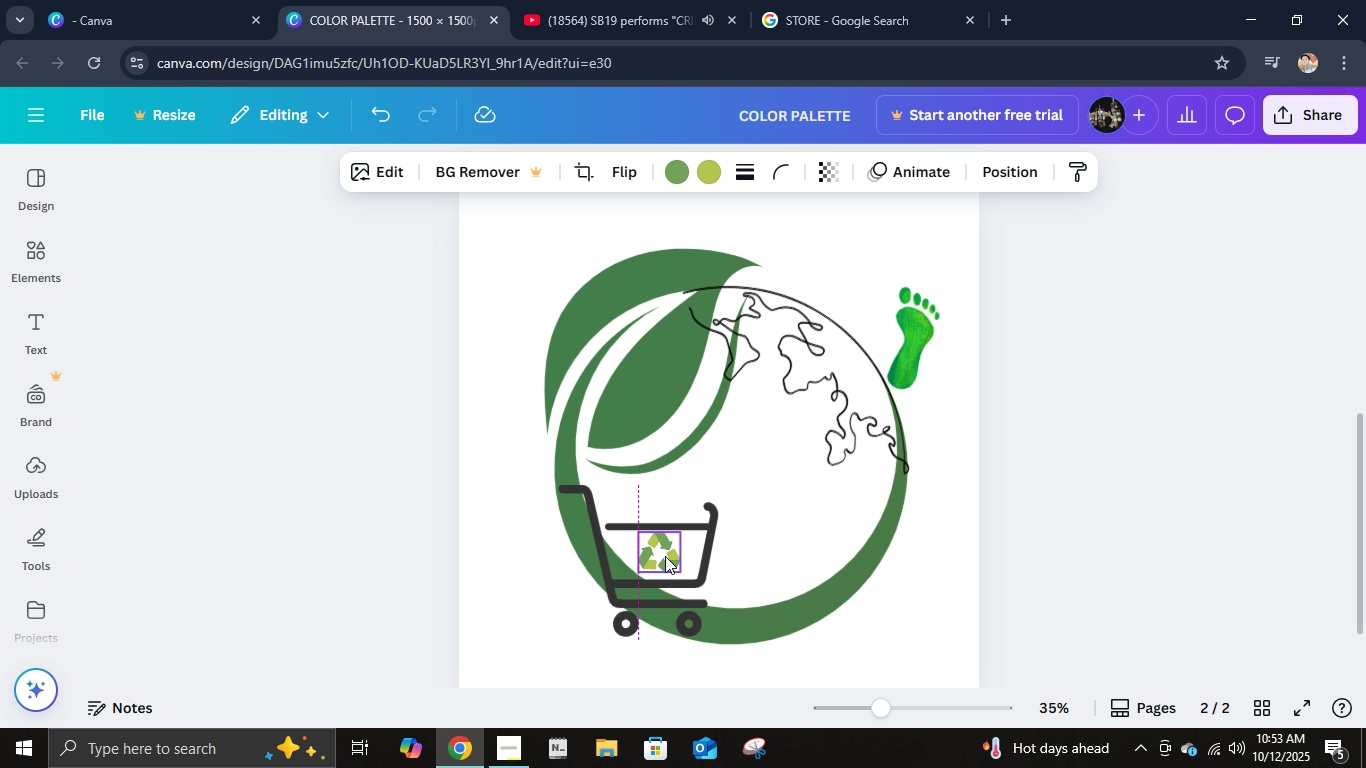 
hold_key(key=ControlLeft, duration=0.7)
scroll: coordinate [664, 556], scroll_direction: up, amount: 6.0
 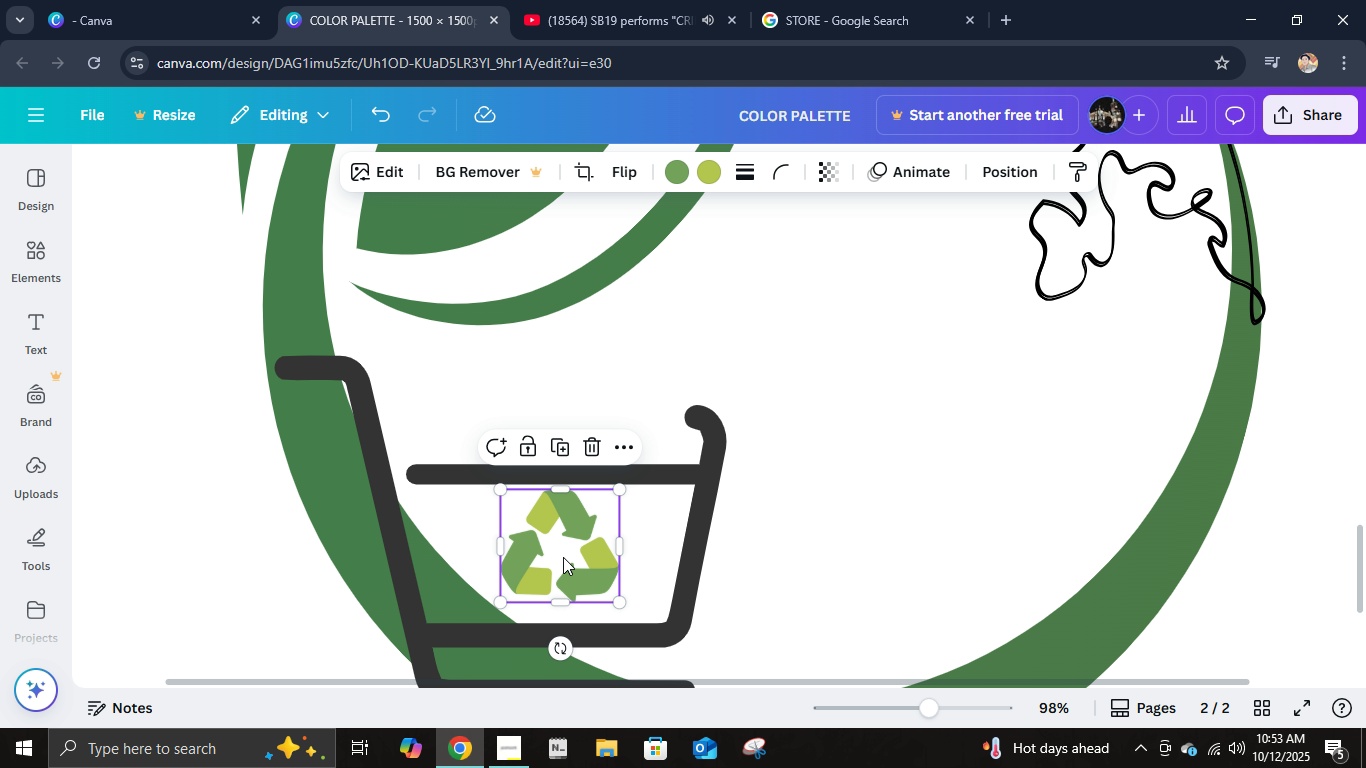 
left_click_drag(start_coordinate=[559, 554], to_coordinate=[549, 564])
 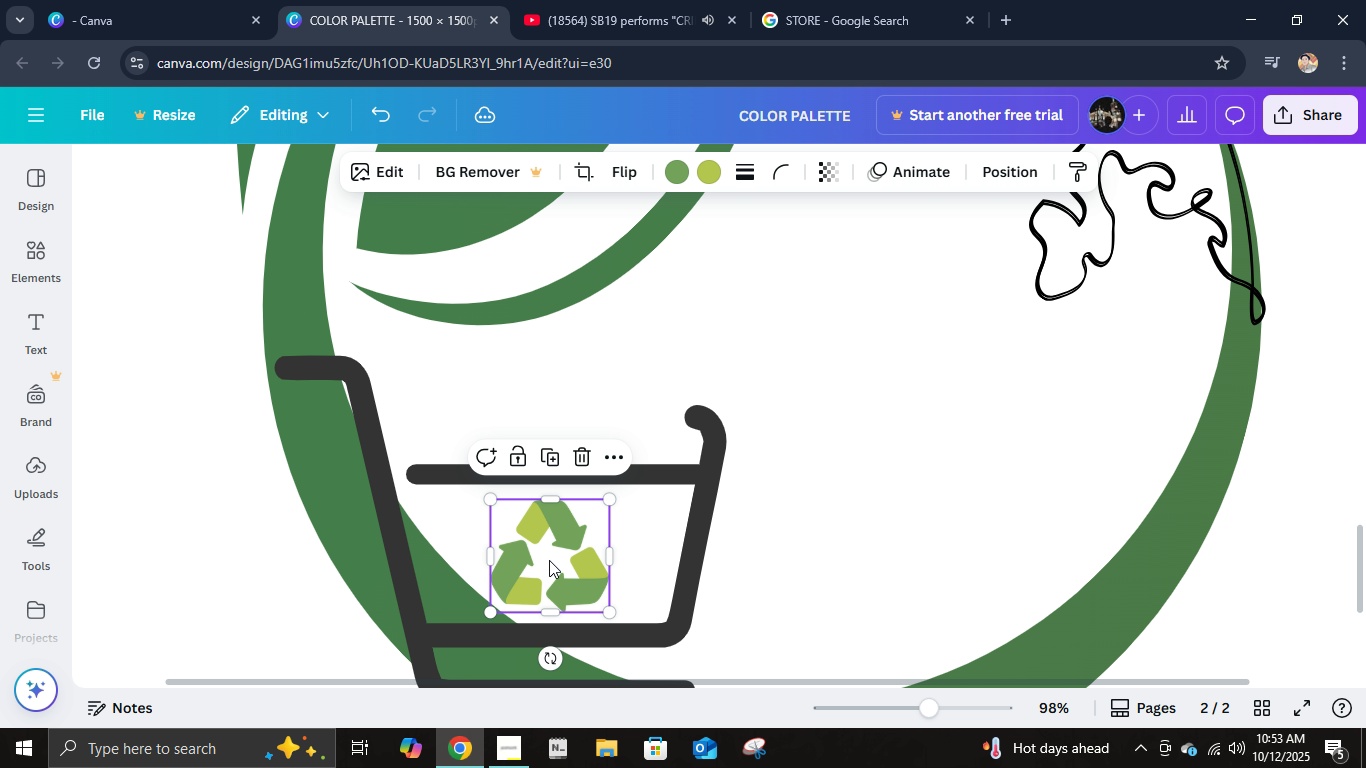 
hold_key(key=ControlLeft, duration=0.58)
scroll: coordinate [549, 560], scroll_direction: down, amount: 4.0
 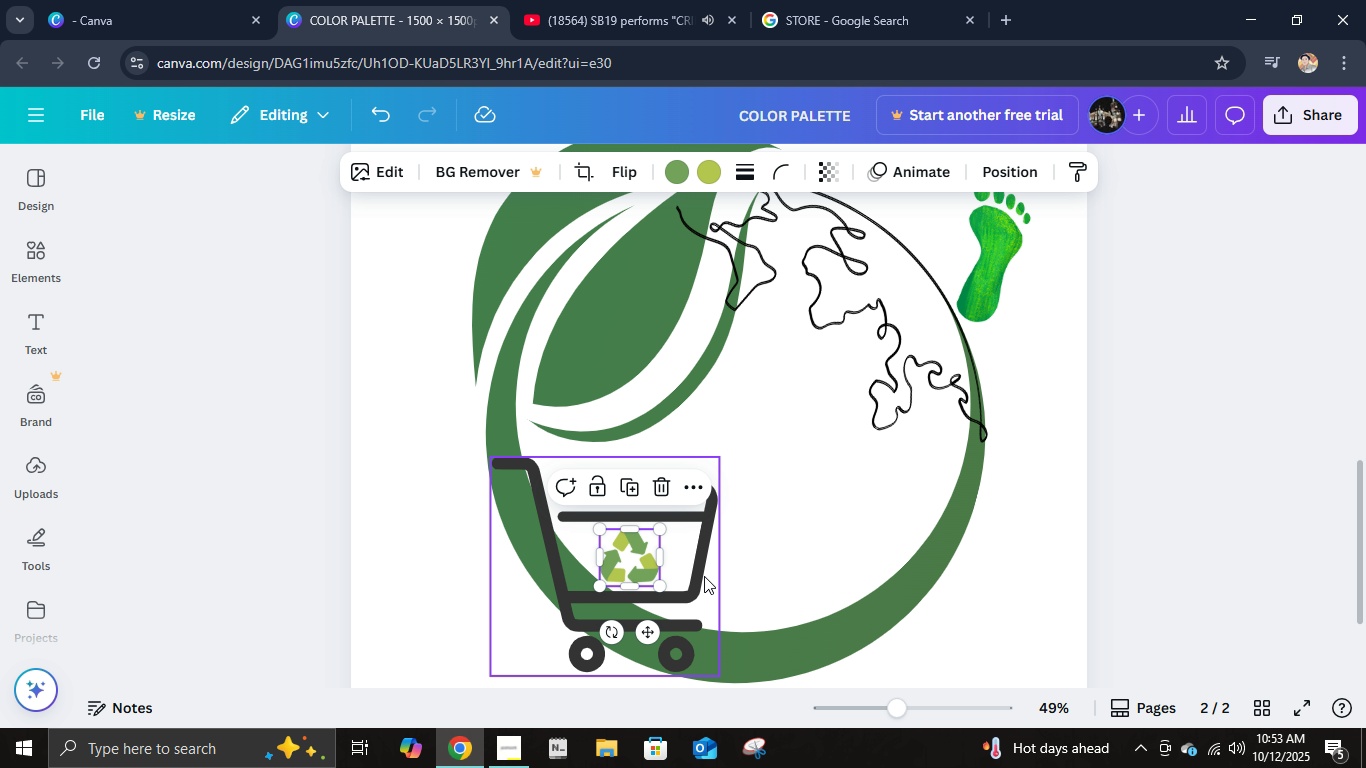 
hold_key(key=ShiftLeft, duration=0.94)
left_click([699, 585])
 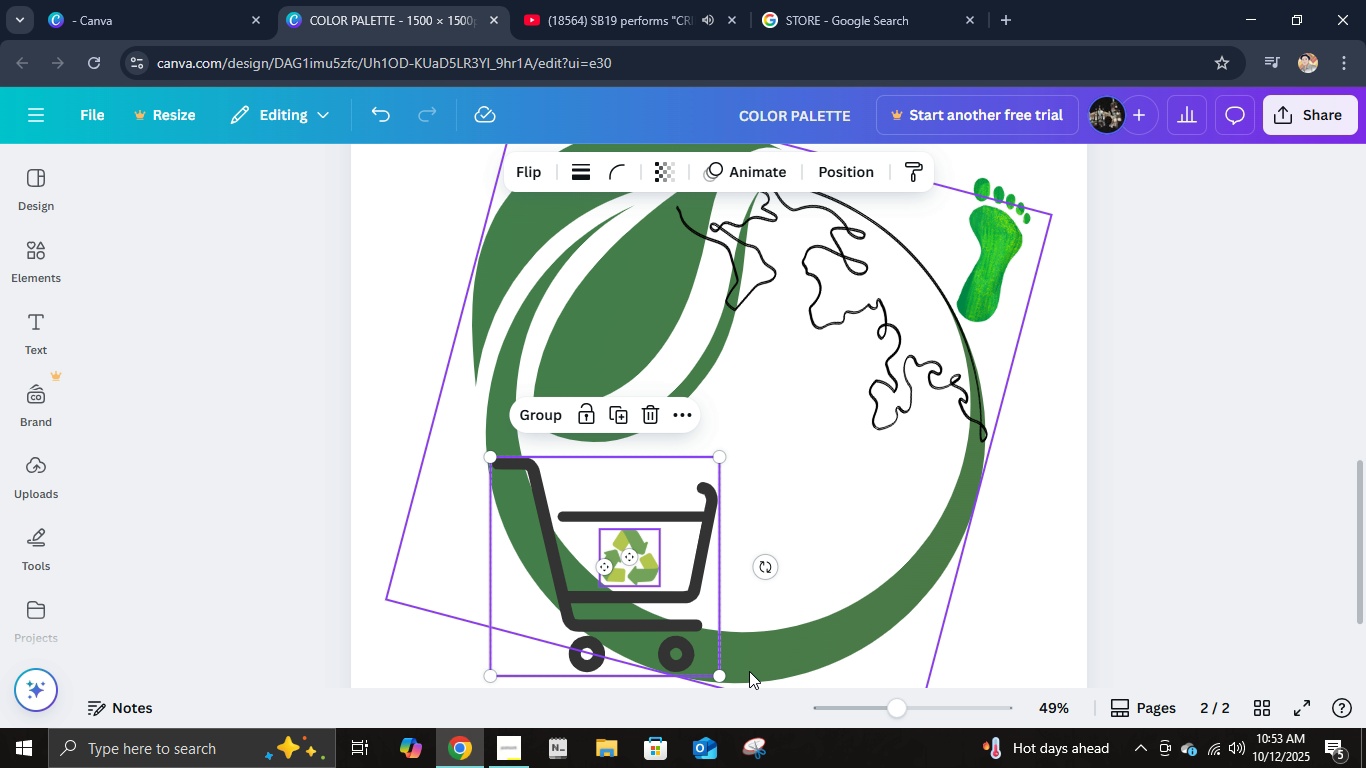 
key(Control+G)
 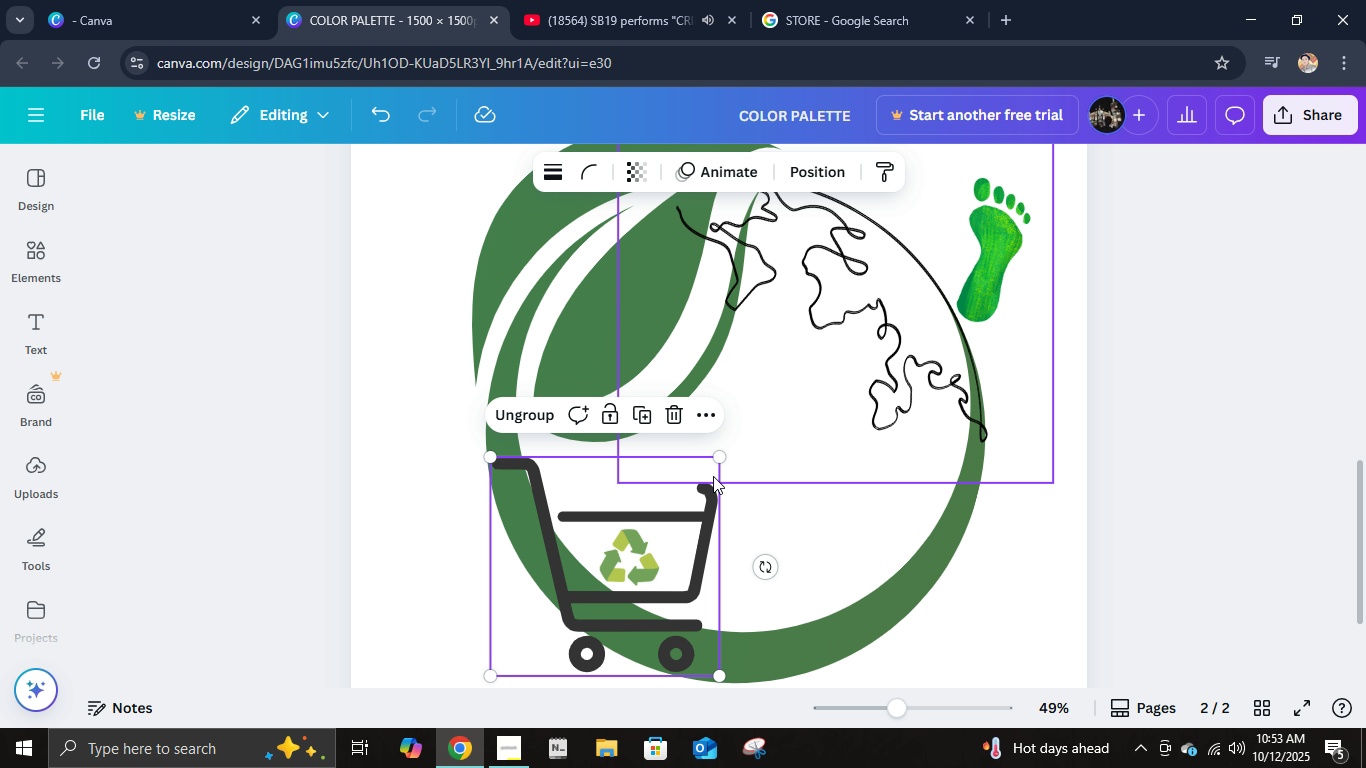 
left_click_drag(start_coordinate=[718, 456], to_coordinate=[590, 586])
 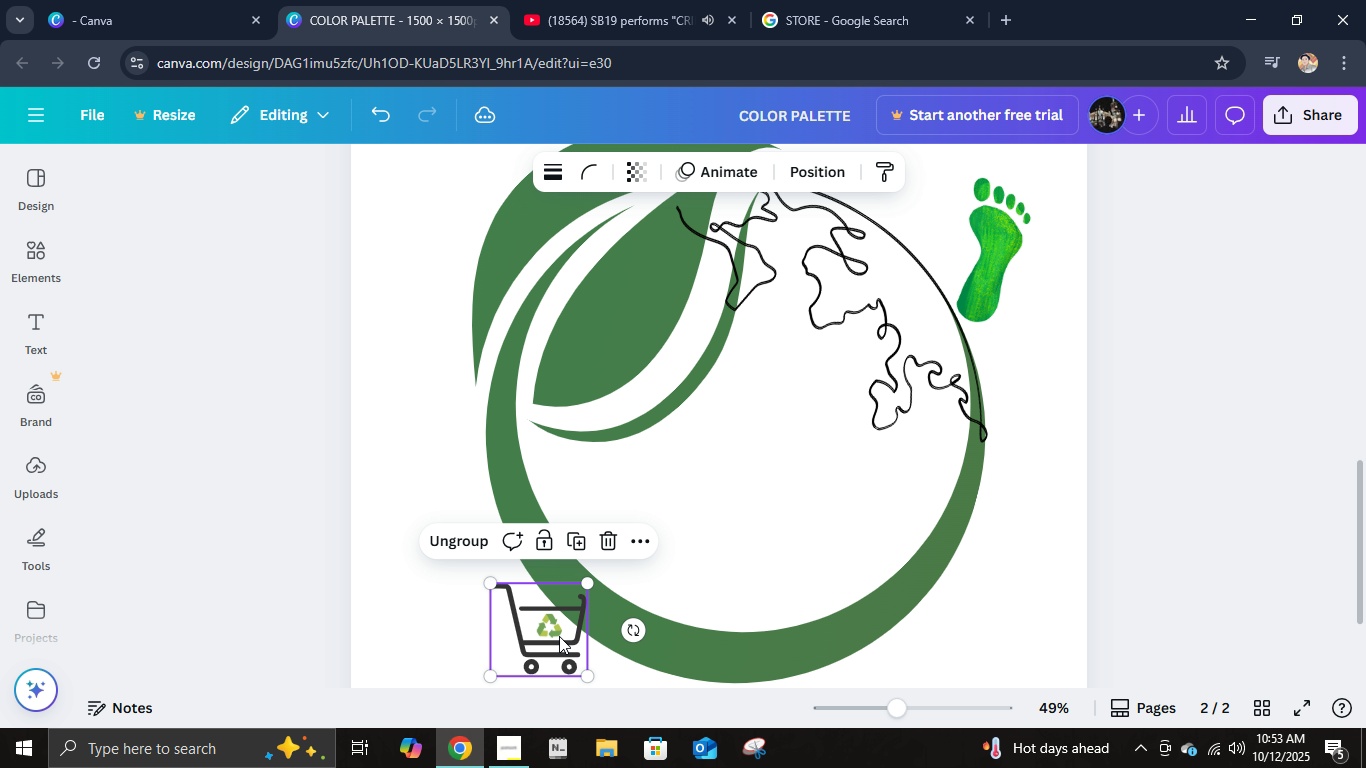 
left_click_drag(start_coordinate=[559, 636], to_coordinate=[648, 561])
 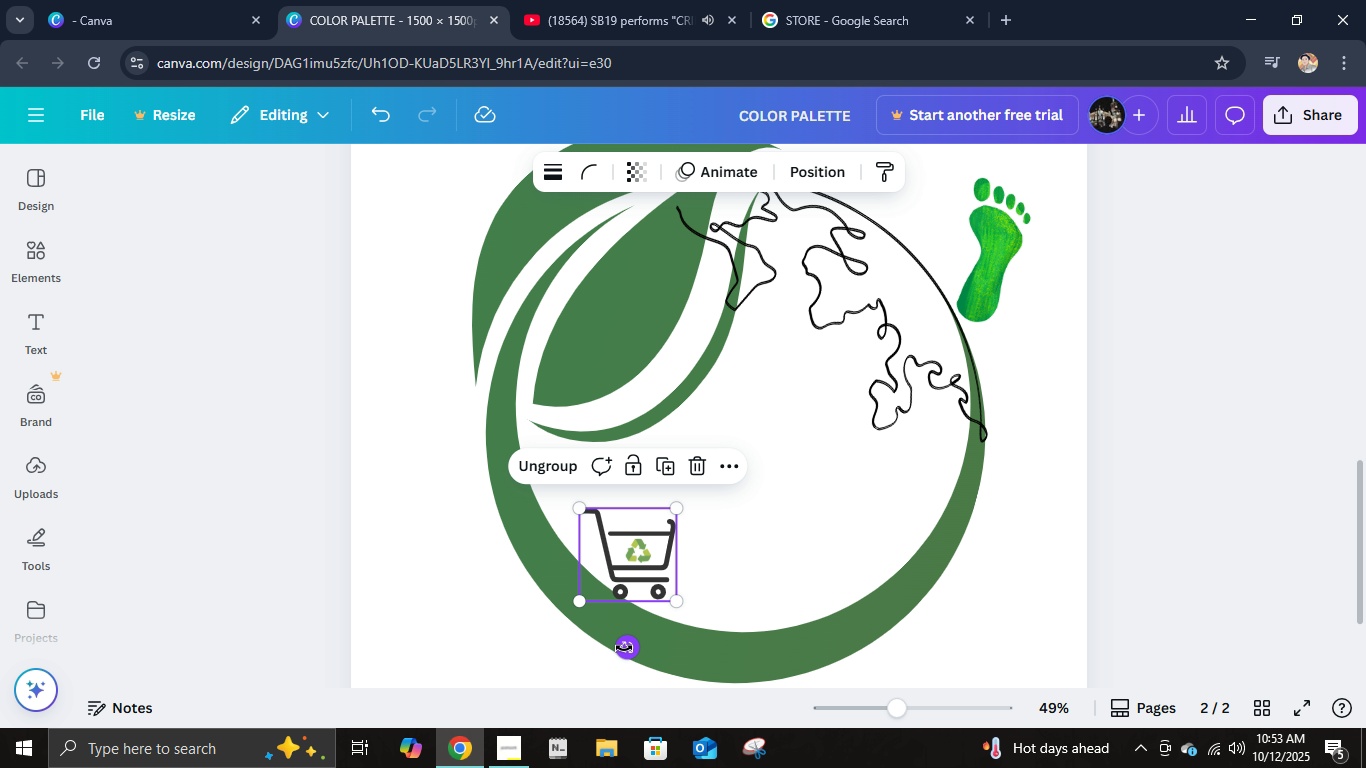 
left_click_drag(start_coordinate=[624, 648], to_coordinate=[676, 638])
 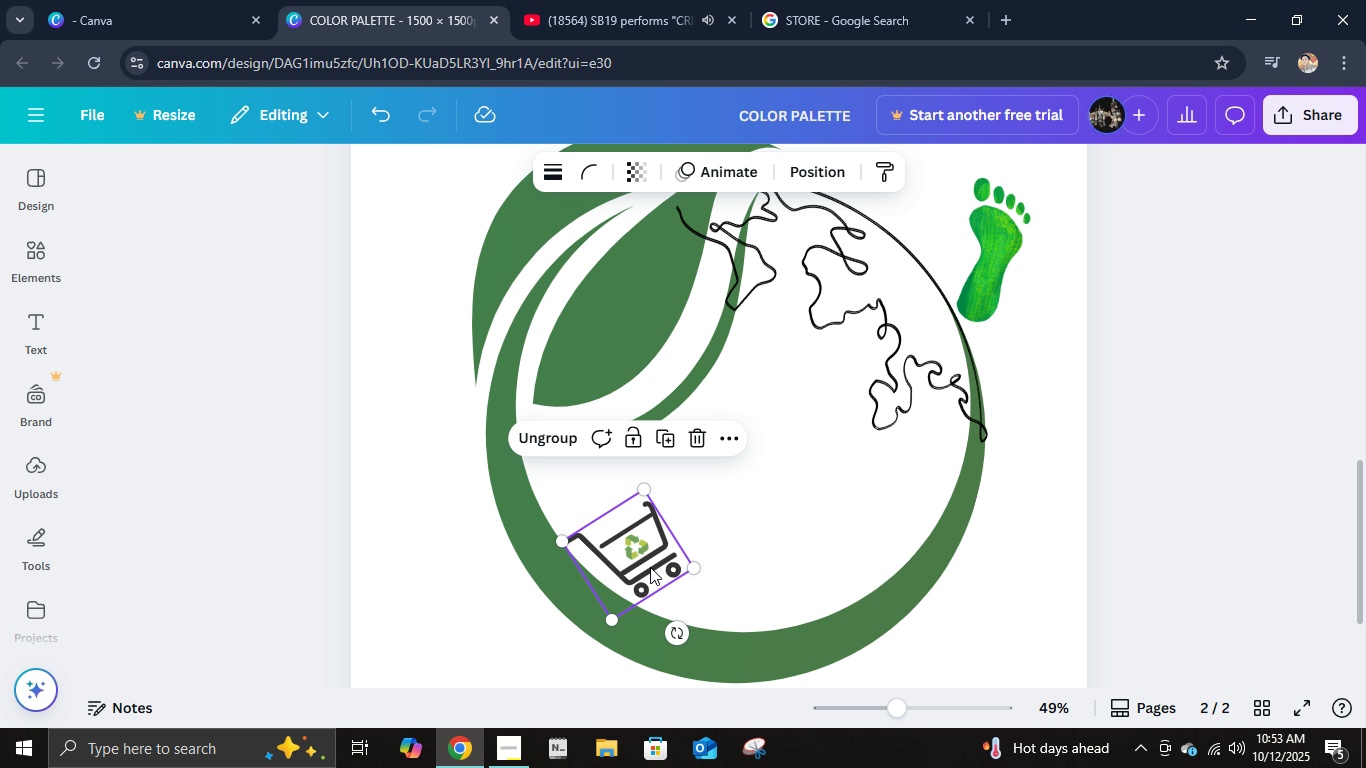 
left_click([649, 567])
 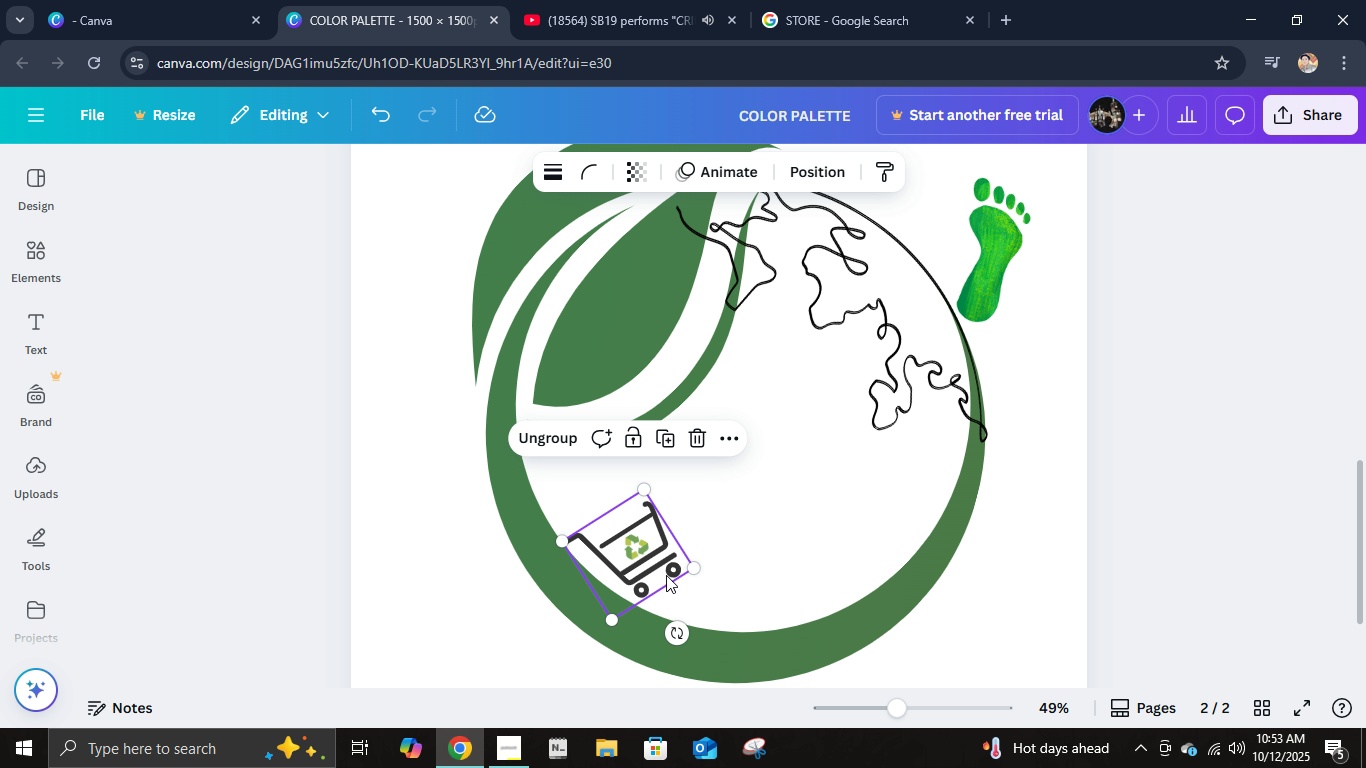 
left_click_drag(start_coordinate=[652, 567], to_coordinate=[768, 585])
 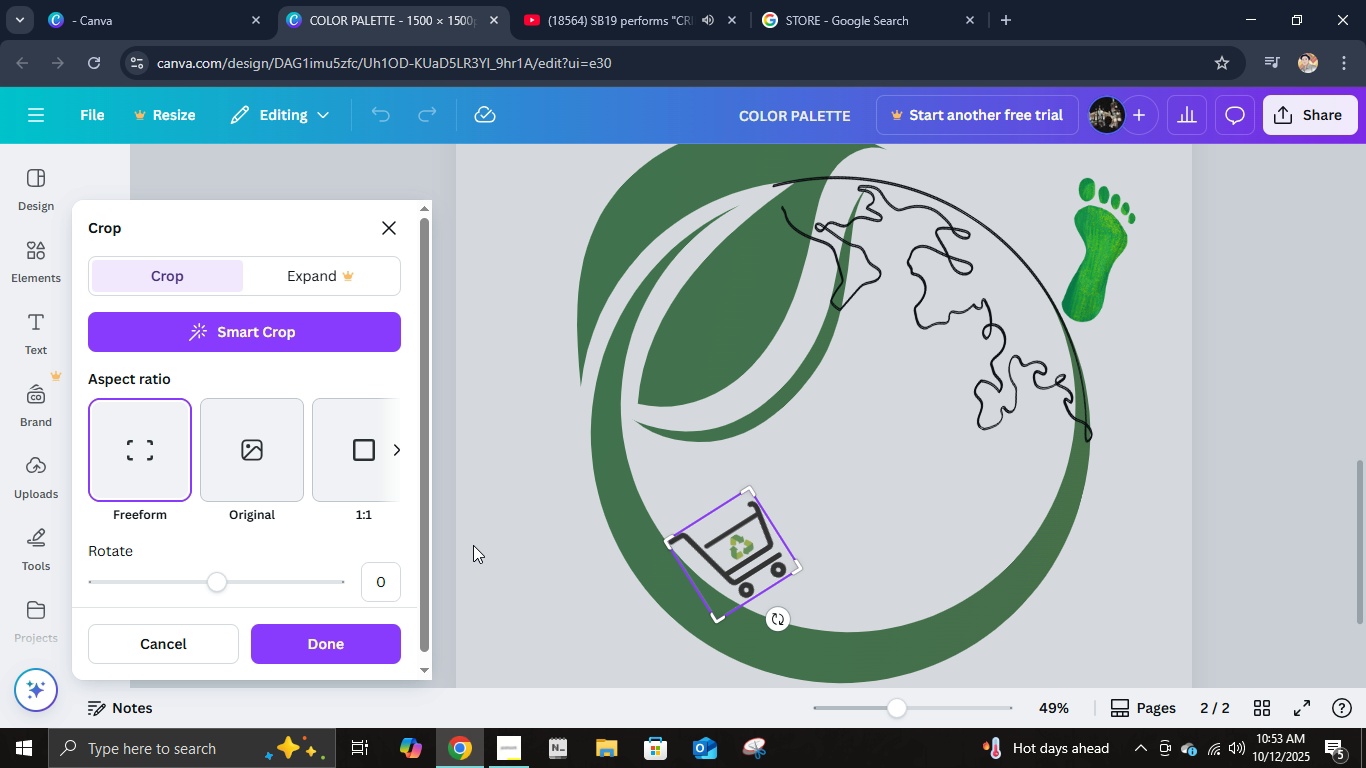 
left_click([474, 545])
 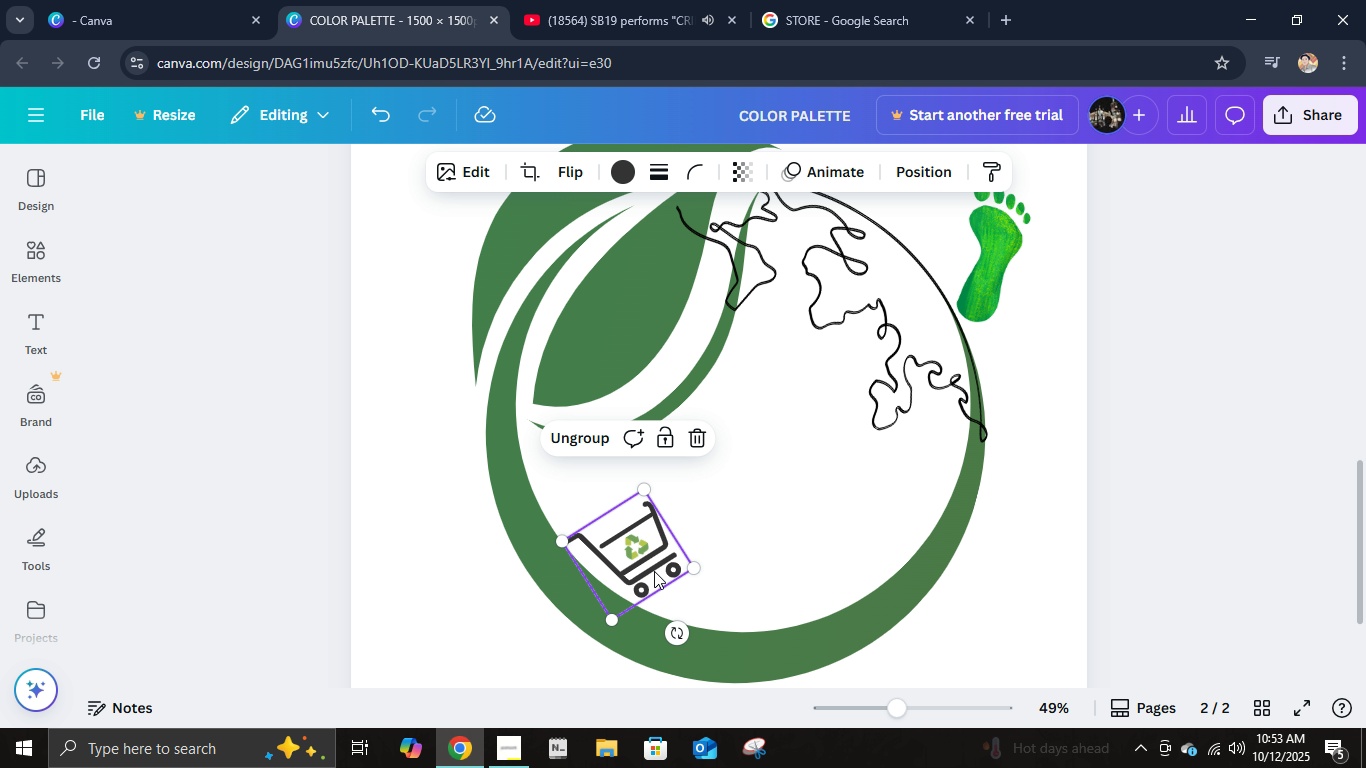 
left_click_drag(start_coordinate=[653, 570], to_coordinate=[851, 584])
 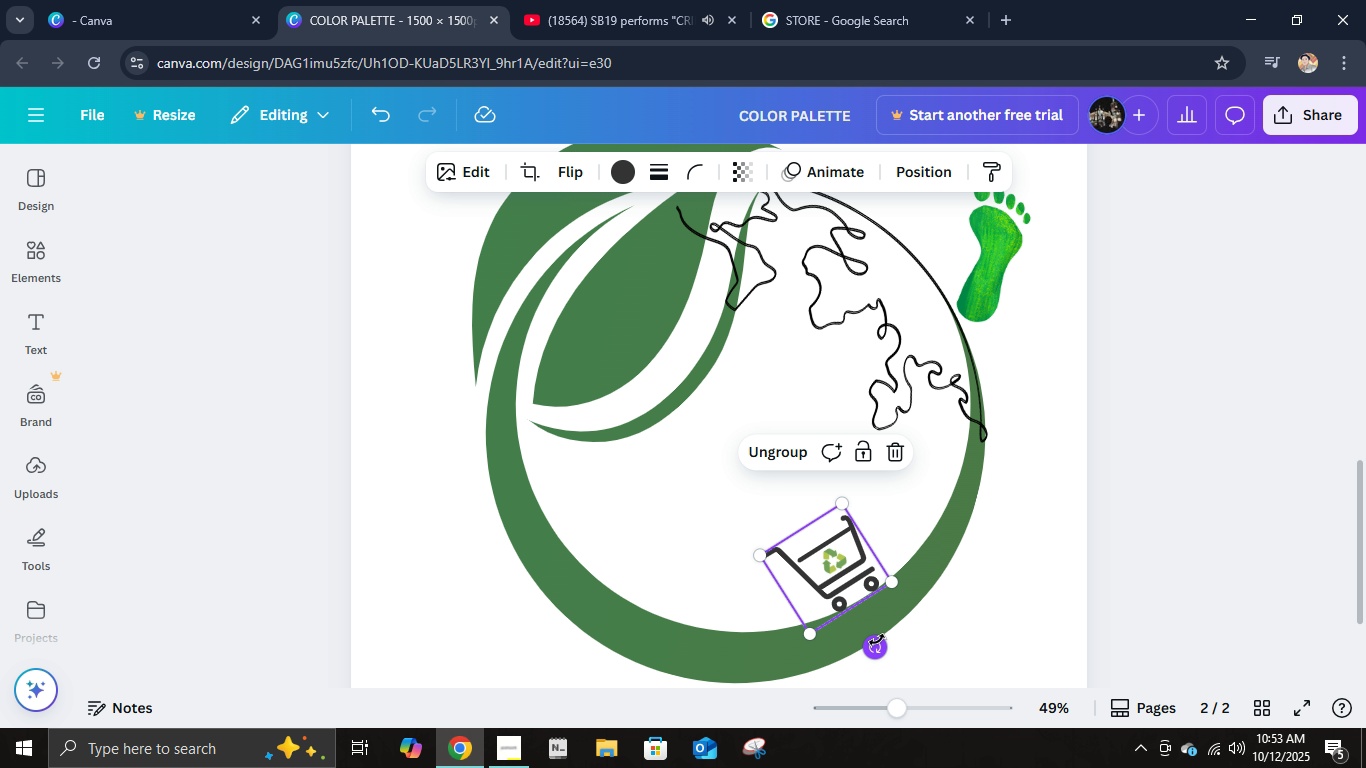 
left_click_drag(start_coordinate=[878, 640], to_coordinate=[862, 645])
 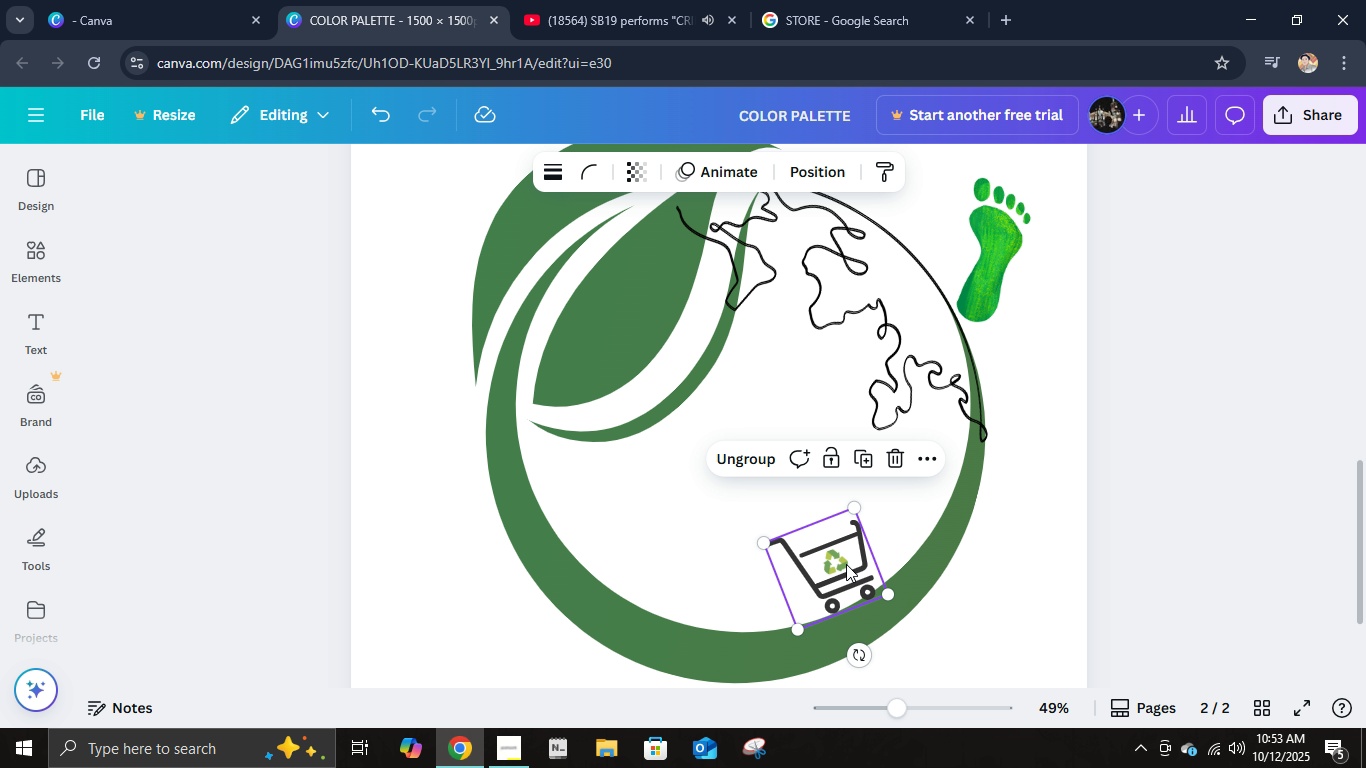 
left_click_drag(start_coordinate=[846, 564], to_coordinate=[813, 577])
 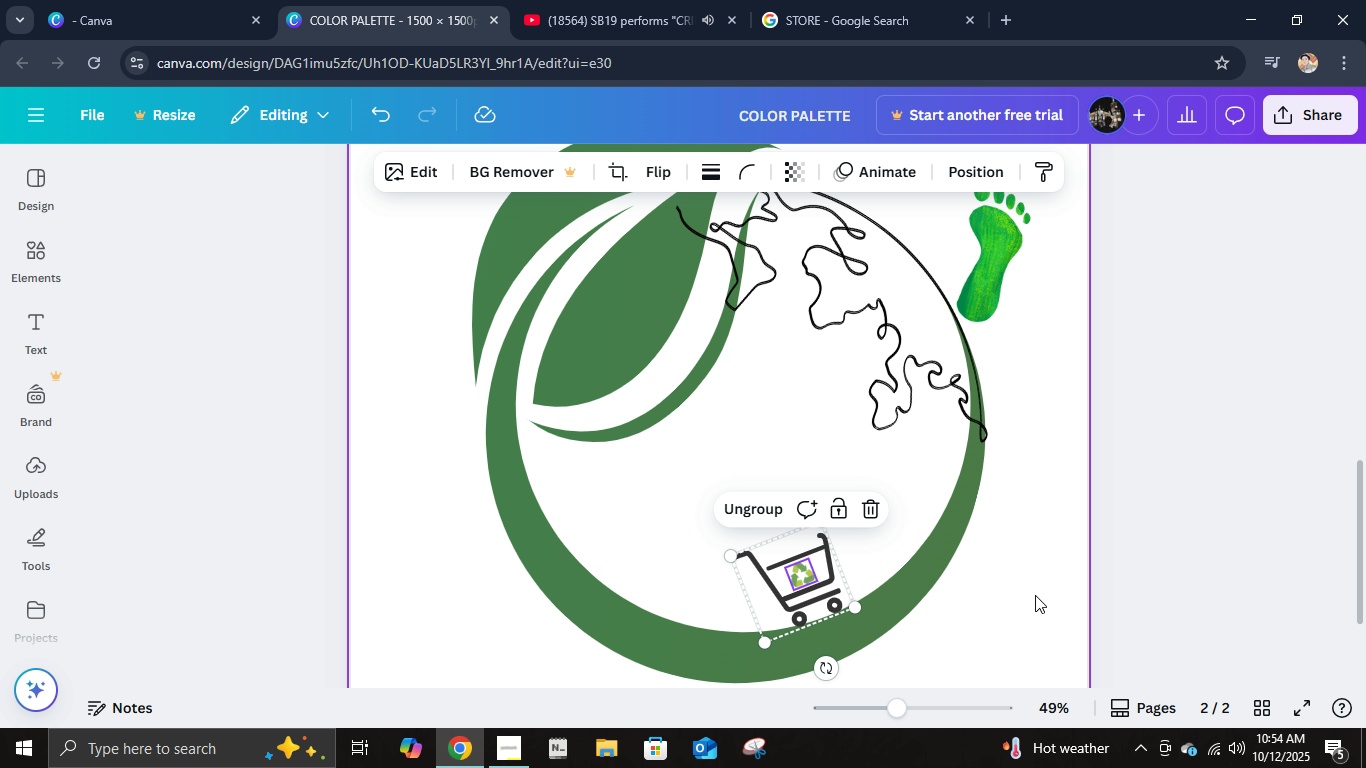 
left_click([1035, 595])
 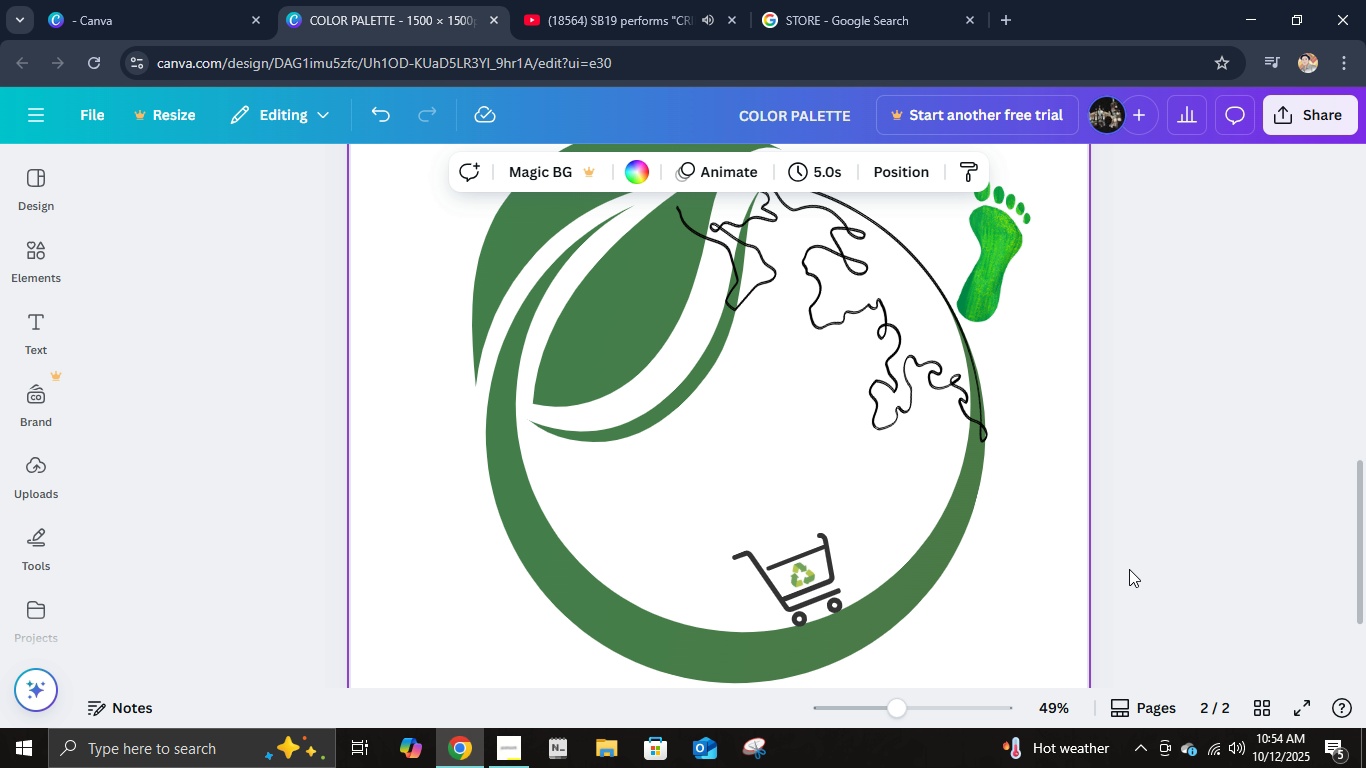 
key(Shift+ShiftLeft)
 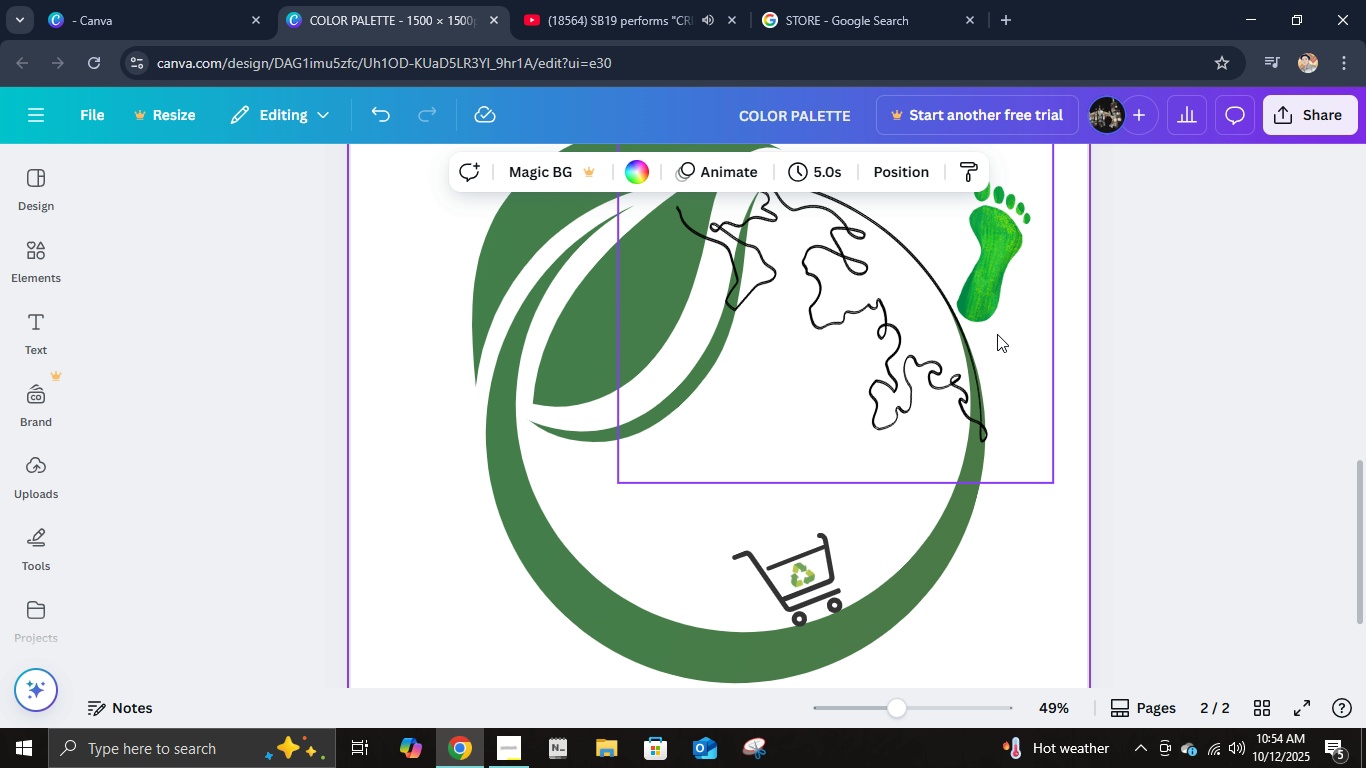 
left_click([982, 275])
 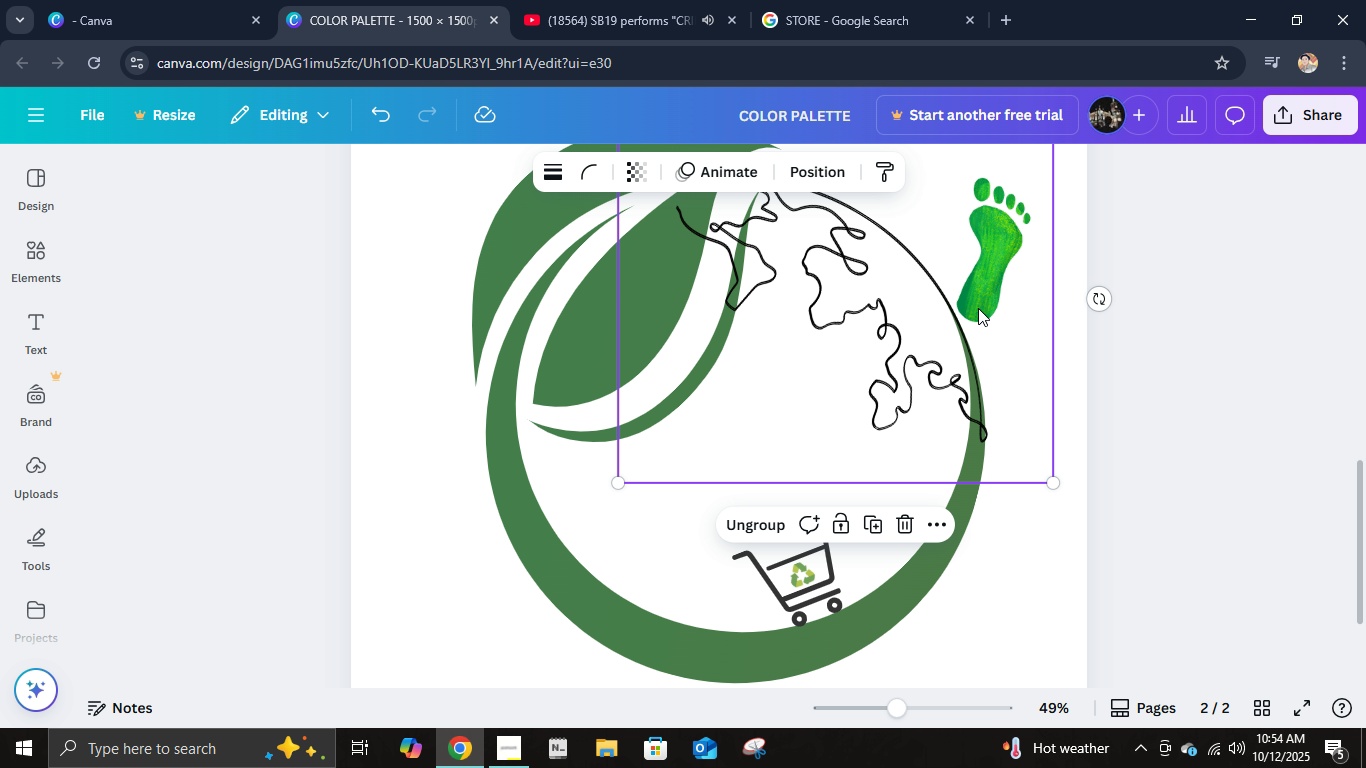 
wait(5.32)
 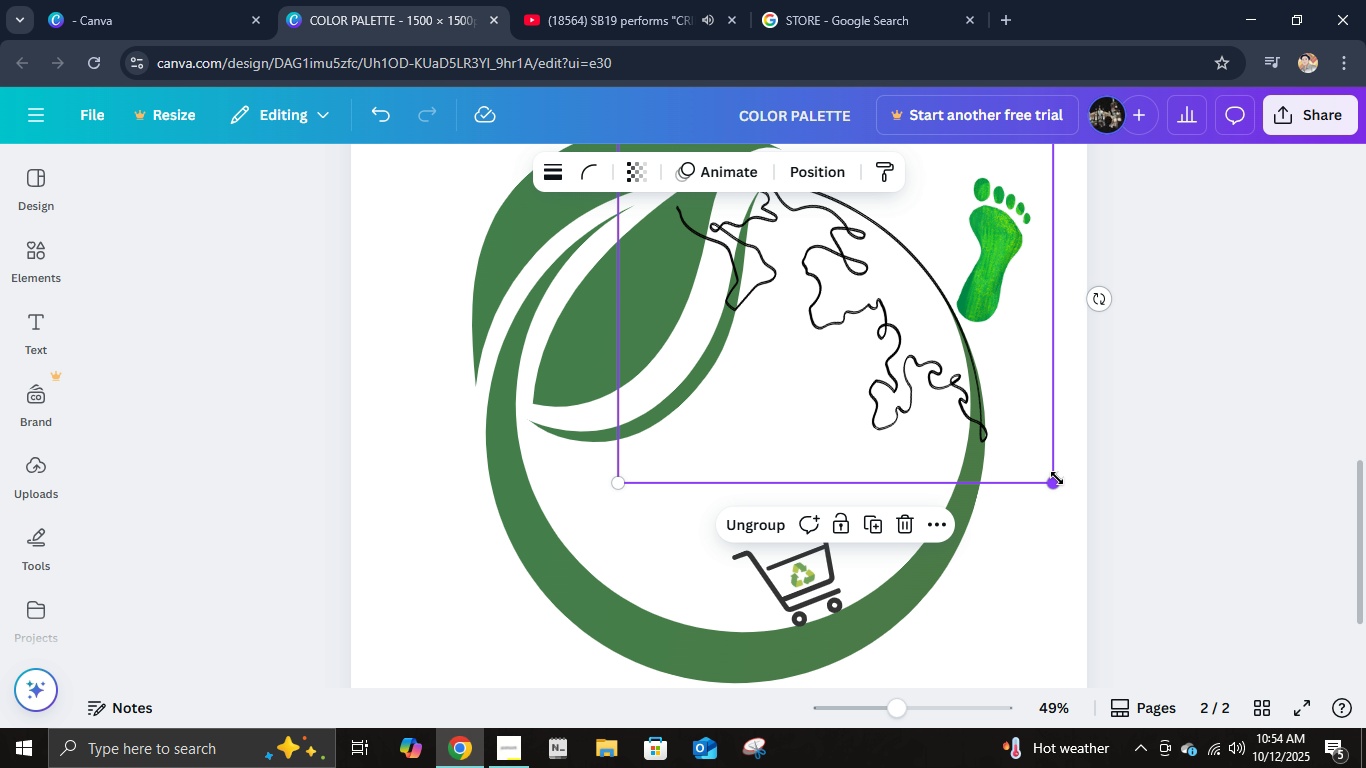 
left_click([809, 172])
 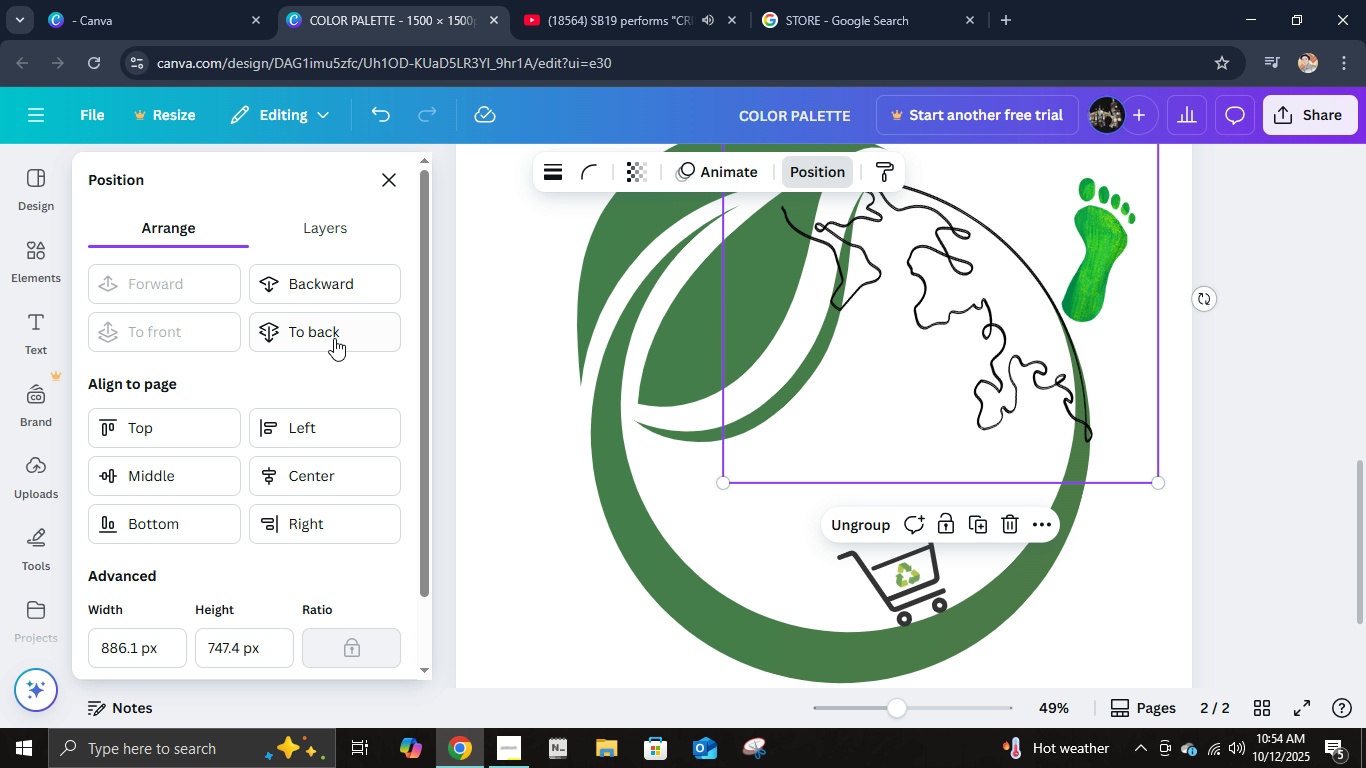 
left_click([334, 337])
 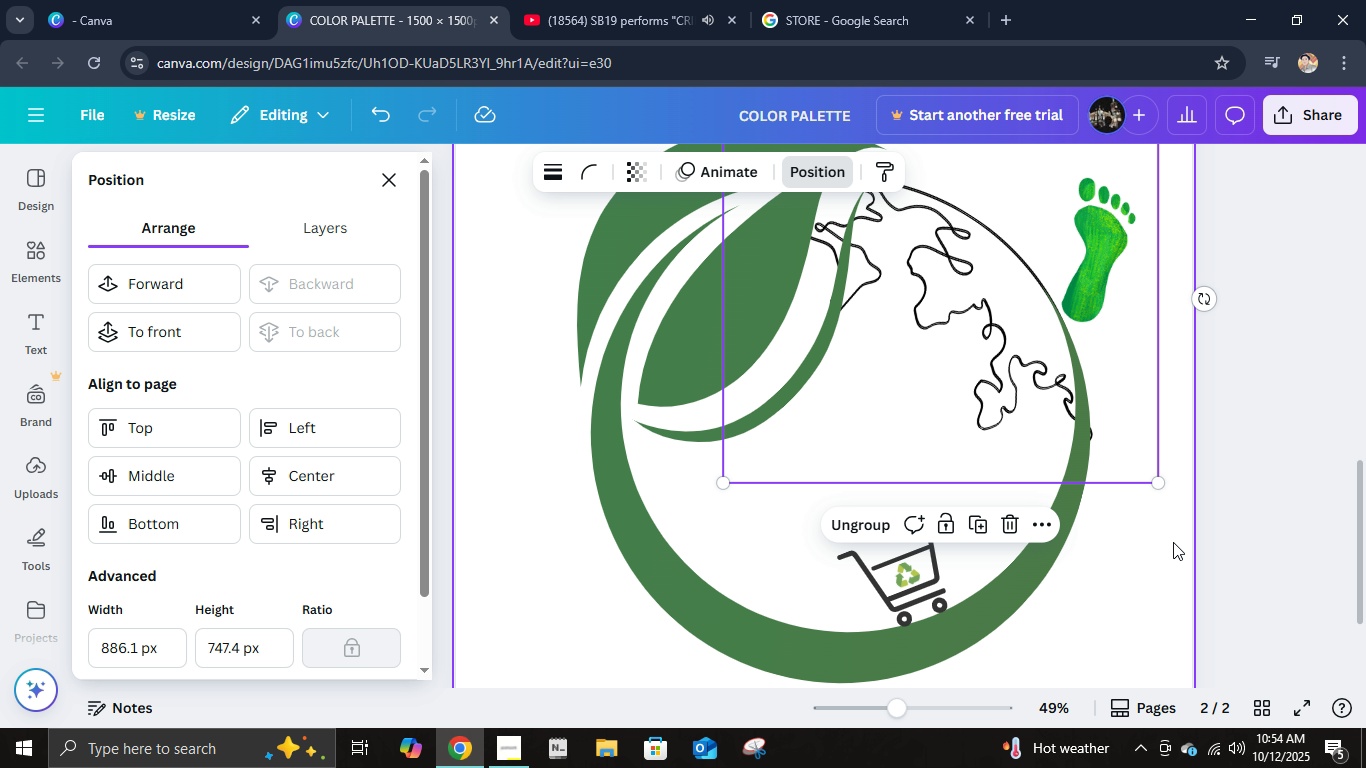 
hold_key(key=ArrowLeft, duration=0.99)
 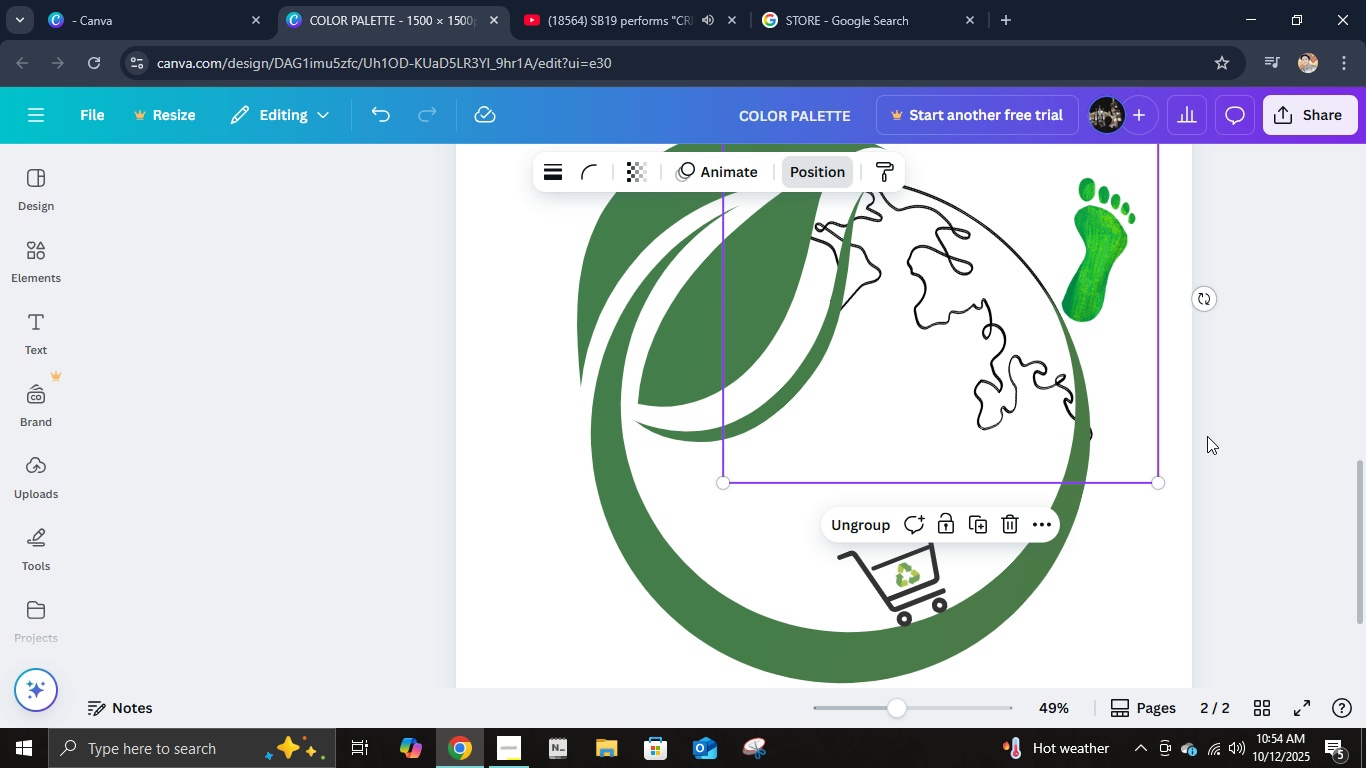 
left_click([1207, 436])
 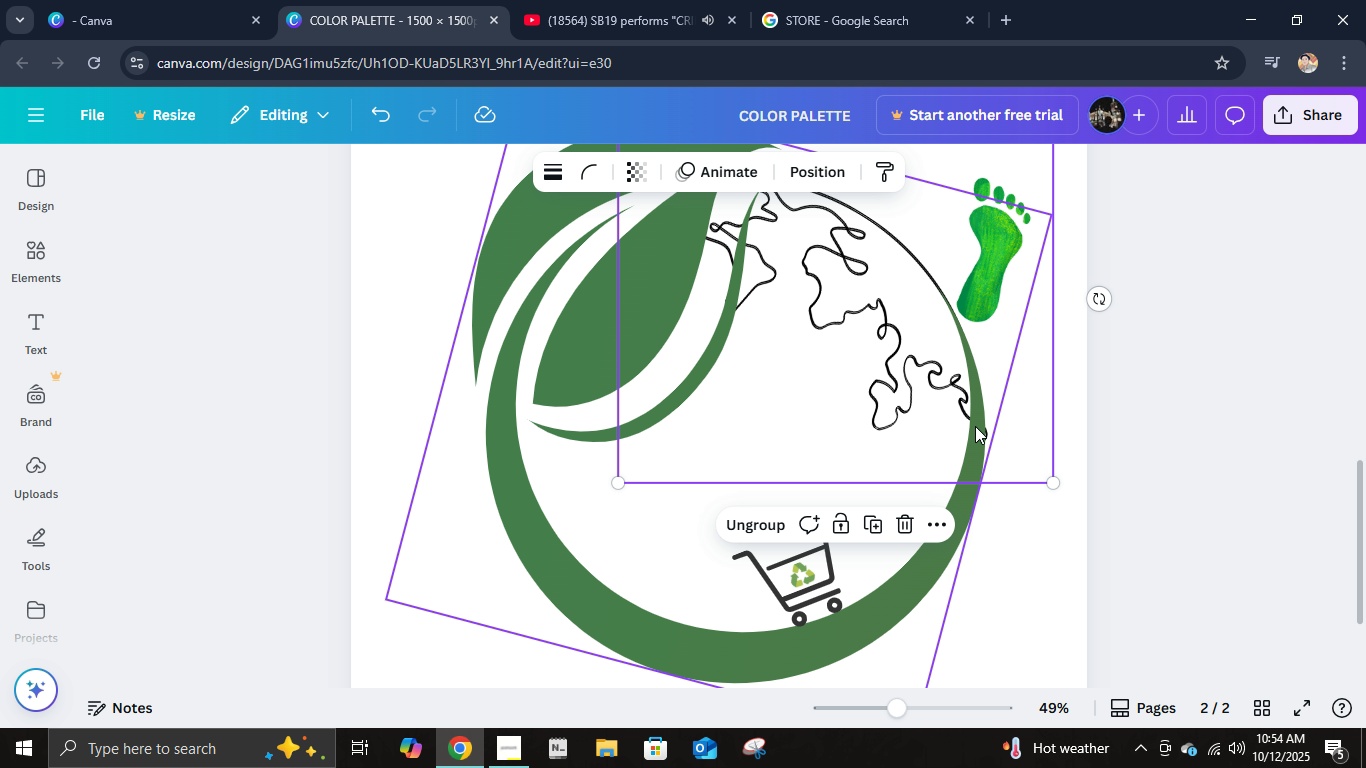 
left_click([975, 426])
 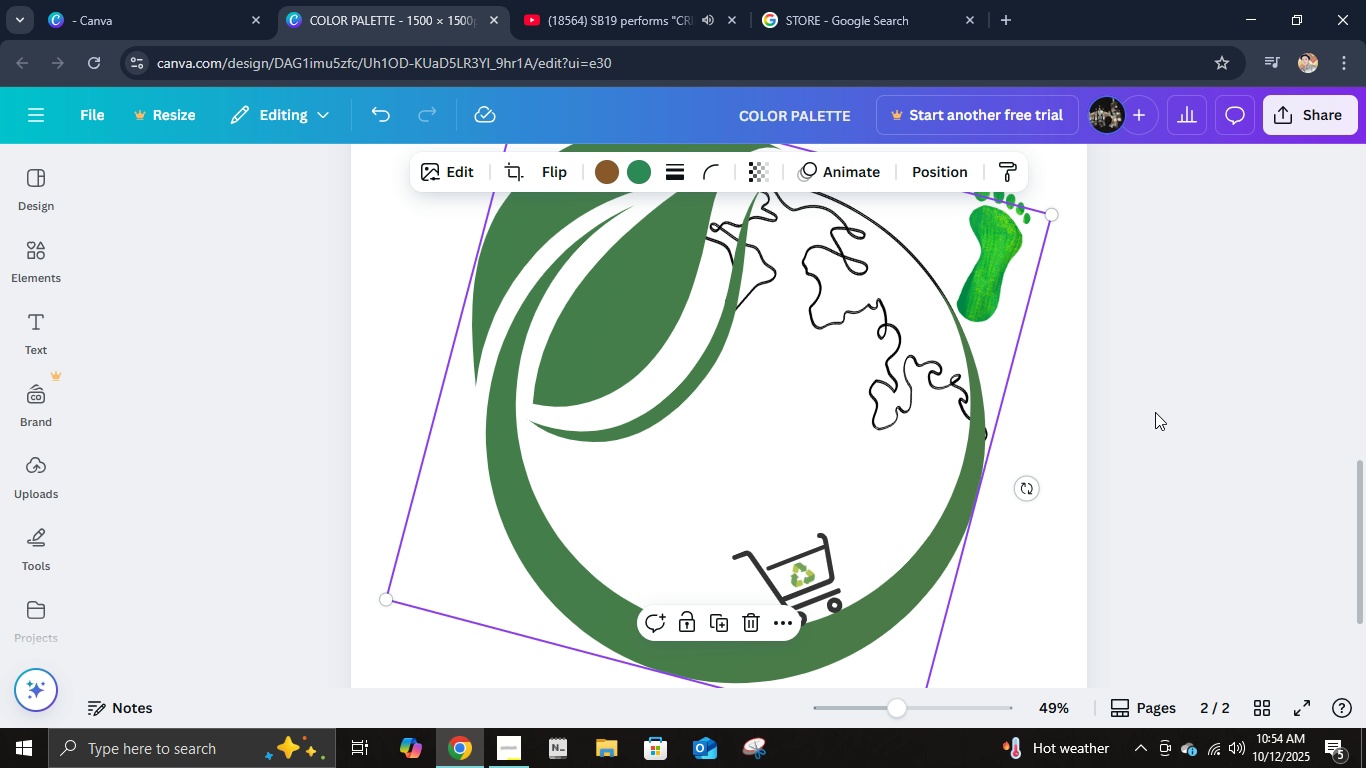 
left_click([1155, 412])
 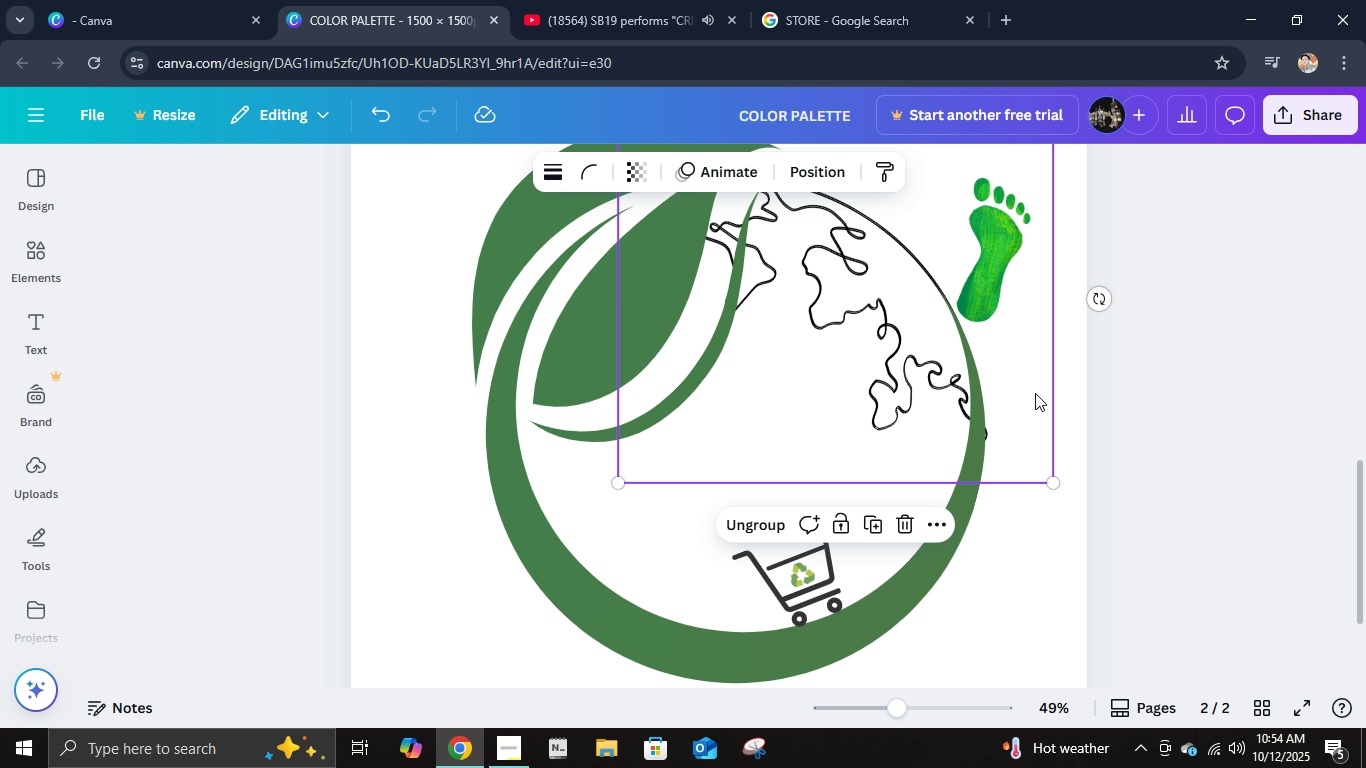 
left_click([1035, 393])
 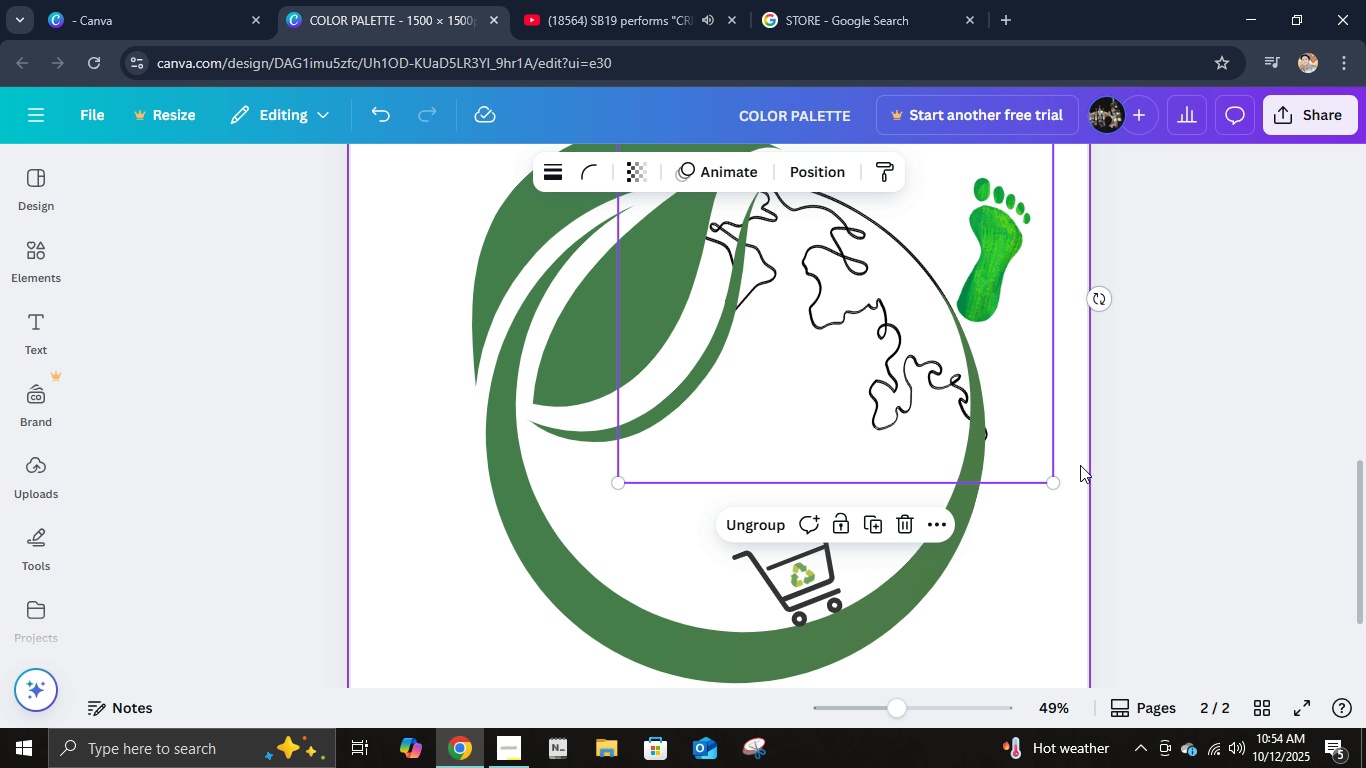 
hold_key(key=ArrowLeft, duration=0.86)
 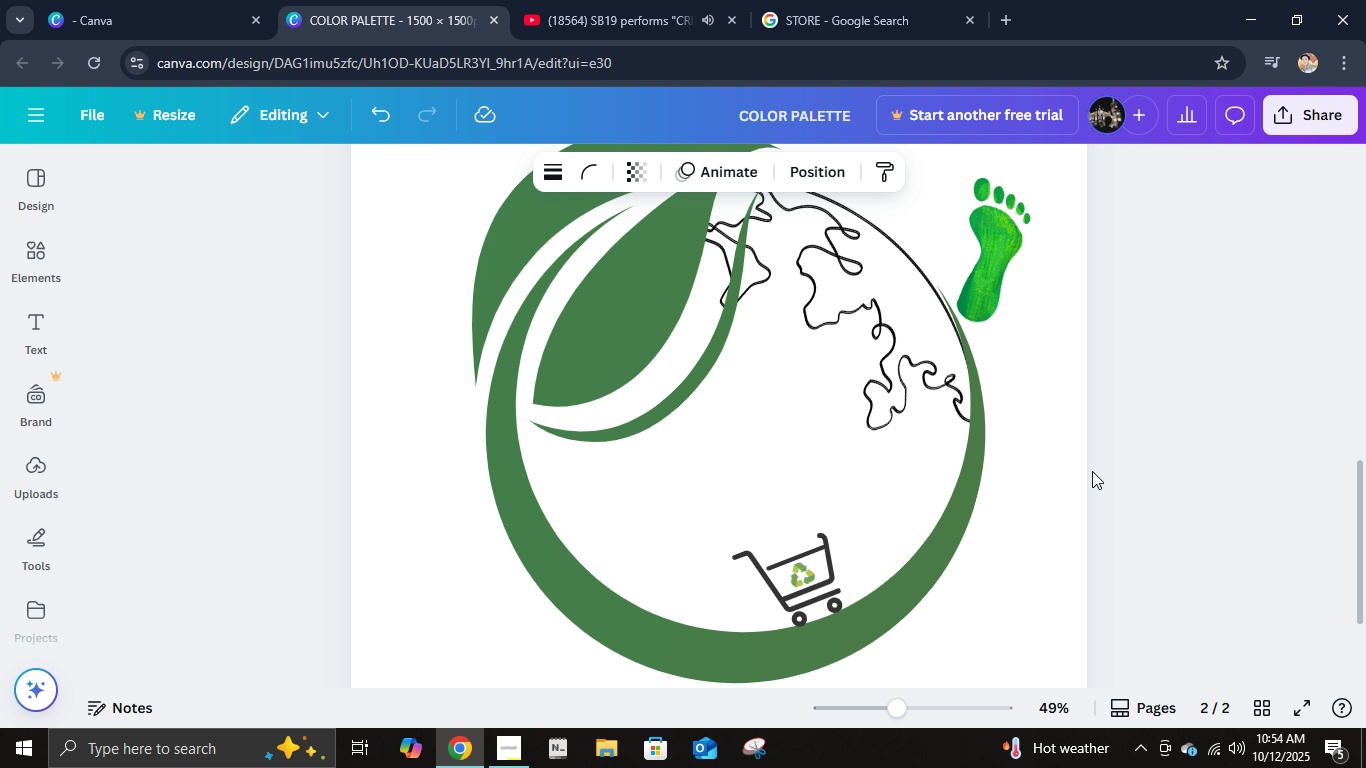 
hold_key(key=ArrowRight, duration=0.63)
 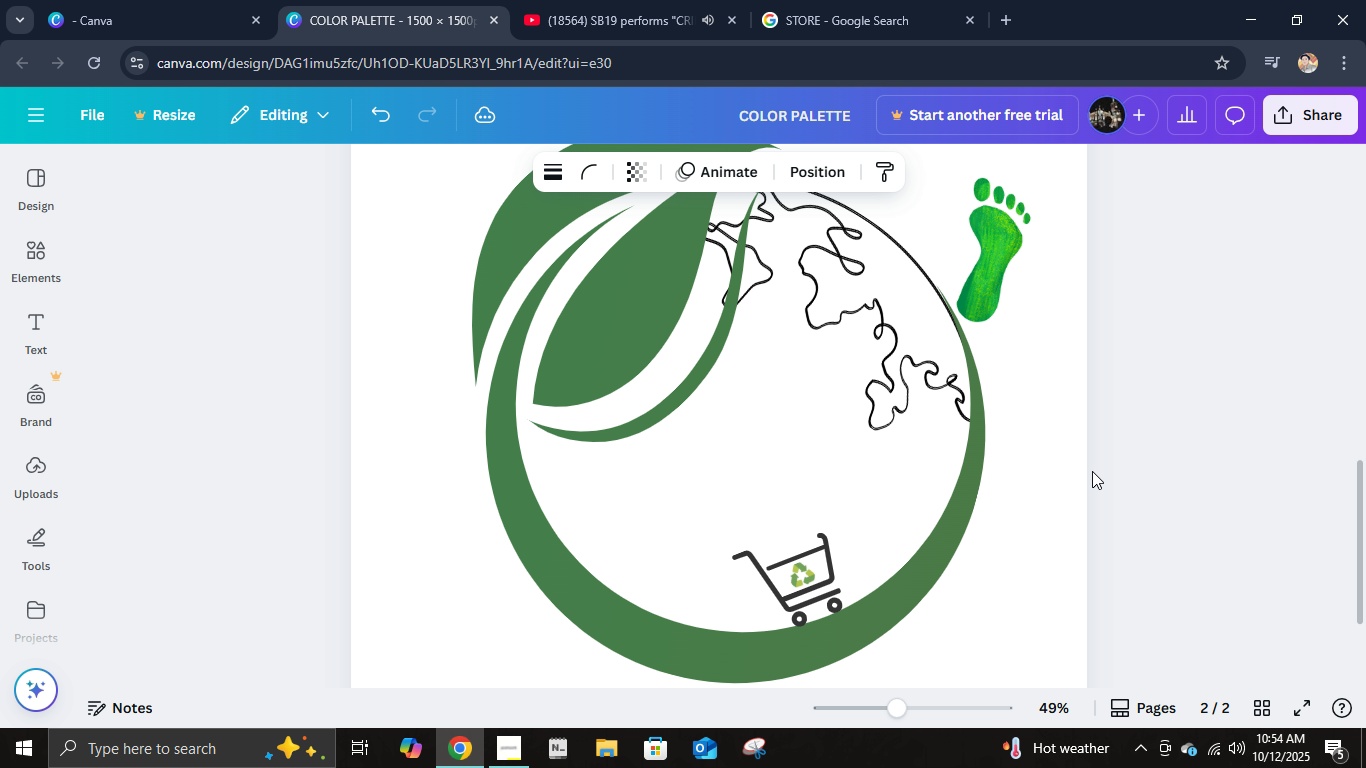 
hold_key(key=ArrowUp, duration=0.76)
 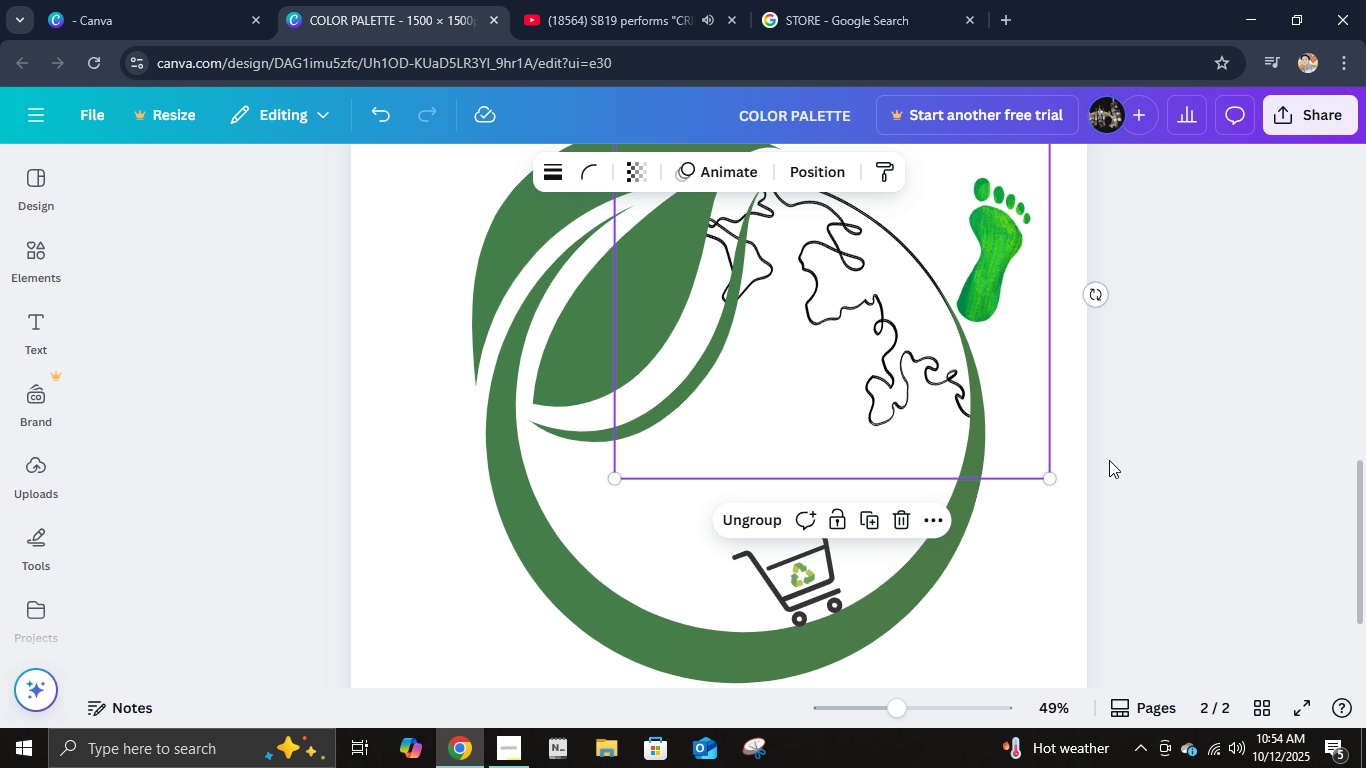 
left_click([1109, 460])
 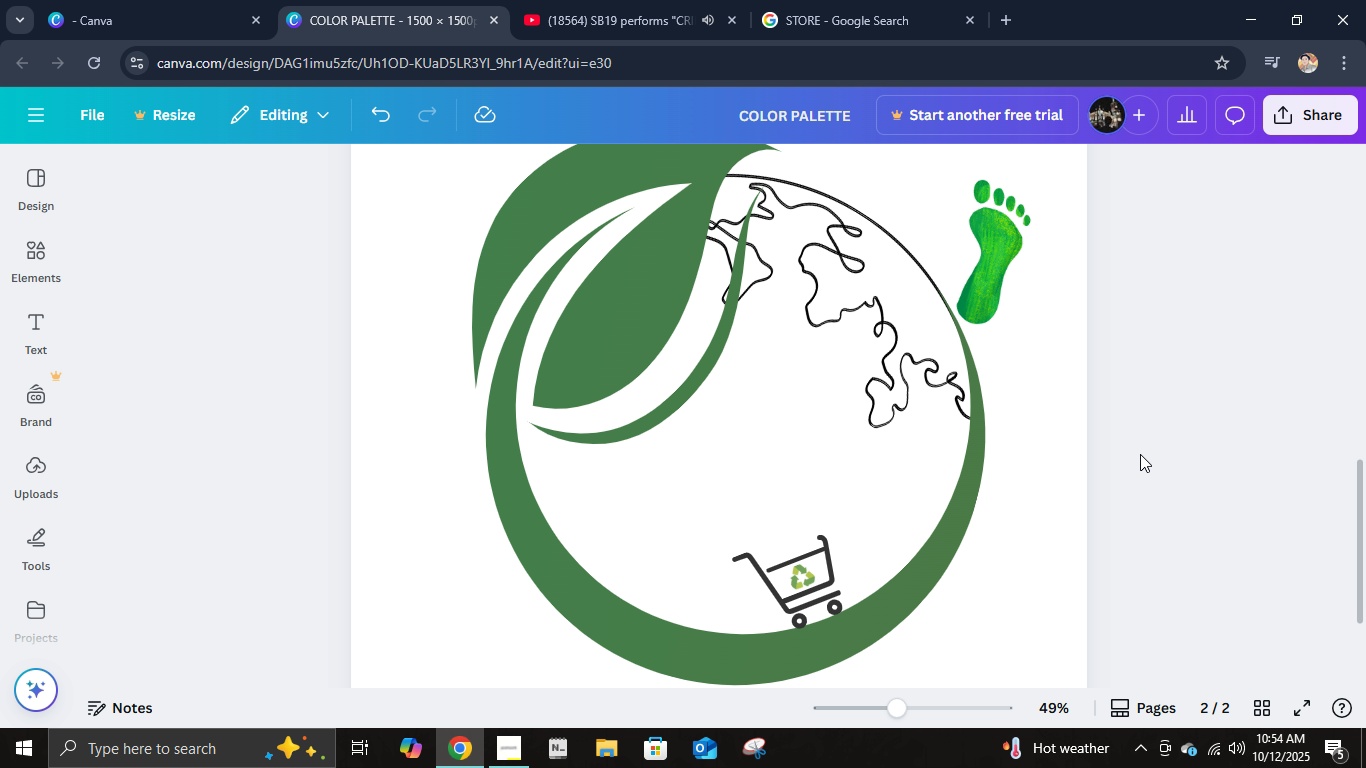 
scroll: coordinate [1140, 454], scroll_direction: up, amount: 1.0
 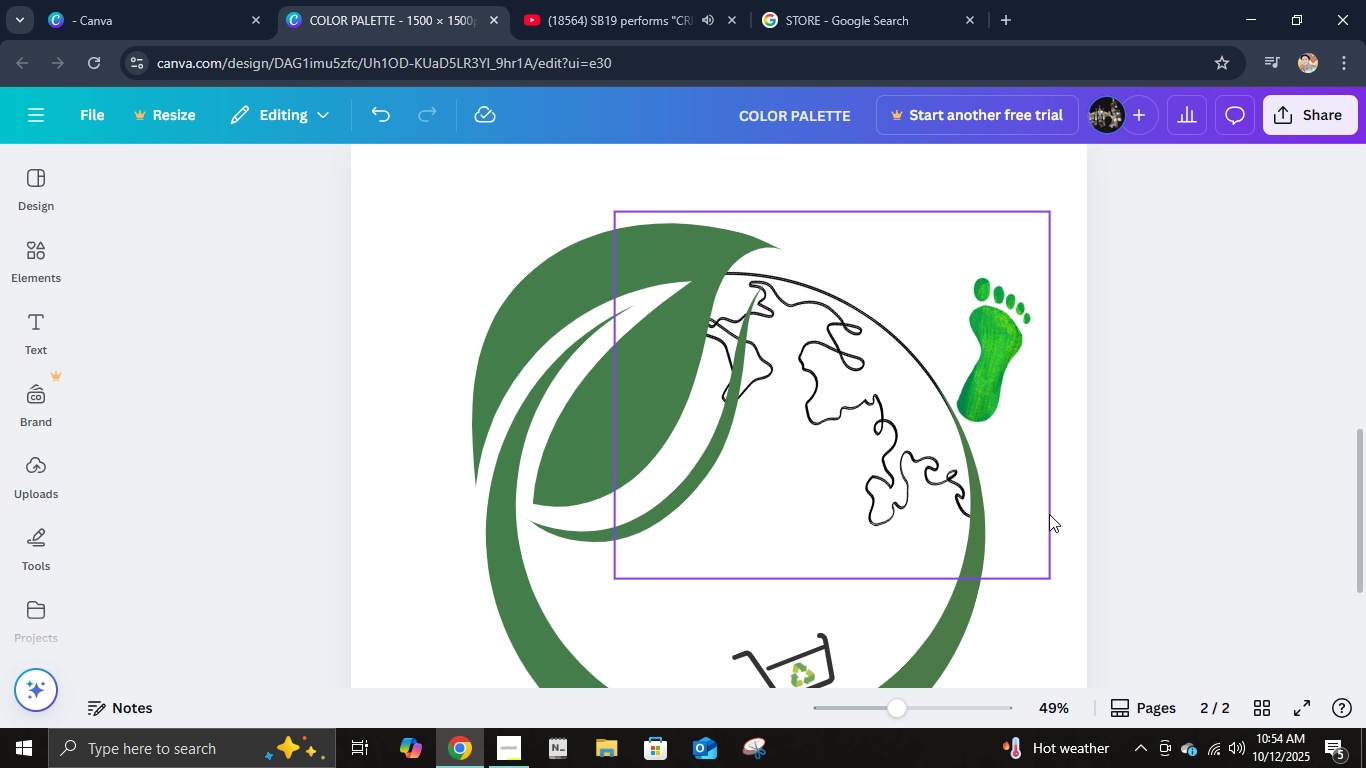 
left_click([1029, 547])
 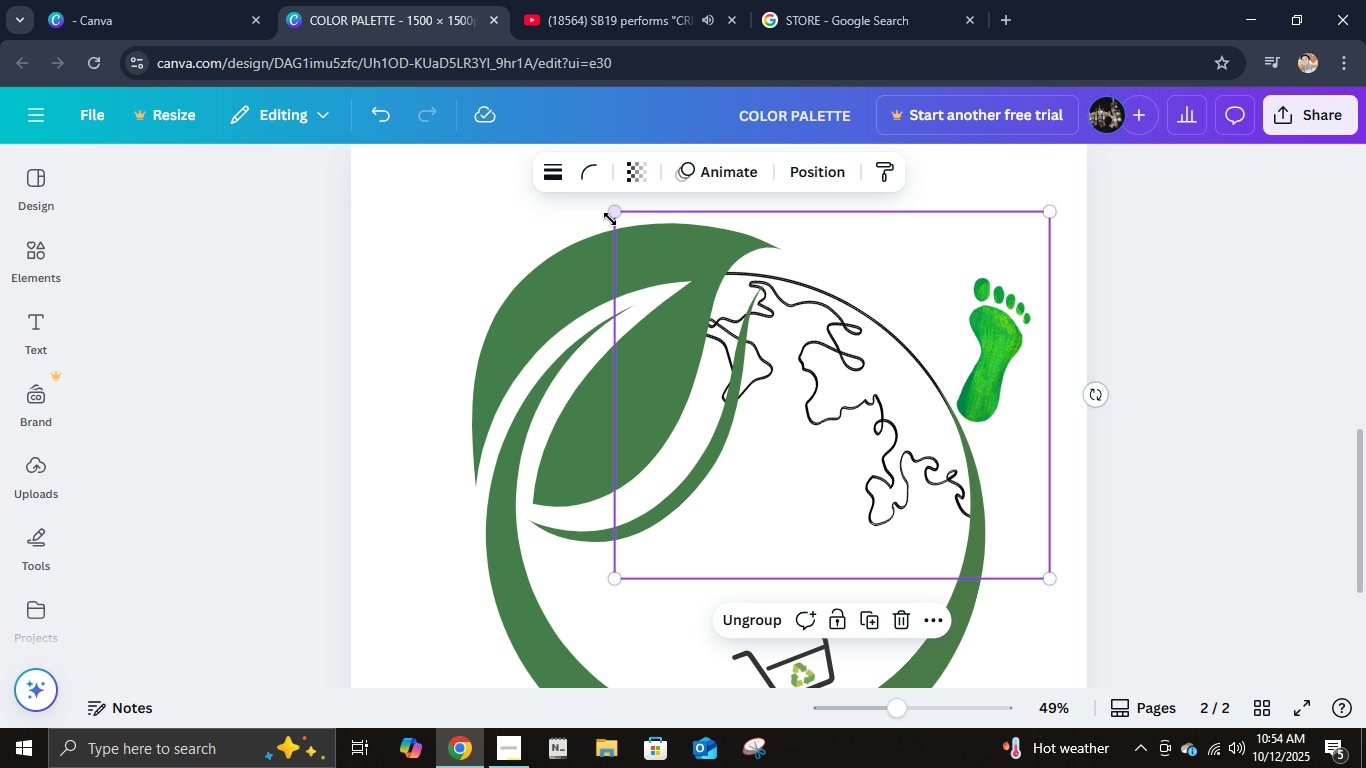 
left_click_drag(start_coordinate=[610, 219], to_coordinate=[622, 227])
 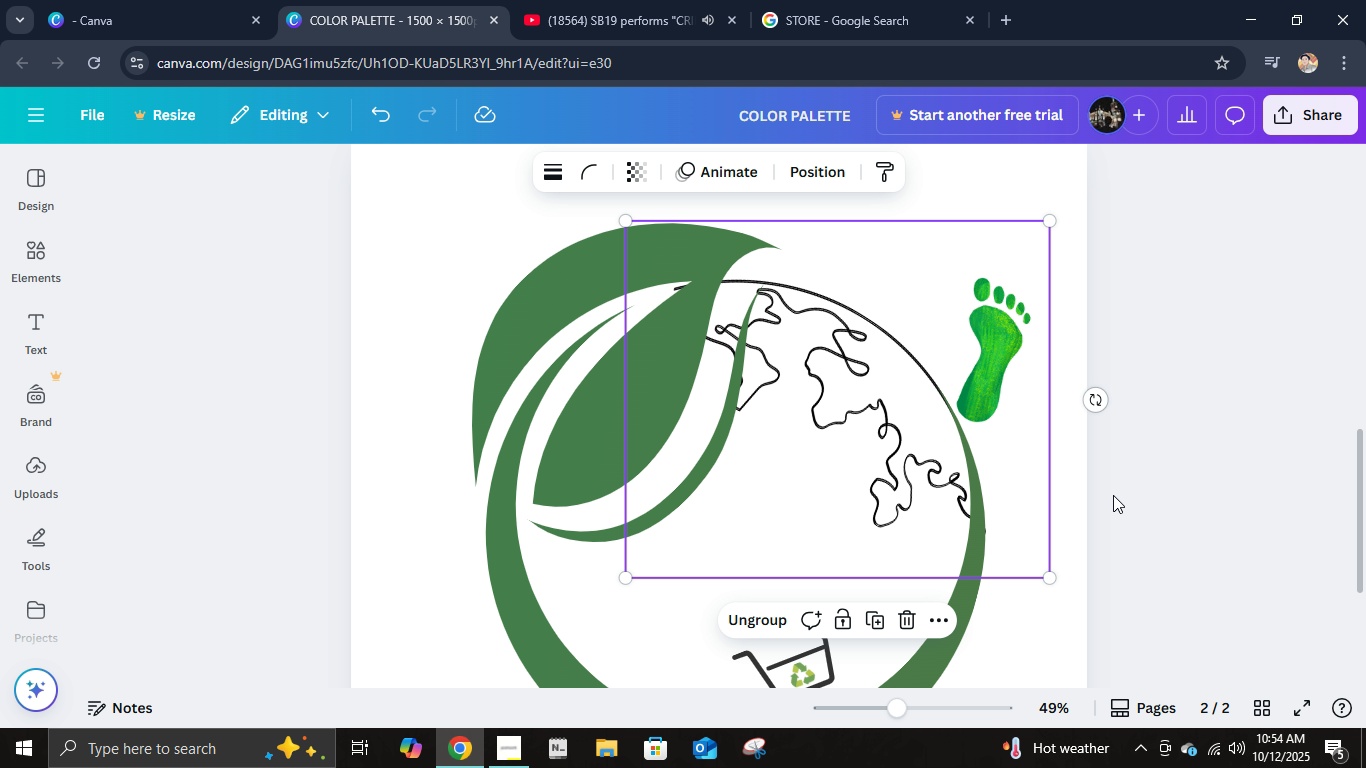 
left_click([1113, 495])
 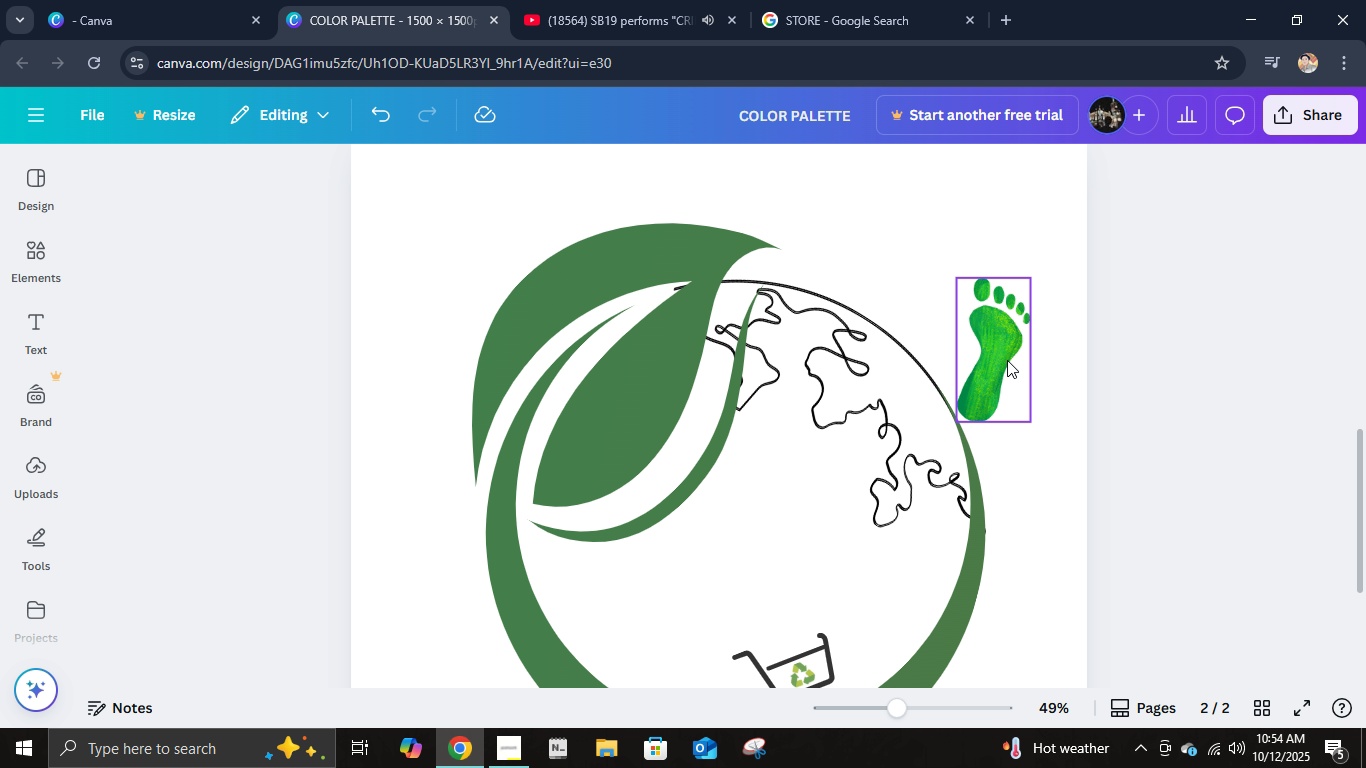 
left_click([1009, 352])
 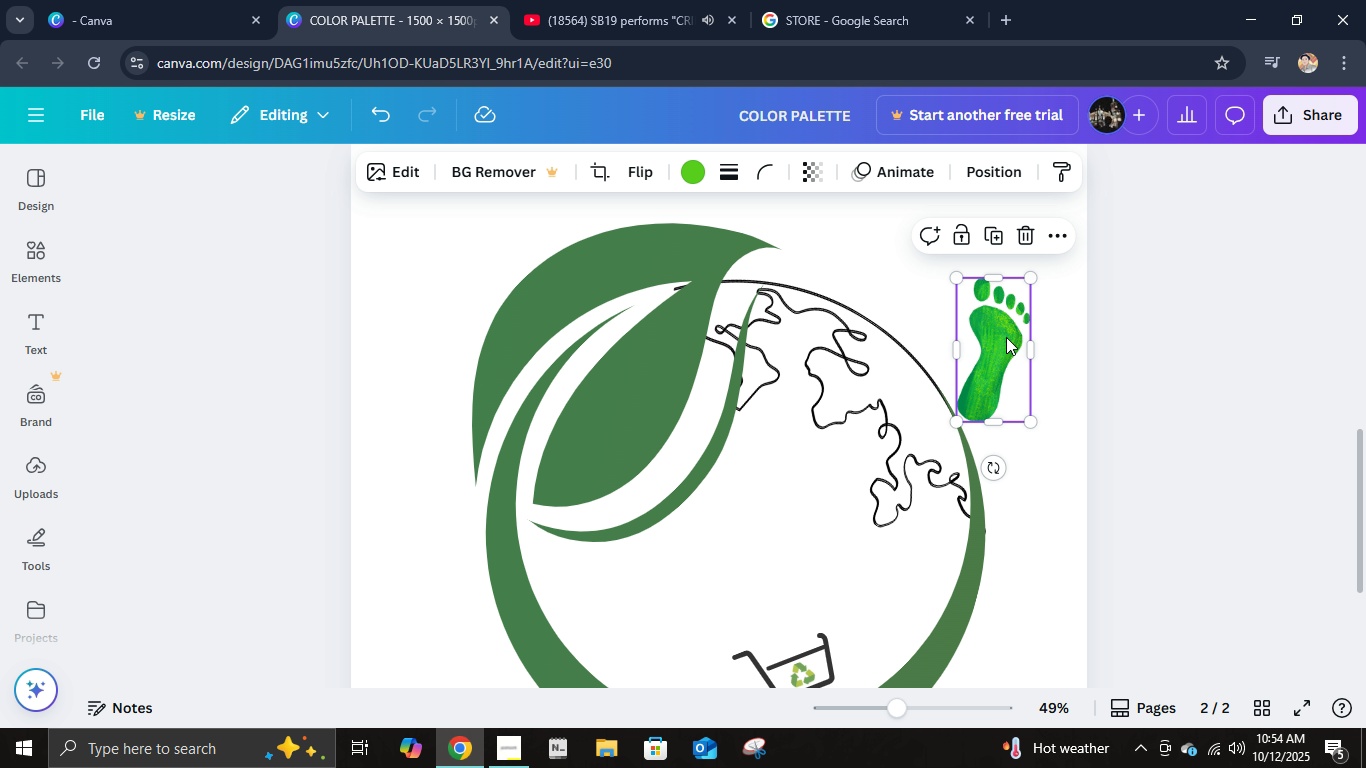 
left_click_drag(start_coordinate=[1009, 337], to_coordinate=[740, 529])
 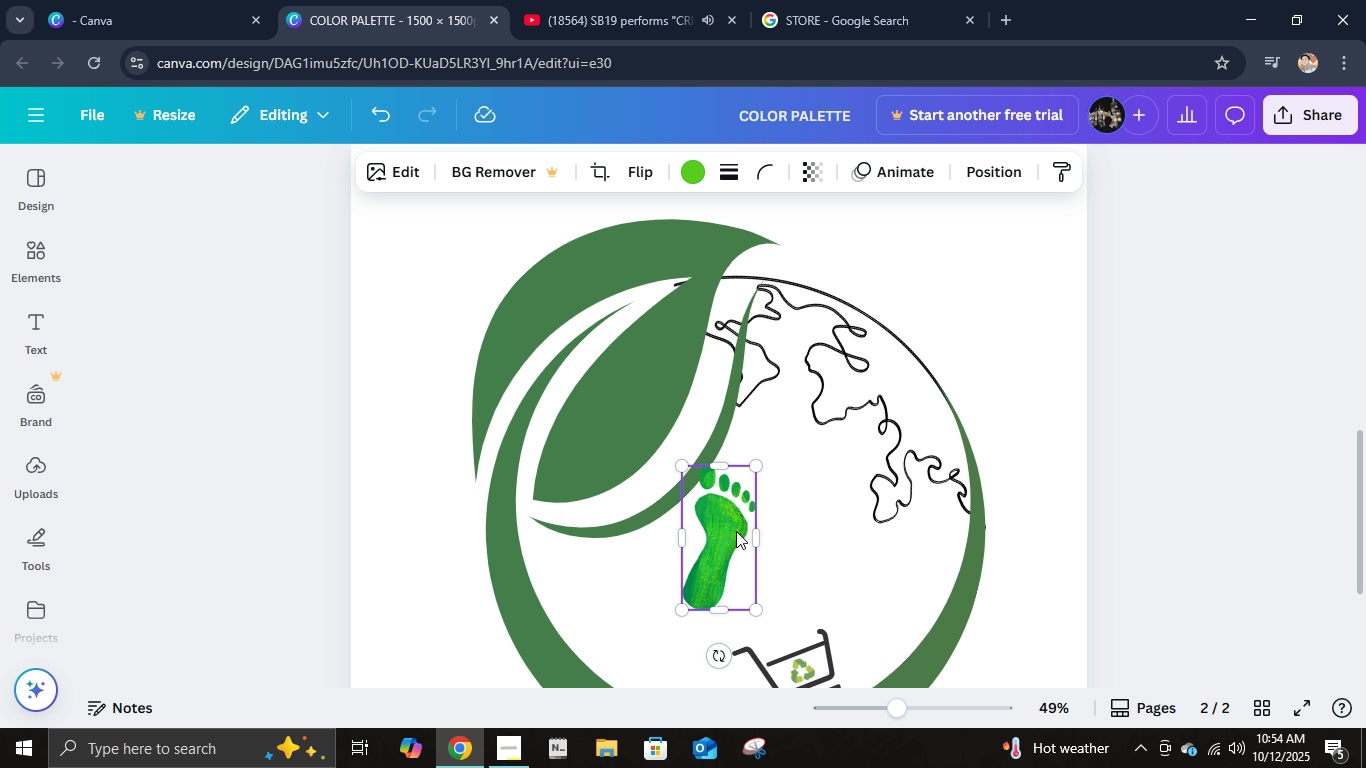 
scroll: coordinate [736, 531], scroll_direction: down, amount: 2.0
 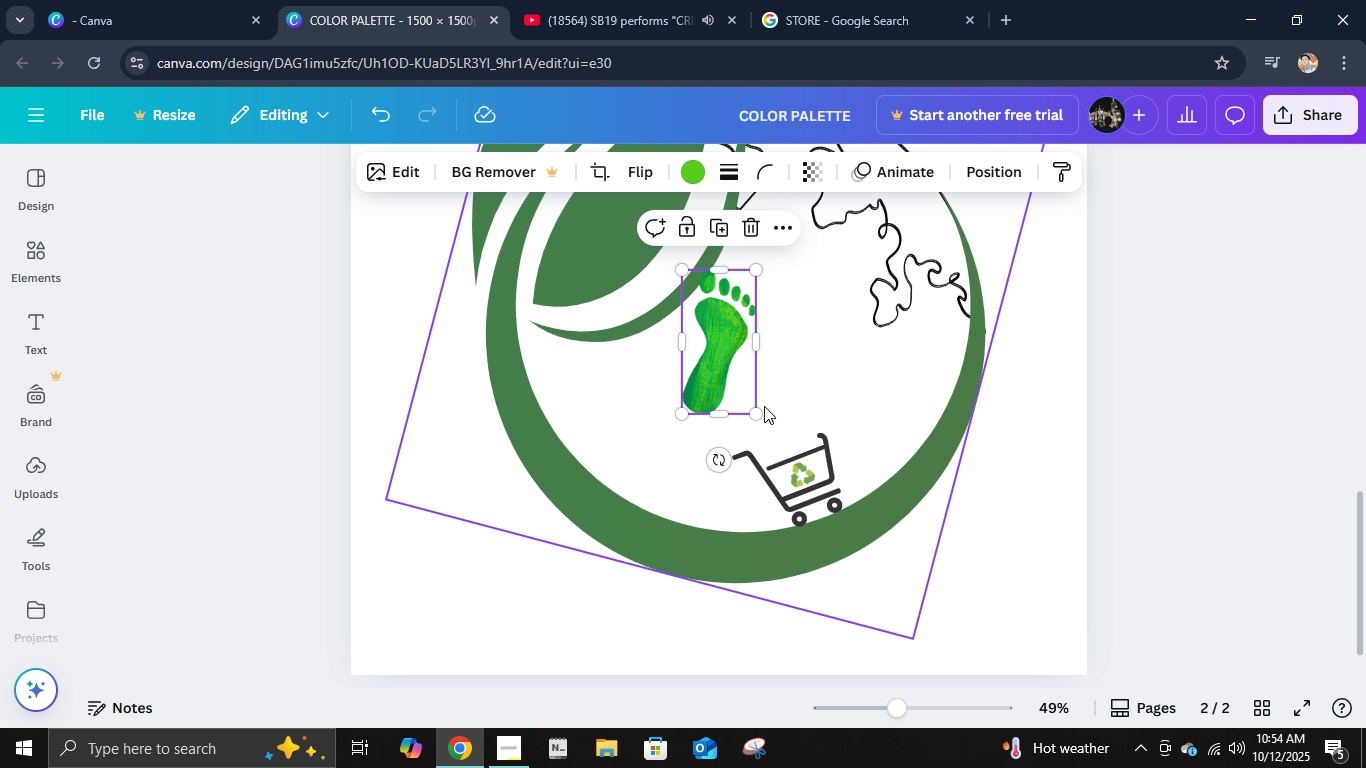 
left_click_drag(start_coordinate=[755, 410], to_coordinate=[691, 325])
 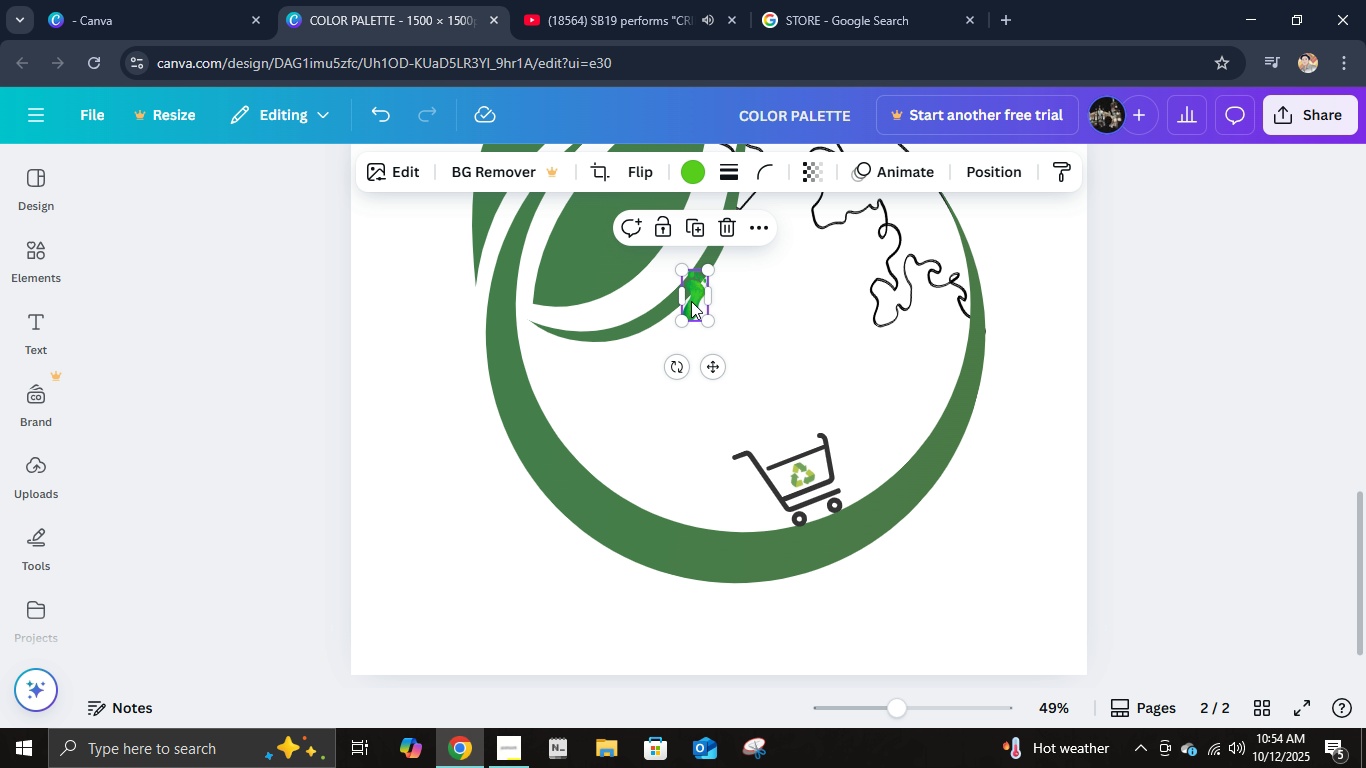 
left_click_drag(start_coordinate=[691, 300], to_coordinate=[850, 450])
 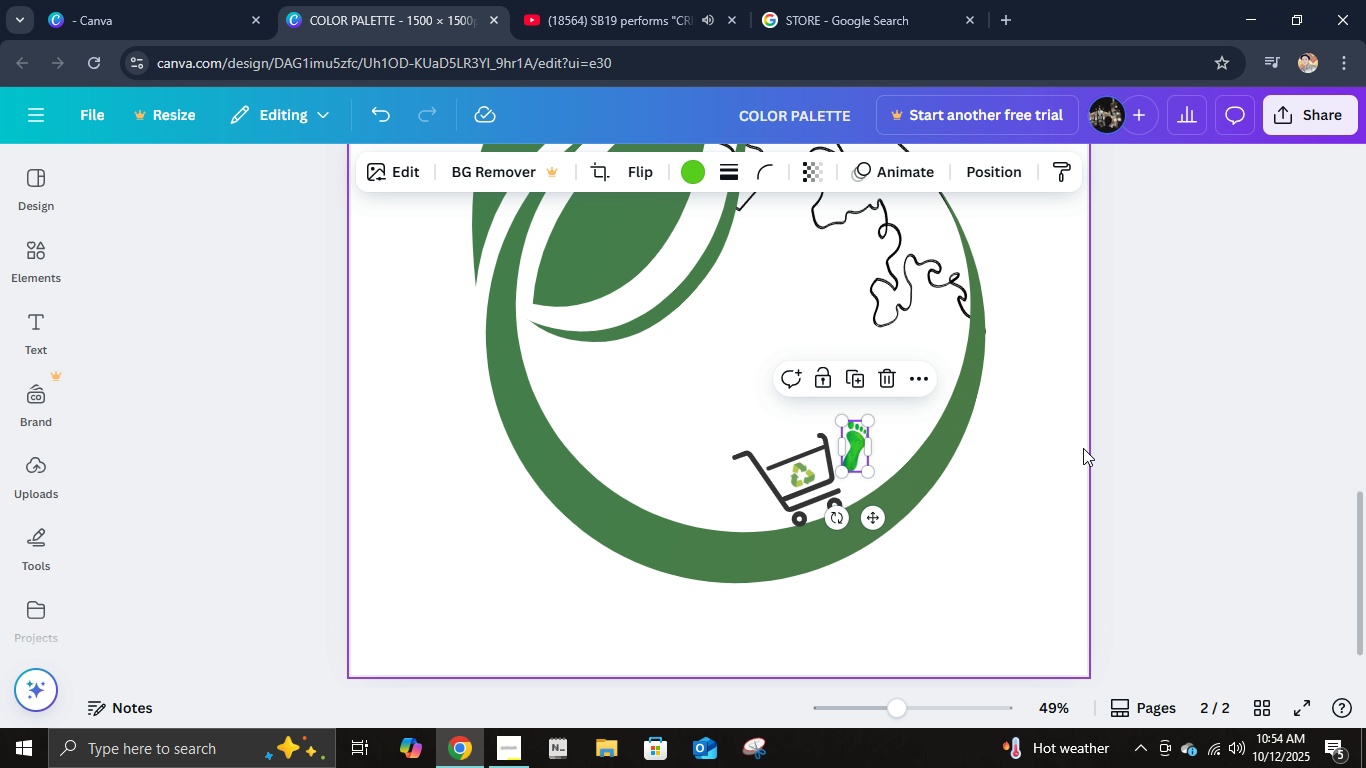 
left_click([1083, 448])
 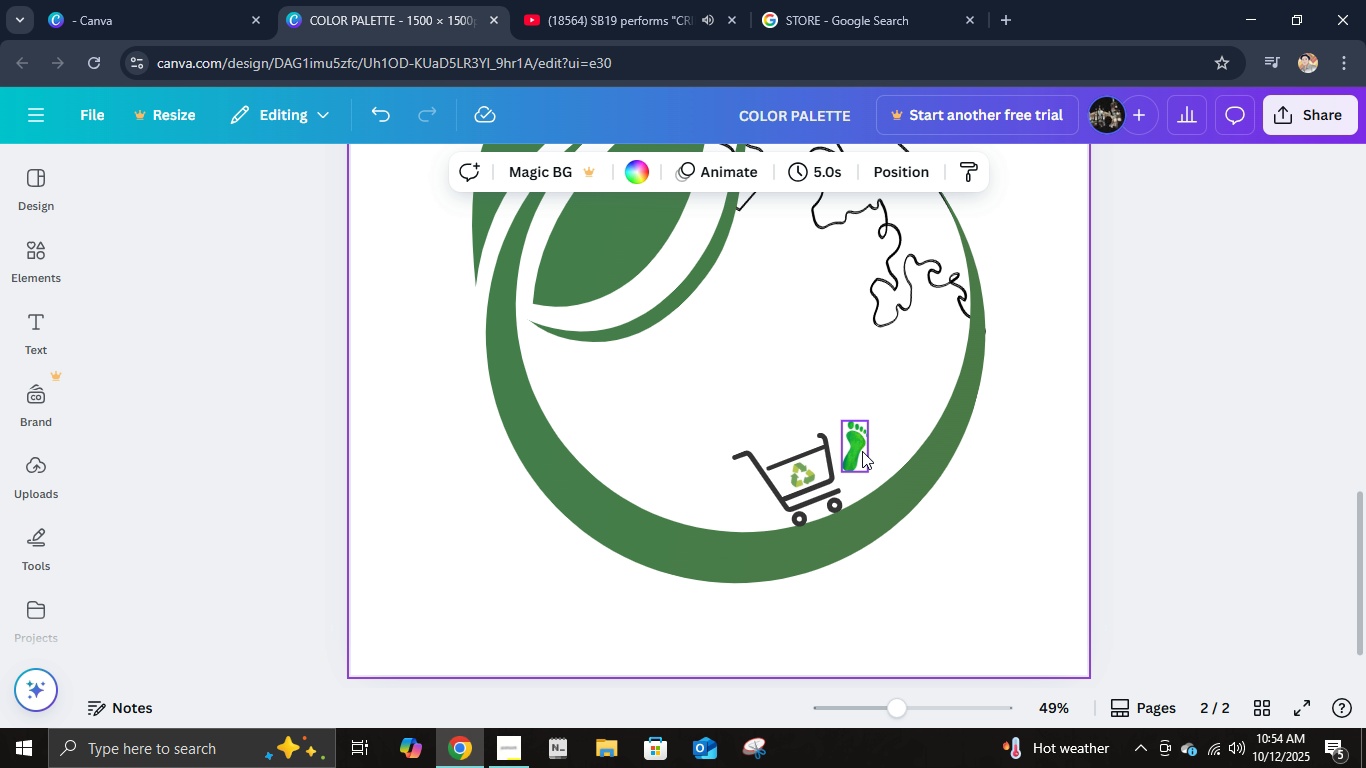 
left_click_drag(start_coordinate=[858, 450], to_coordinate=[717, 489])
 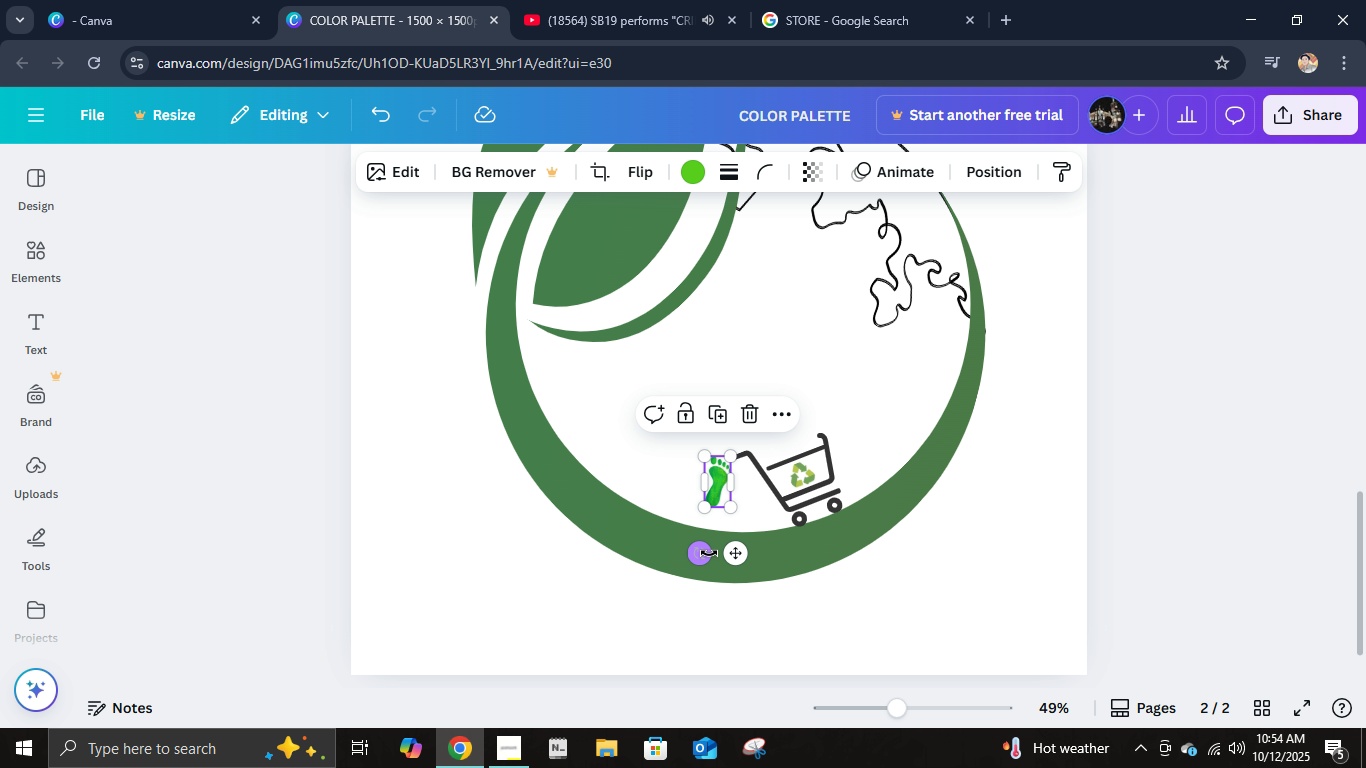 
left_click_drag(start_coordinate=[698, 556], to_coordinate=[541, 437])
 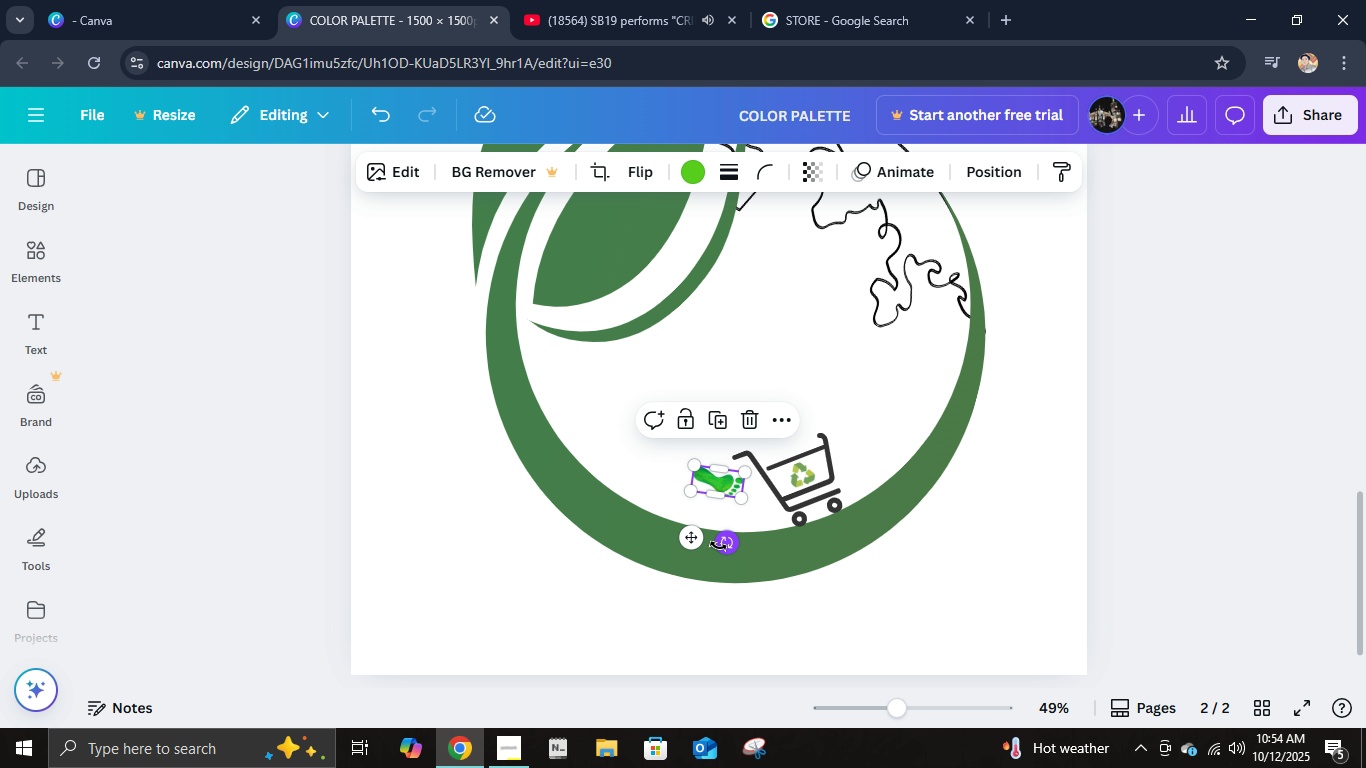 
left_click_drag(start_coordinate=[725, 543], to_coordinate=[726, 548])
 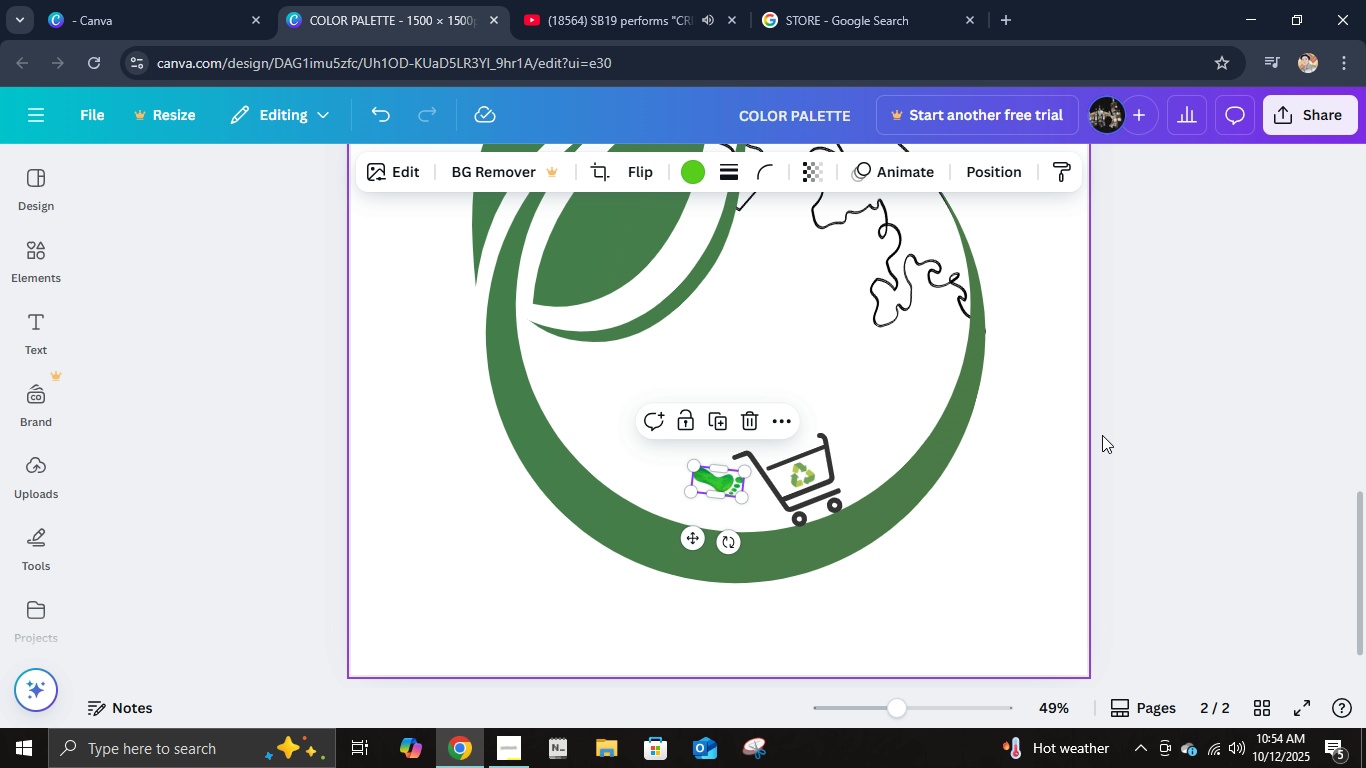 
left_click([1111, 435])
 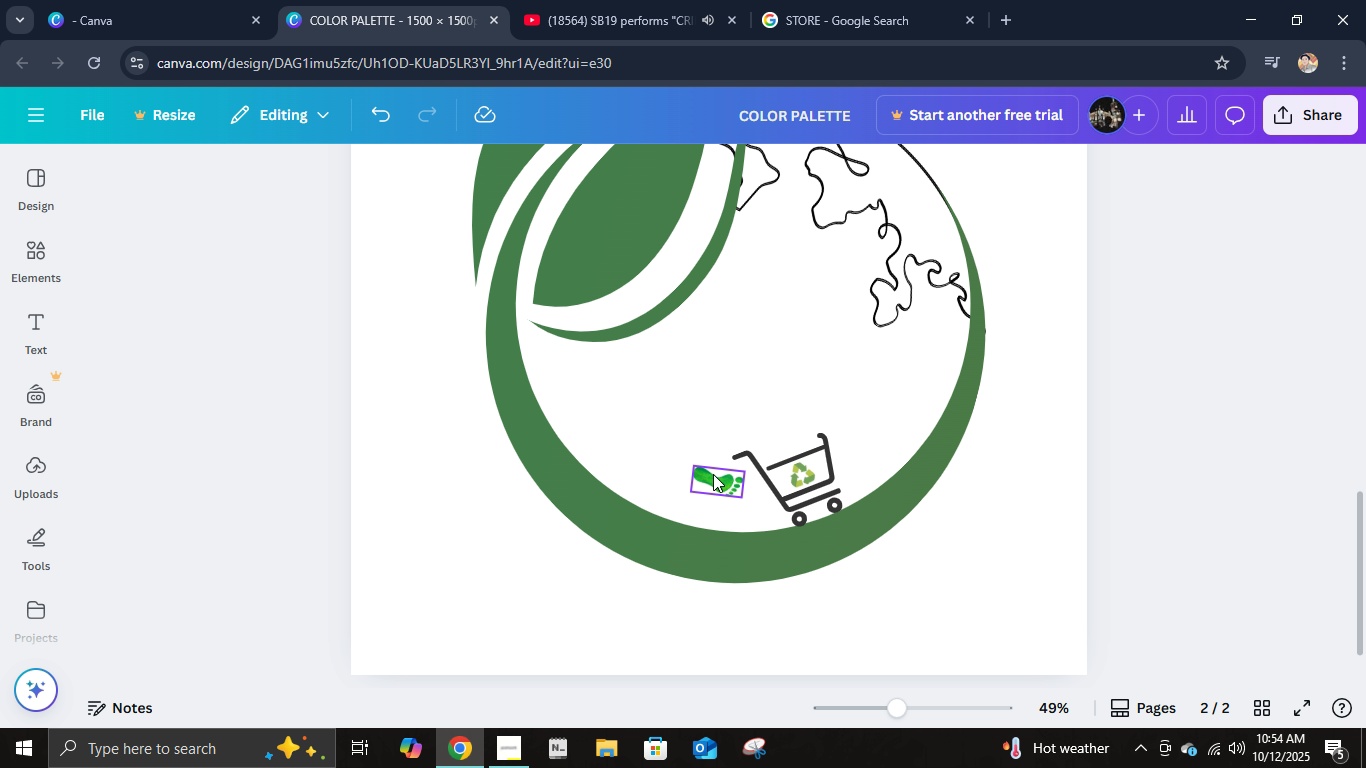 
left_click([713, 474])
 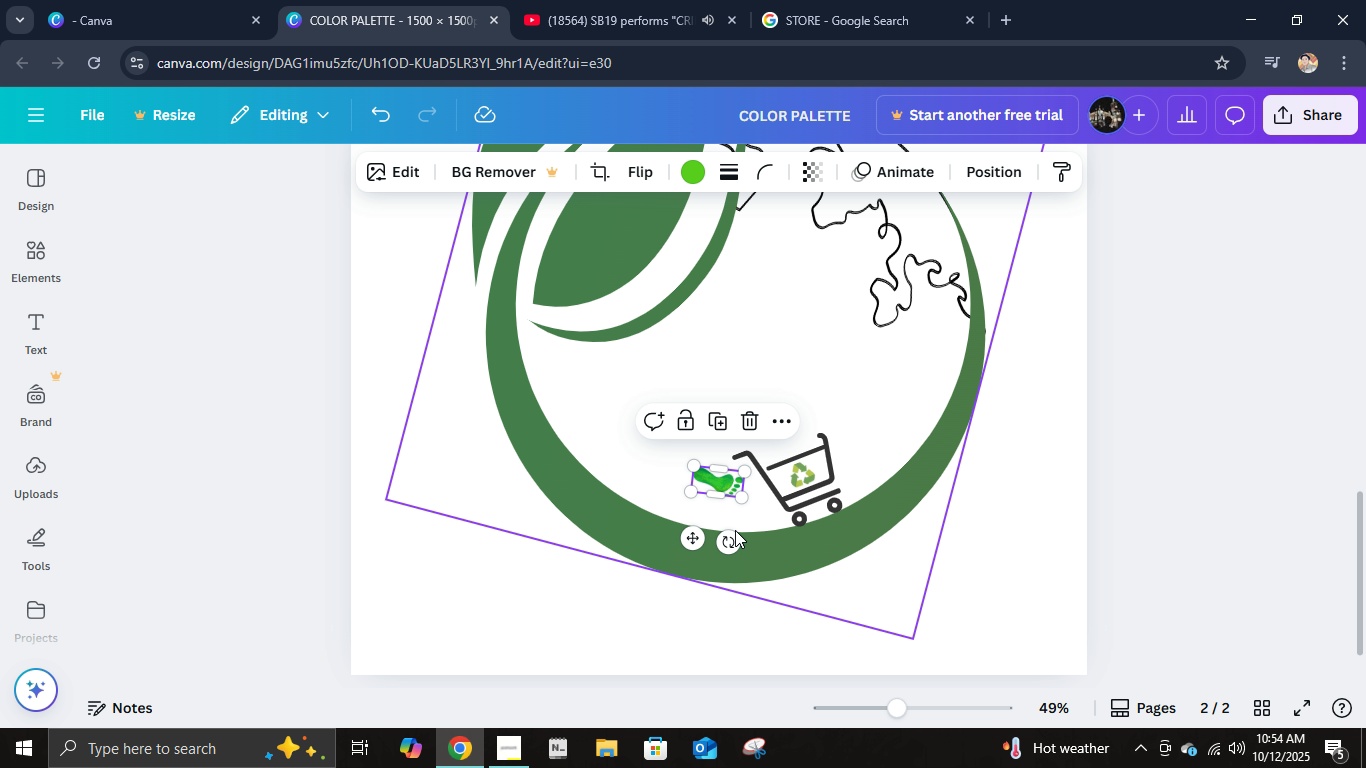 
hold_key(key=ArrowDown, duration=1.53)
 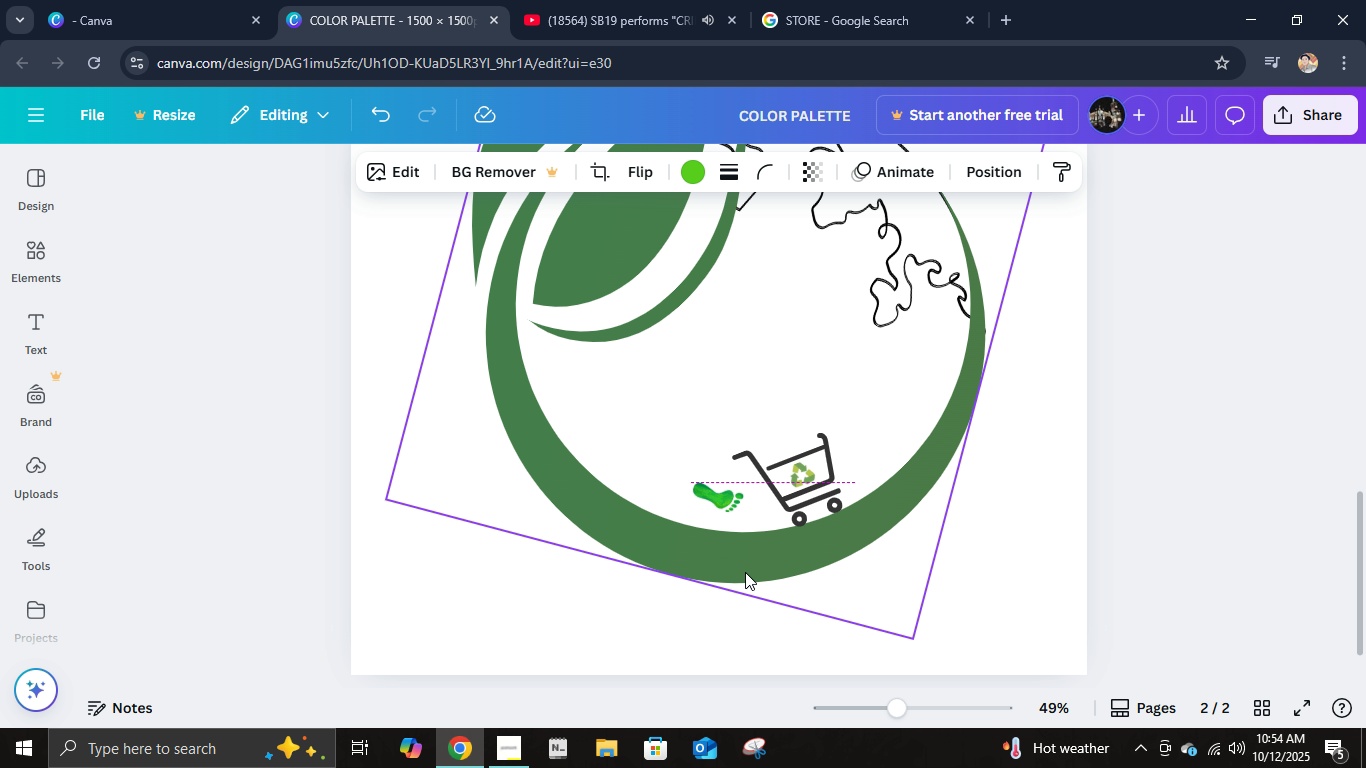 
hold_key(key=ArrowDown, duration=1.08)
 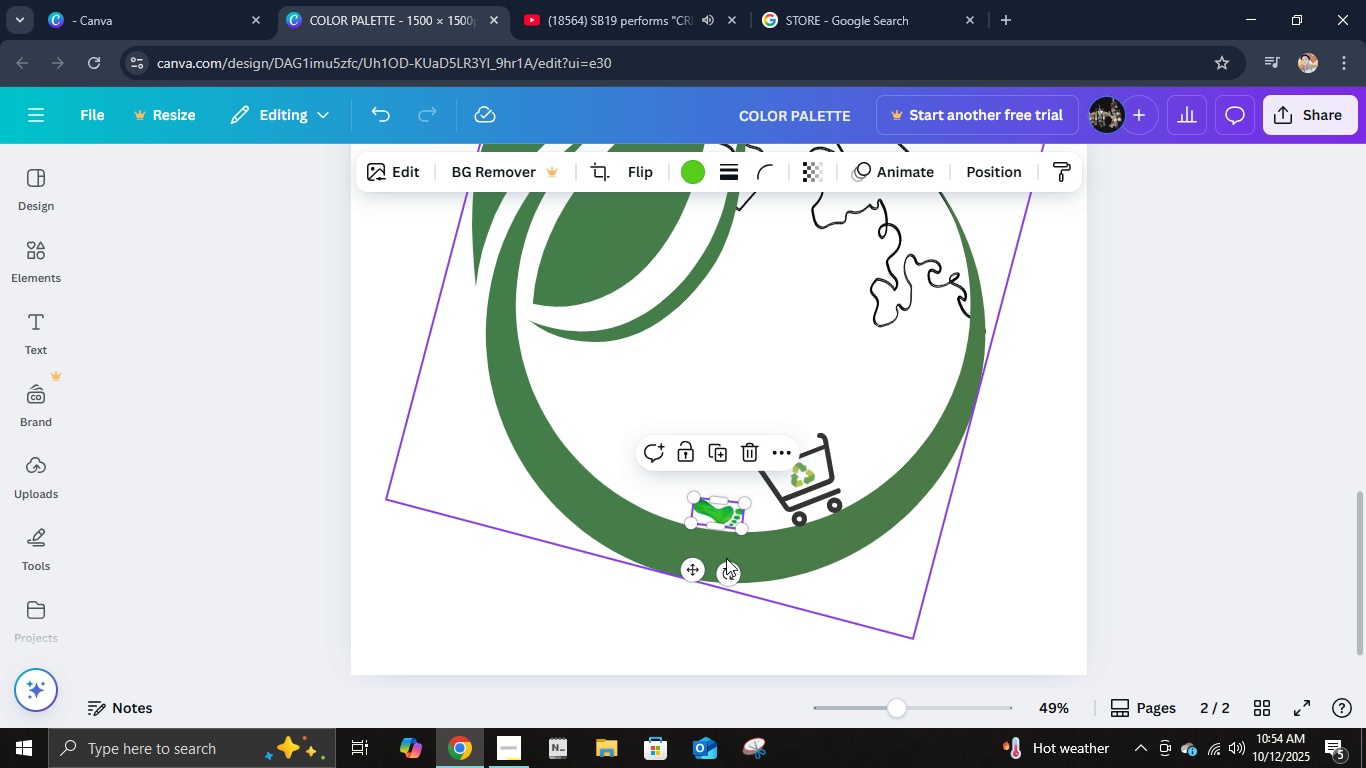 
left_click([731, 568])
 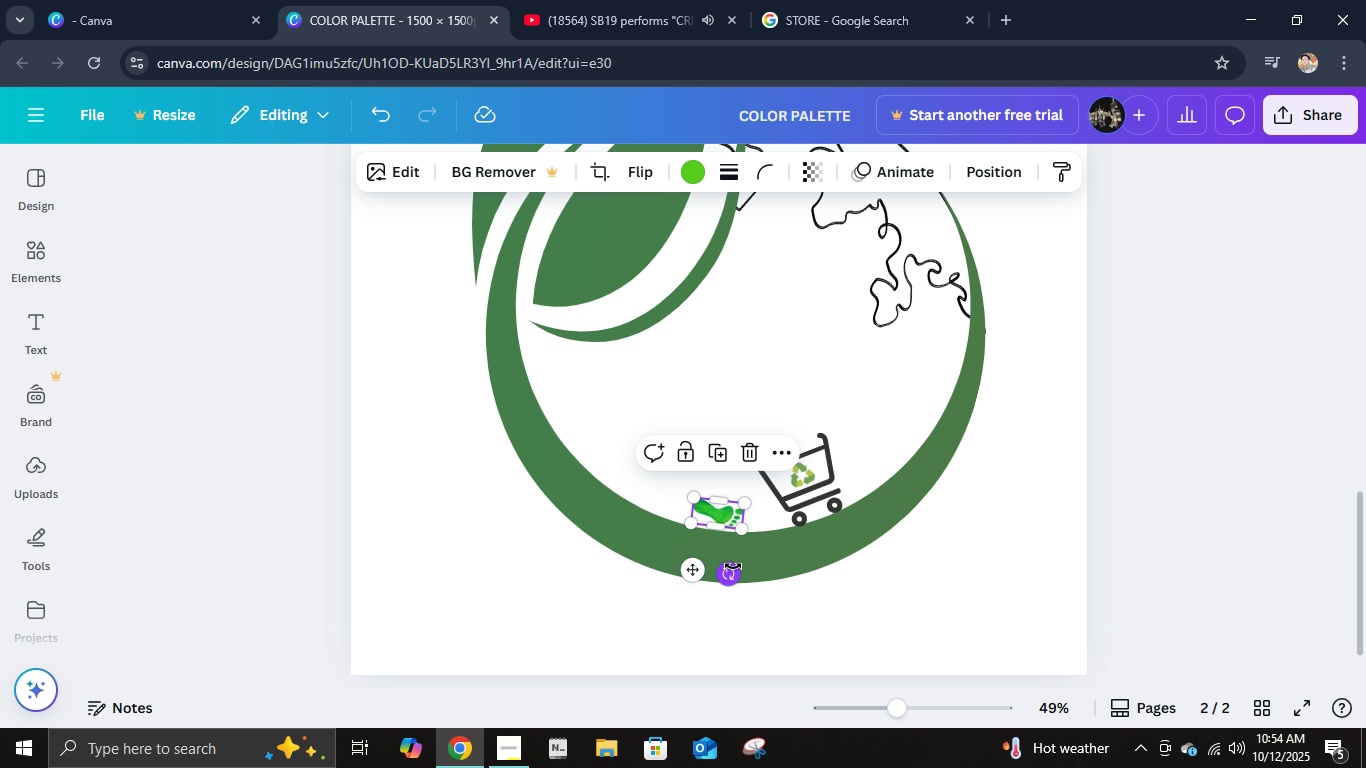 
left_click_drag(start_coordinate=[731, 568], to_coordinate=[744, 567])
 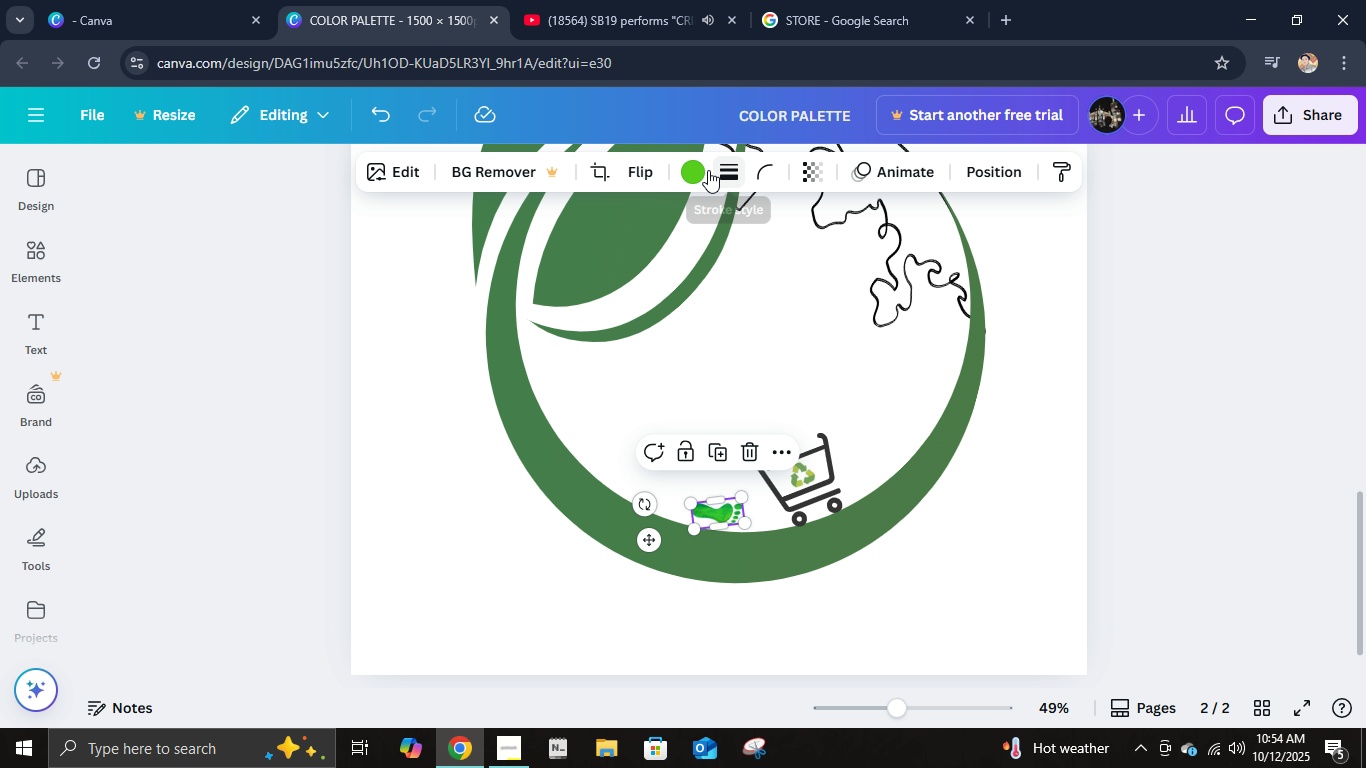 
double_click([702, 172])
 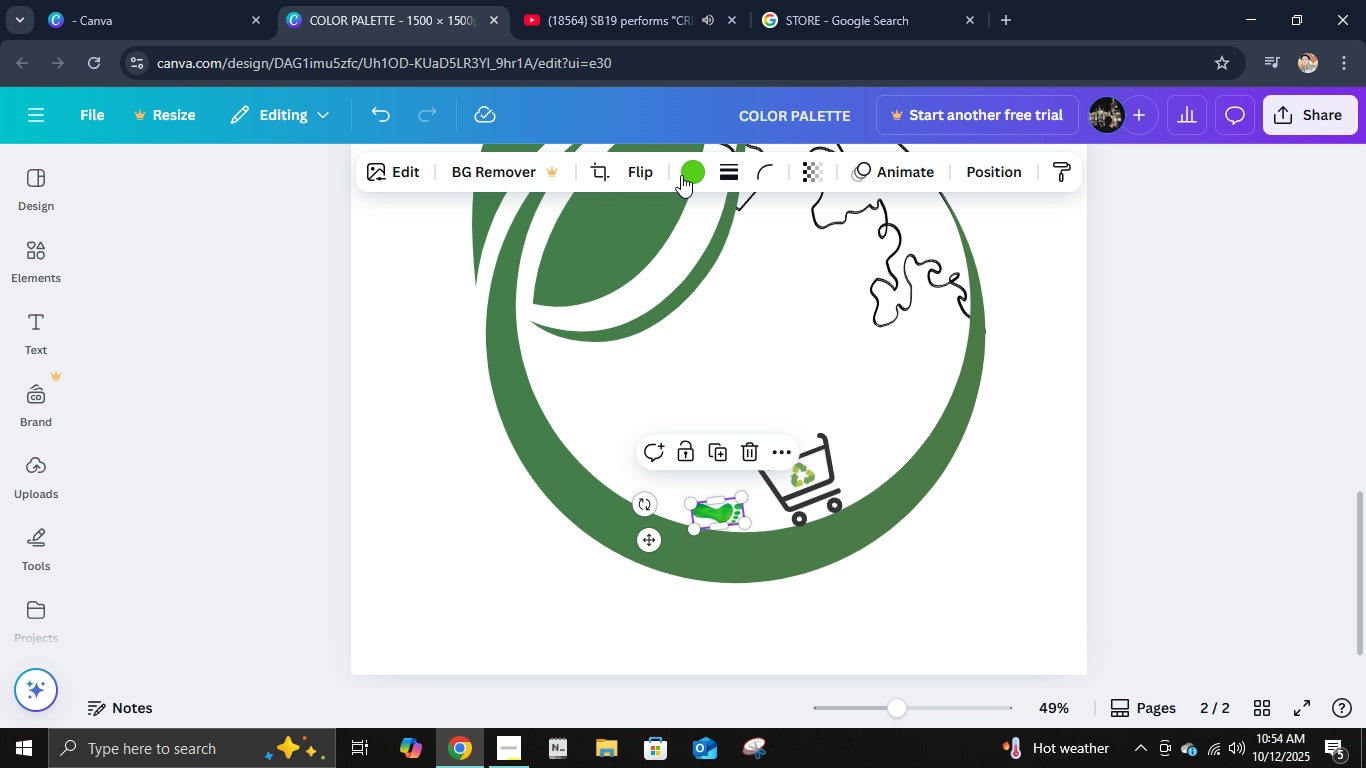 
left_click([690, 171])
 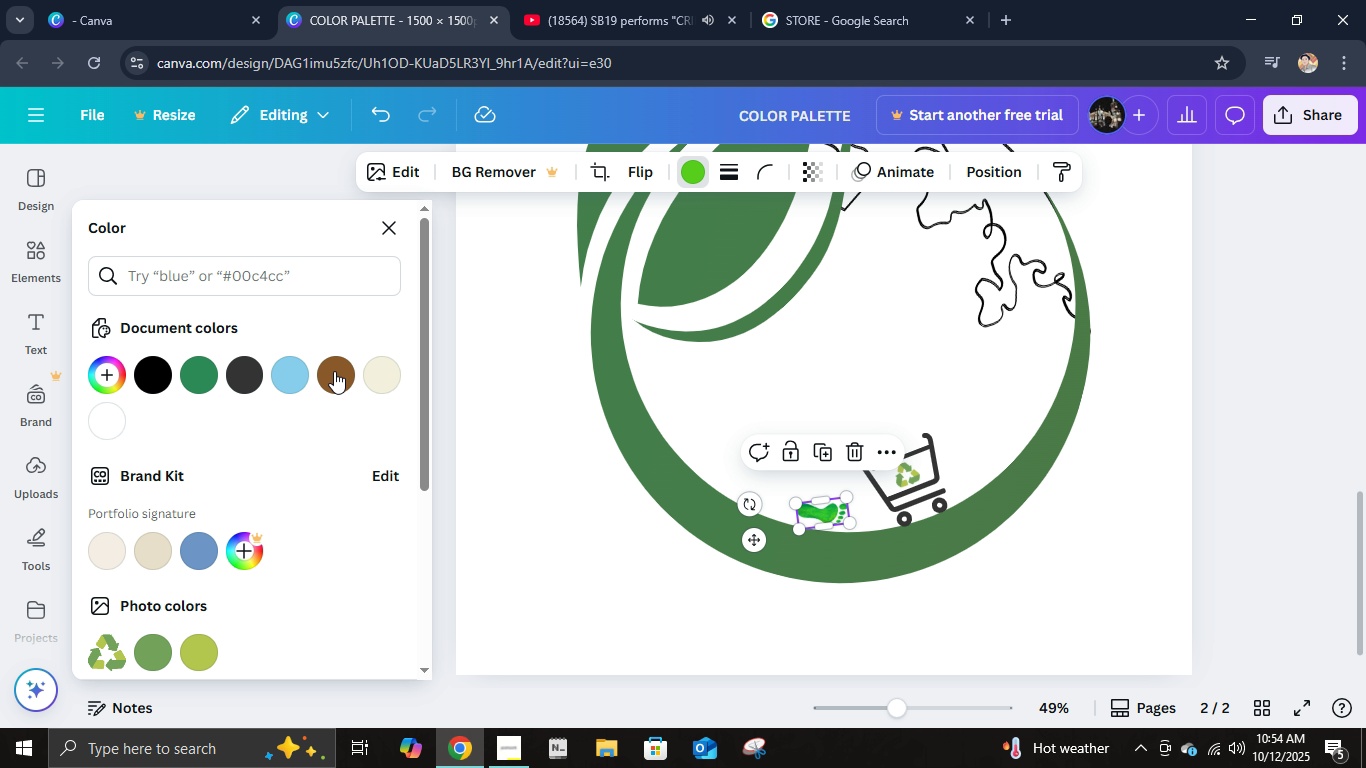 
left_click([335, 370])
 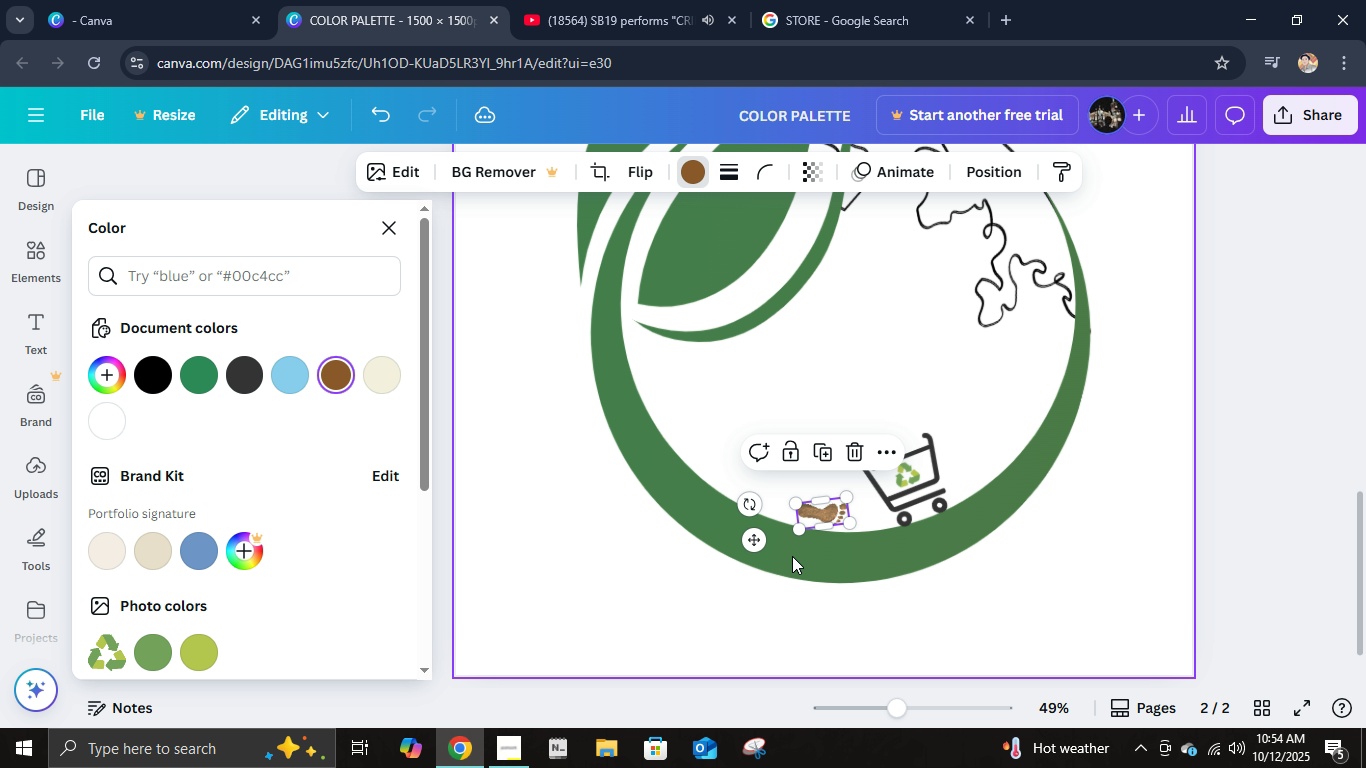 
left_click([1102, 527])
 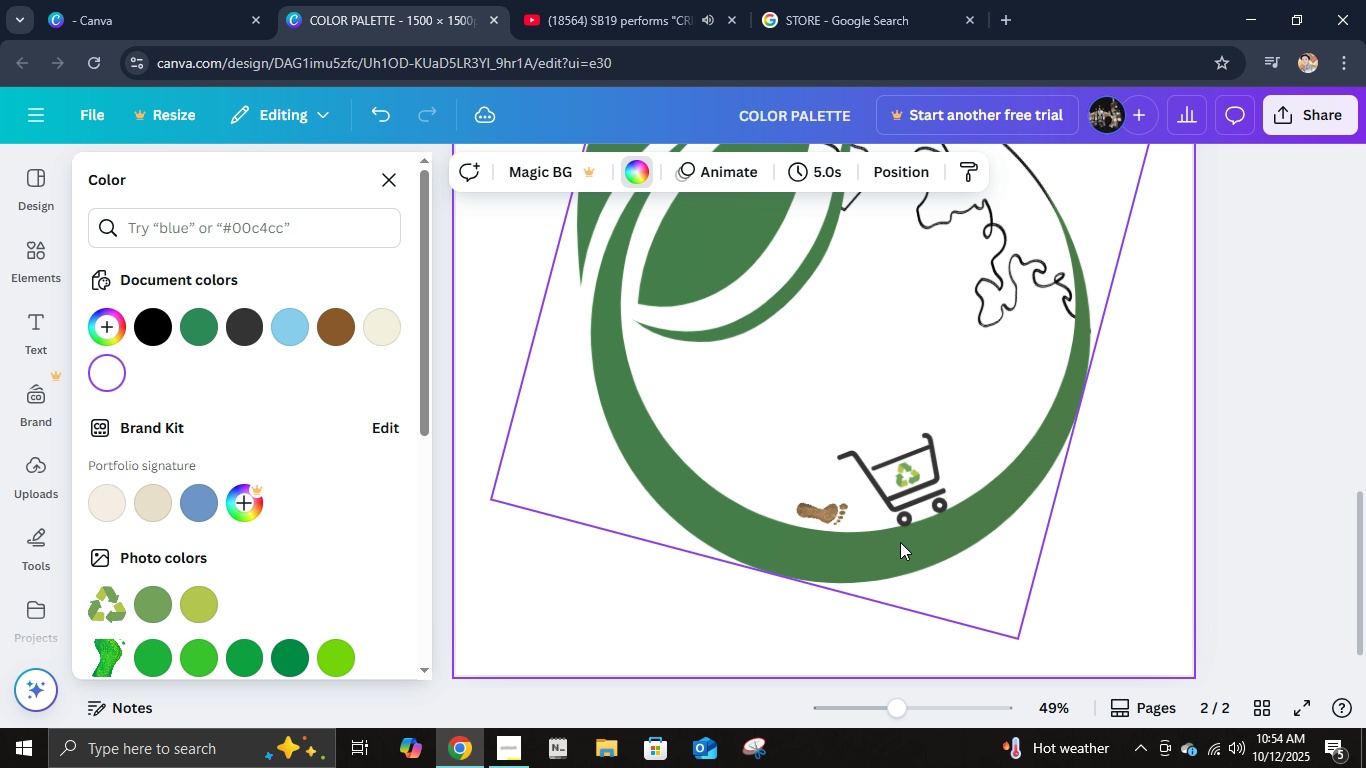 
left_click([900, 542])
 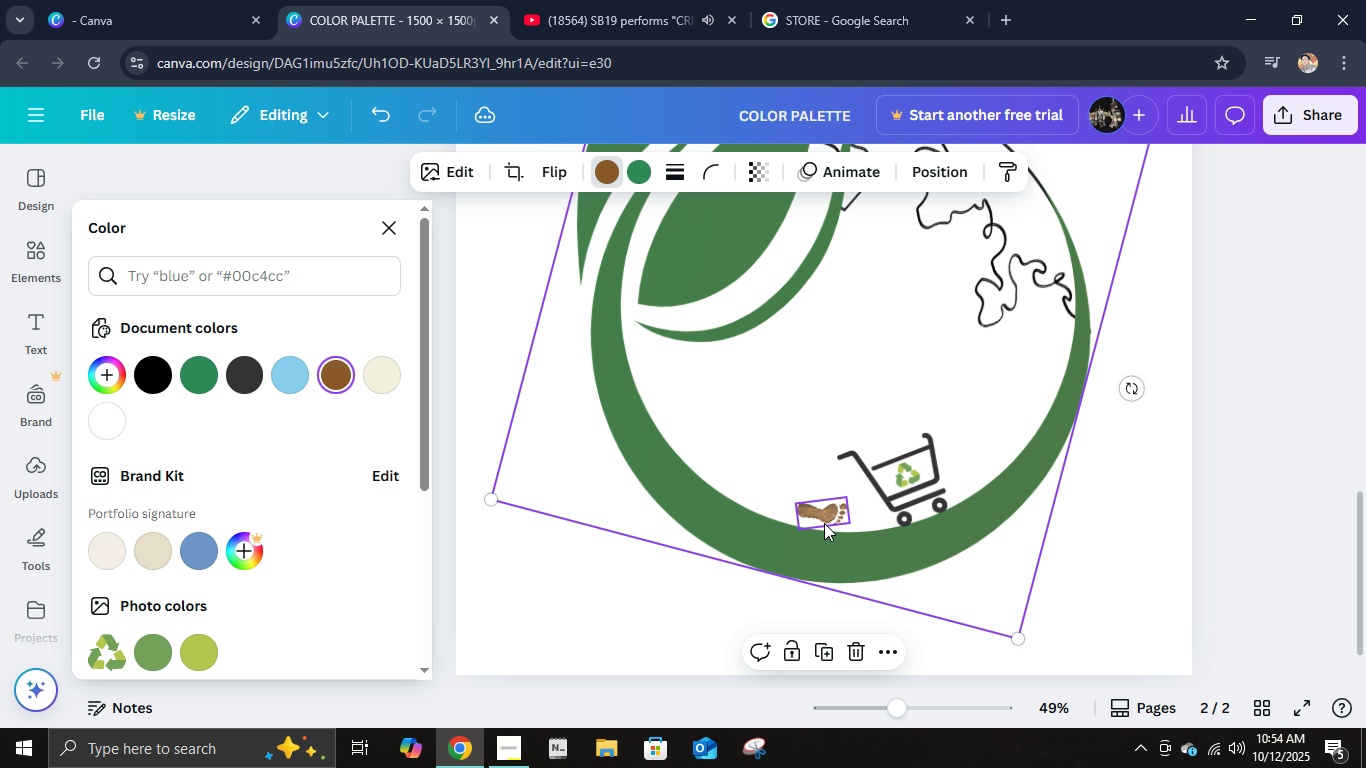 
left_click([824, 523])
 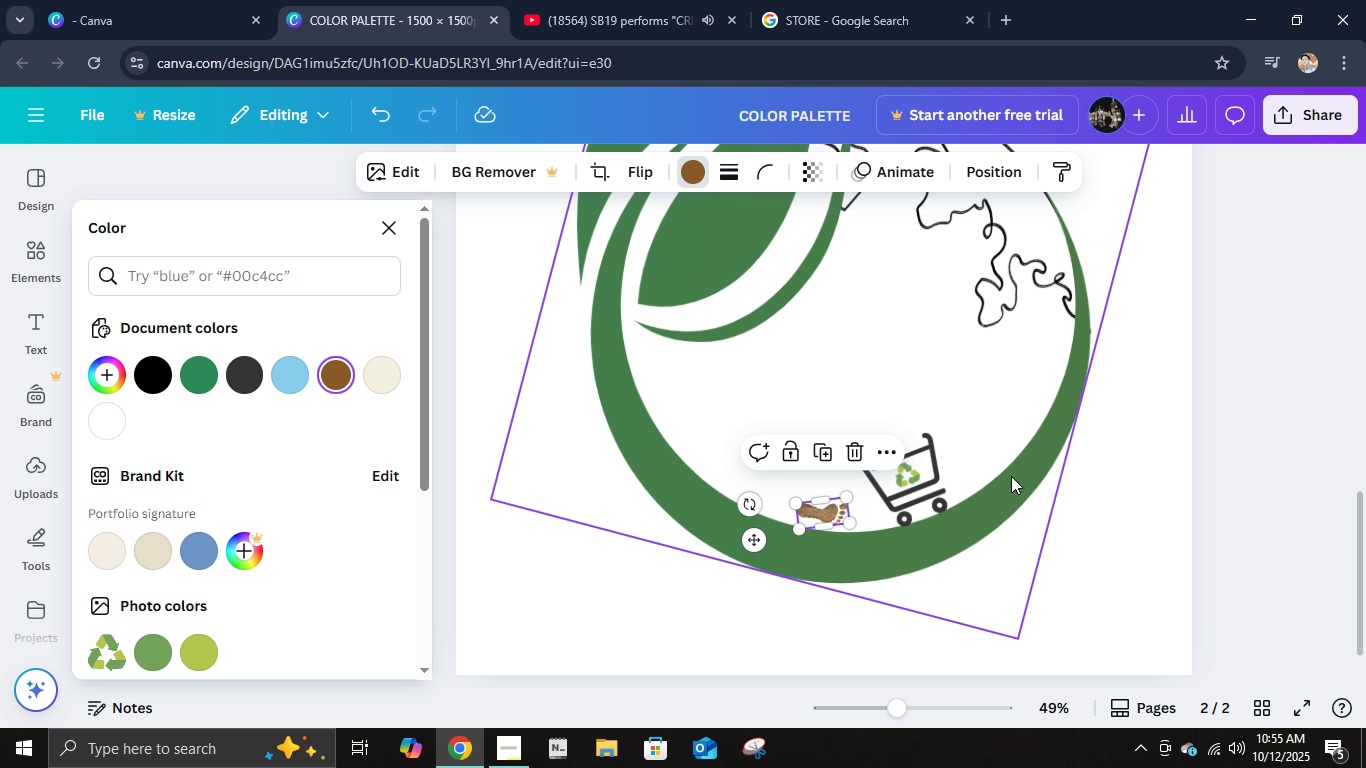 
key(Control+ControlLeft)
 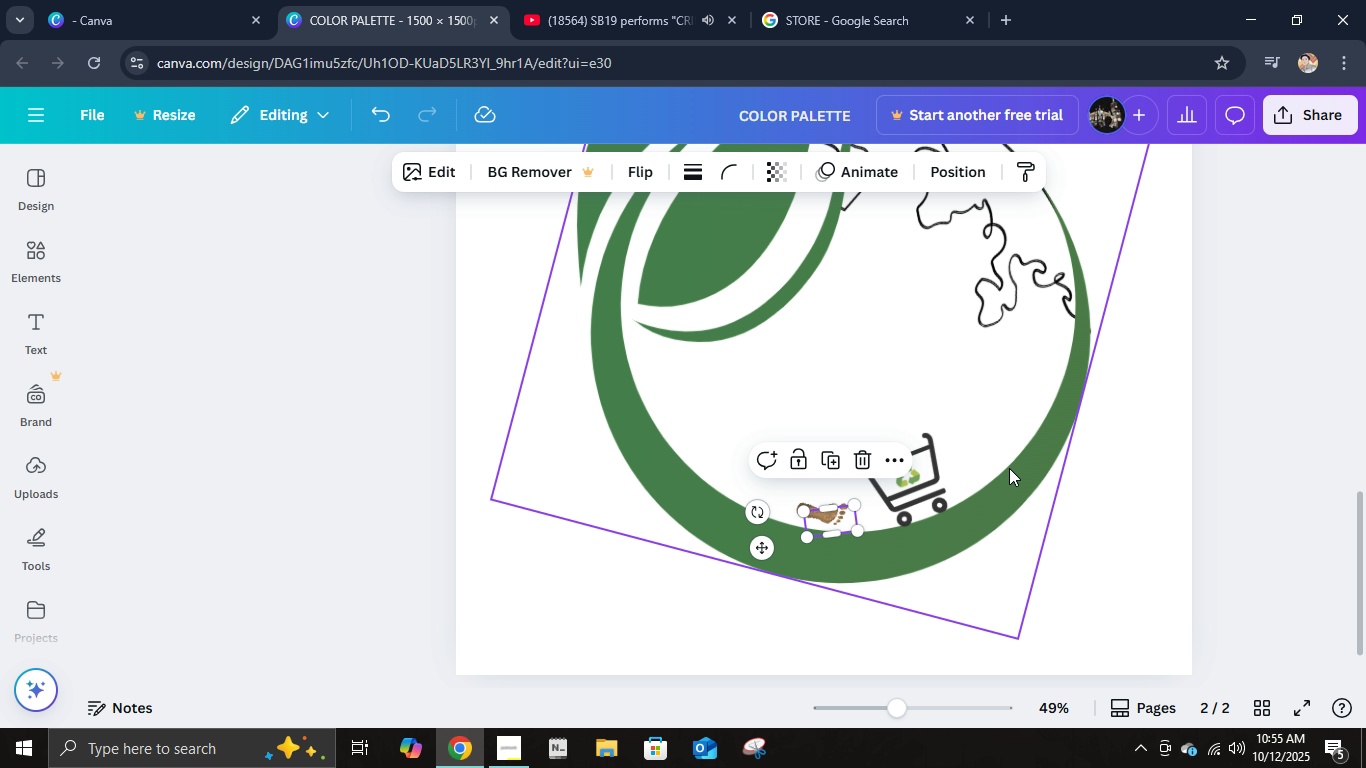 
key(Control+D)
 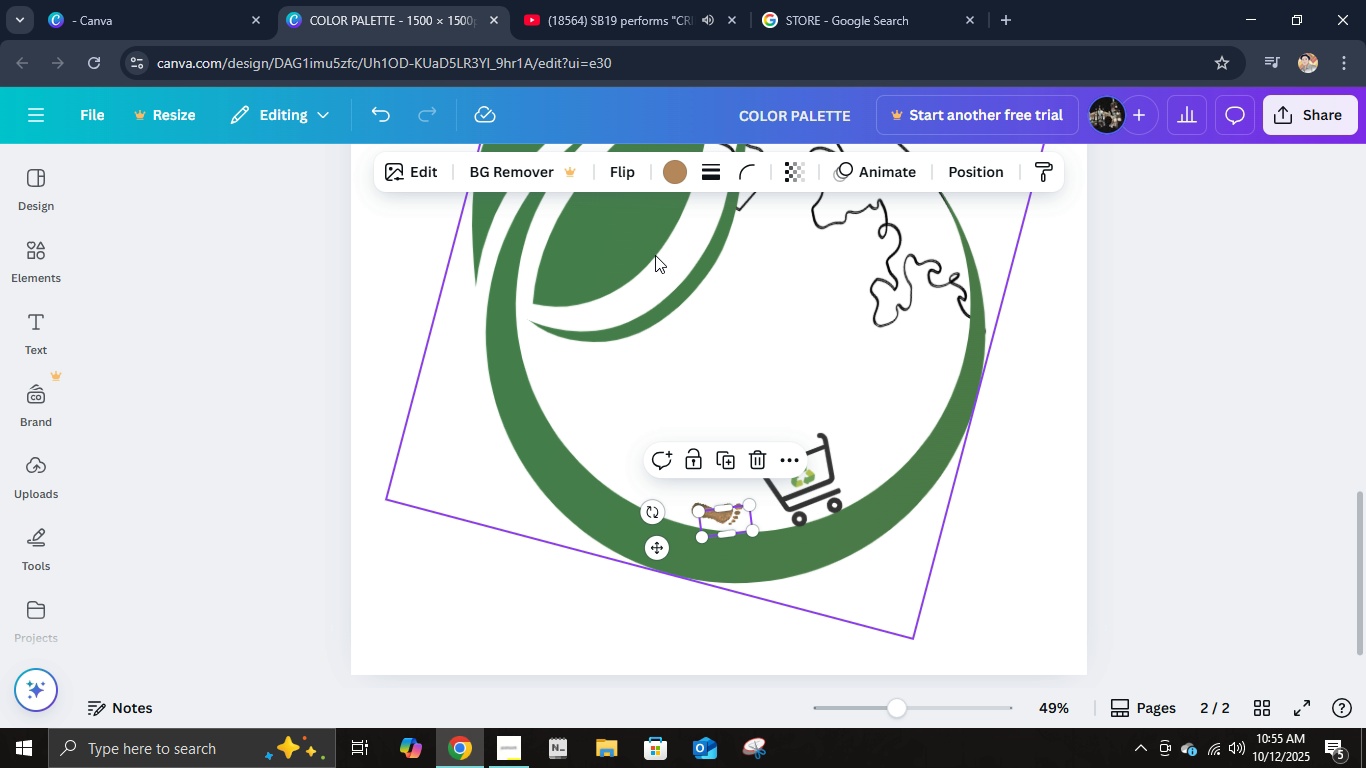 
left_click([619, 168])
 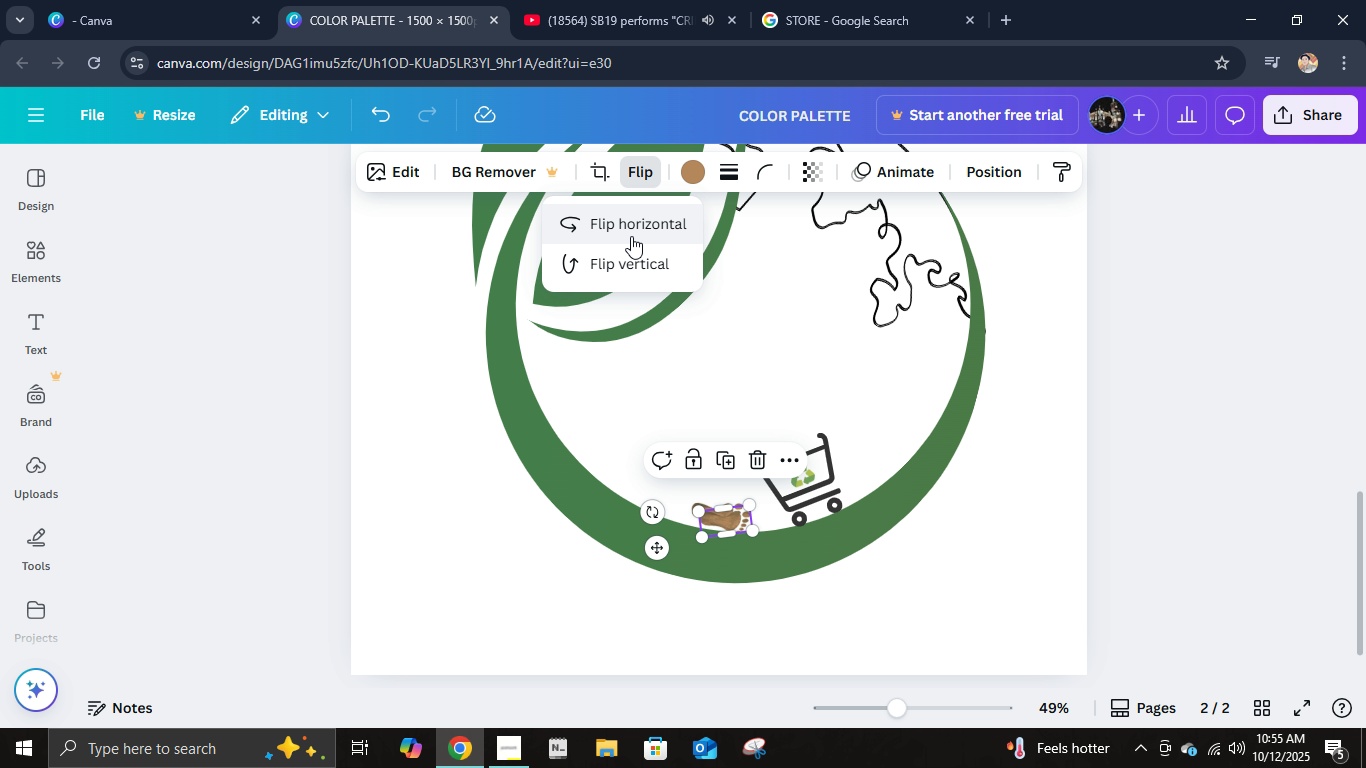 
left_click([631, 236])
 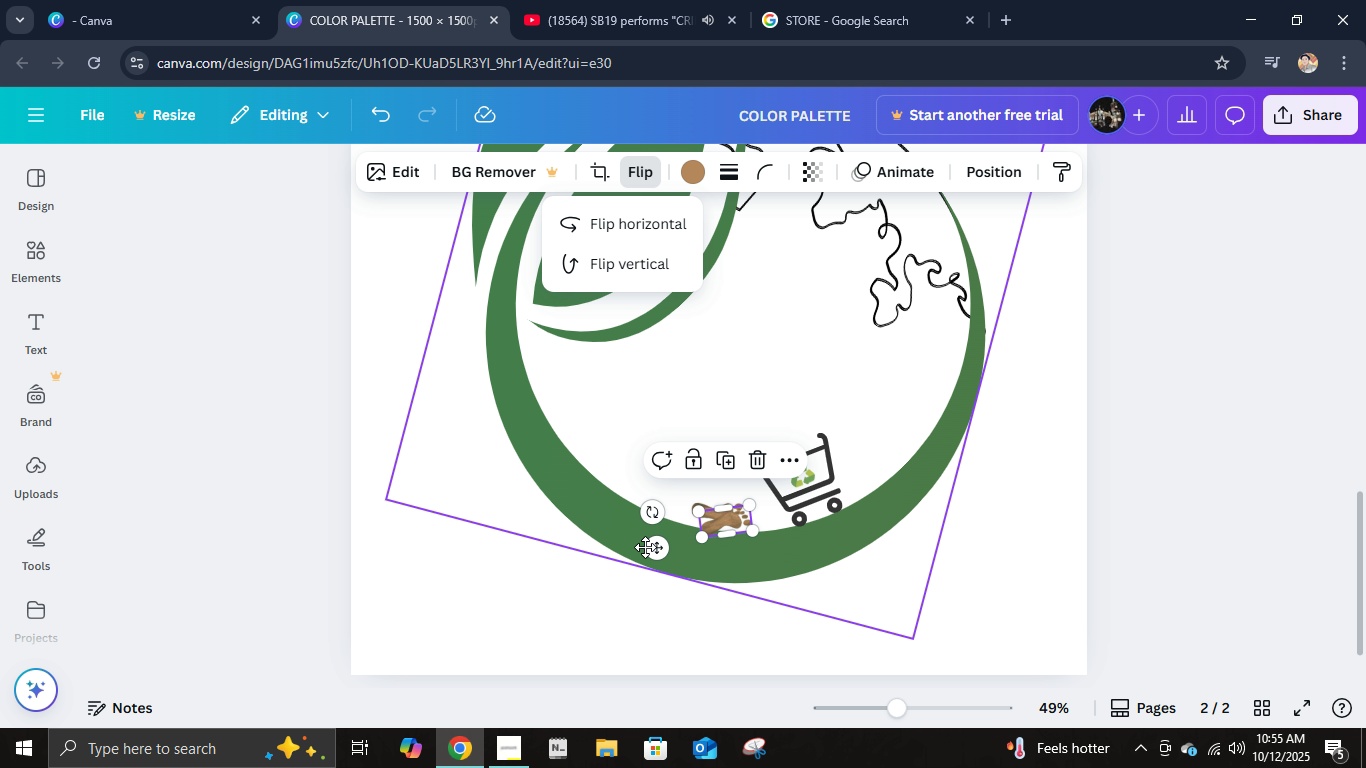 
left_click_drag(start_coordinate=[652, 542], to_coordinate=[615, 505])
 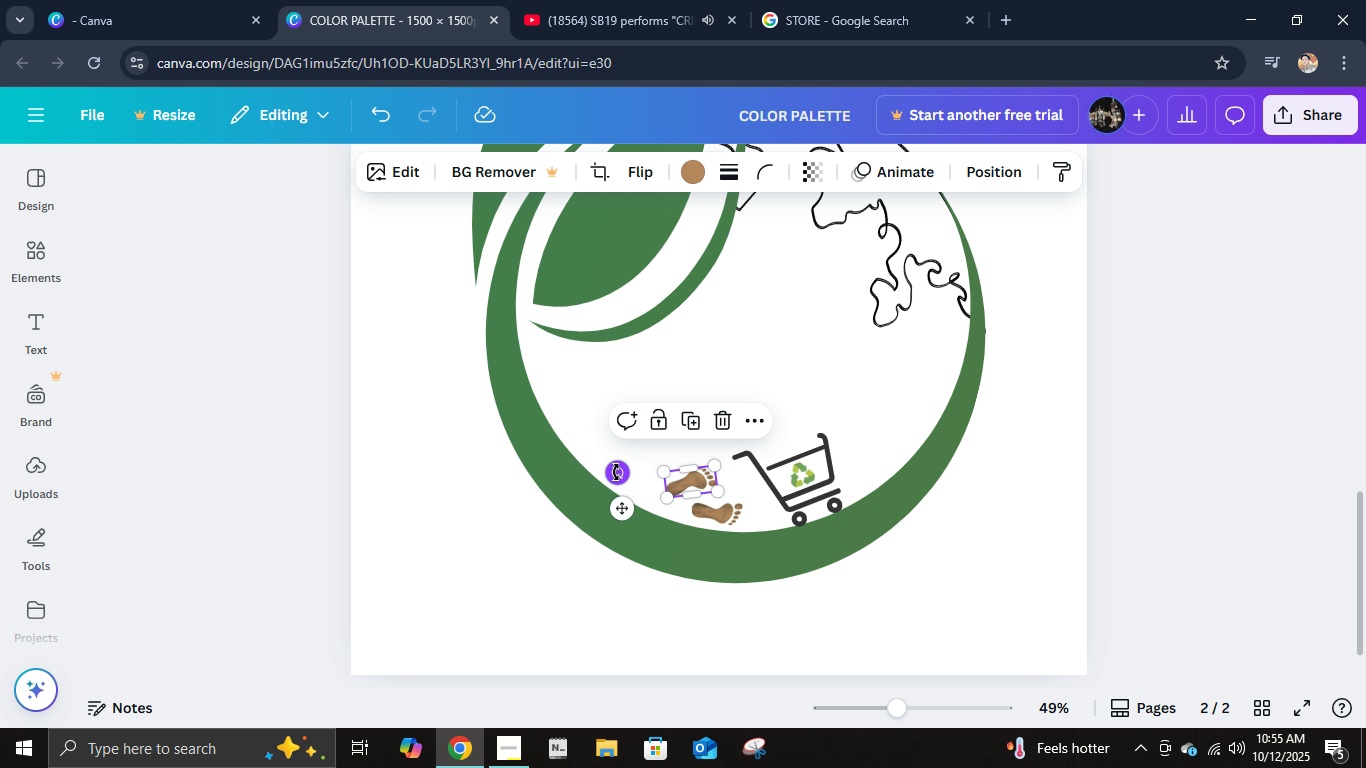 
left_click_drag(start_coordinate=[615, 472], to_coordinate=[615, 453])
 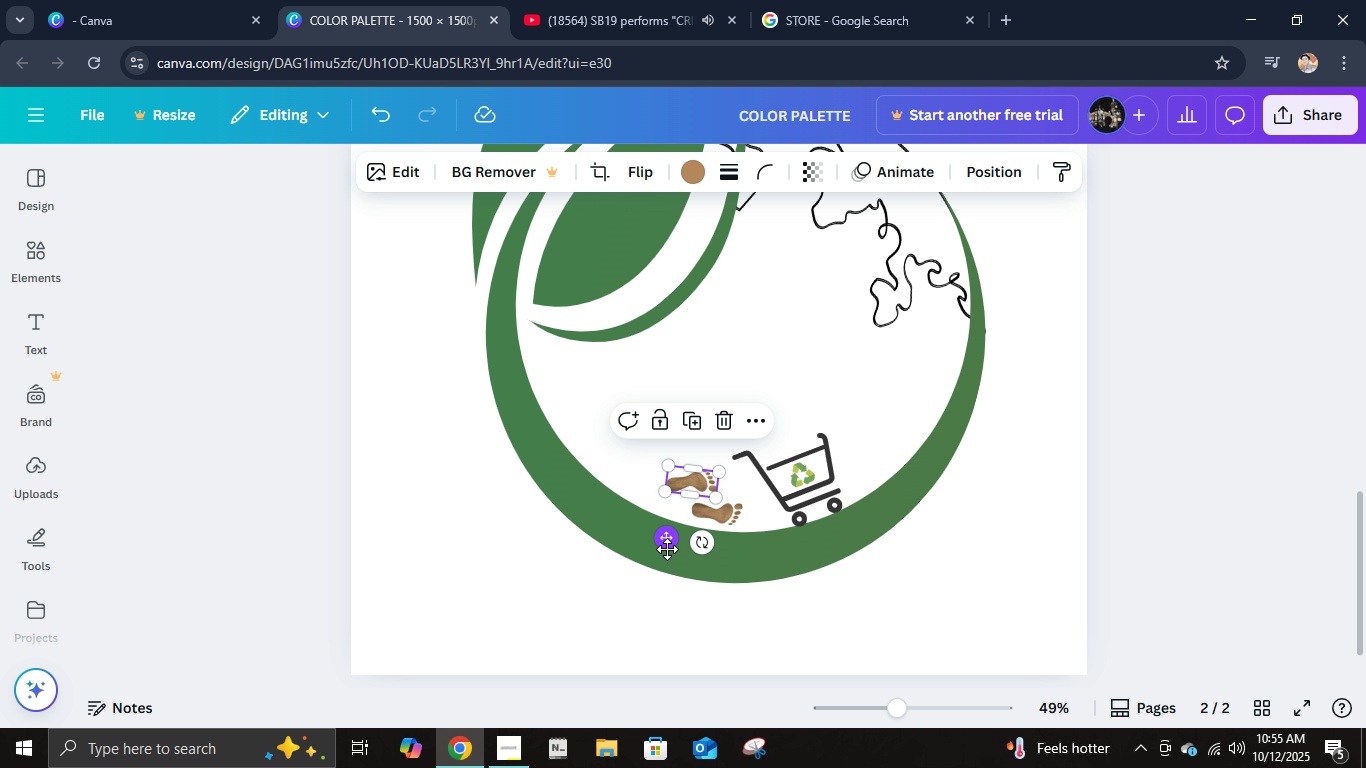 
left_click([1126, 549])
 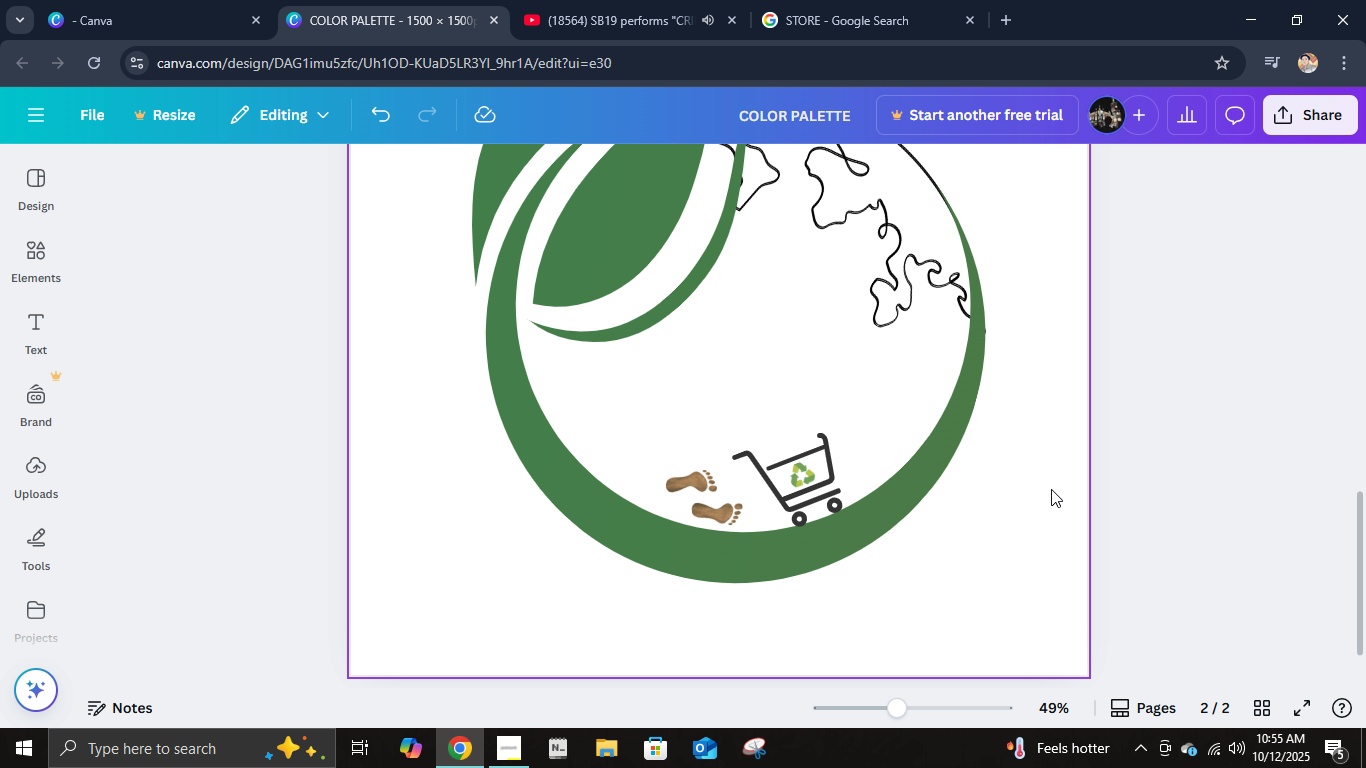 
hold_key(key=ControlLeft, duration=1.26)
scroll: coordinate [921, 547], scroll_direction: up, amount: 2.0
 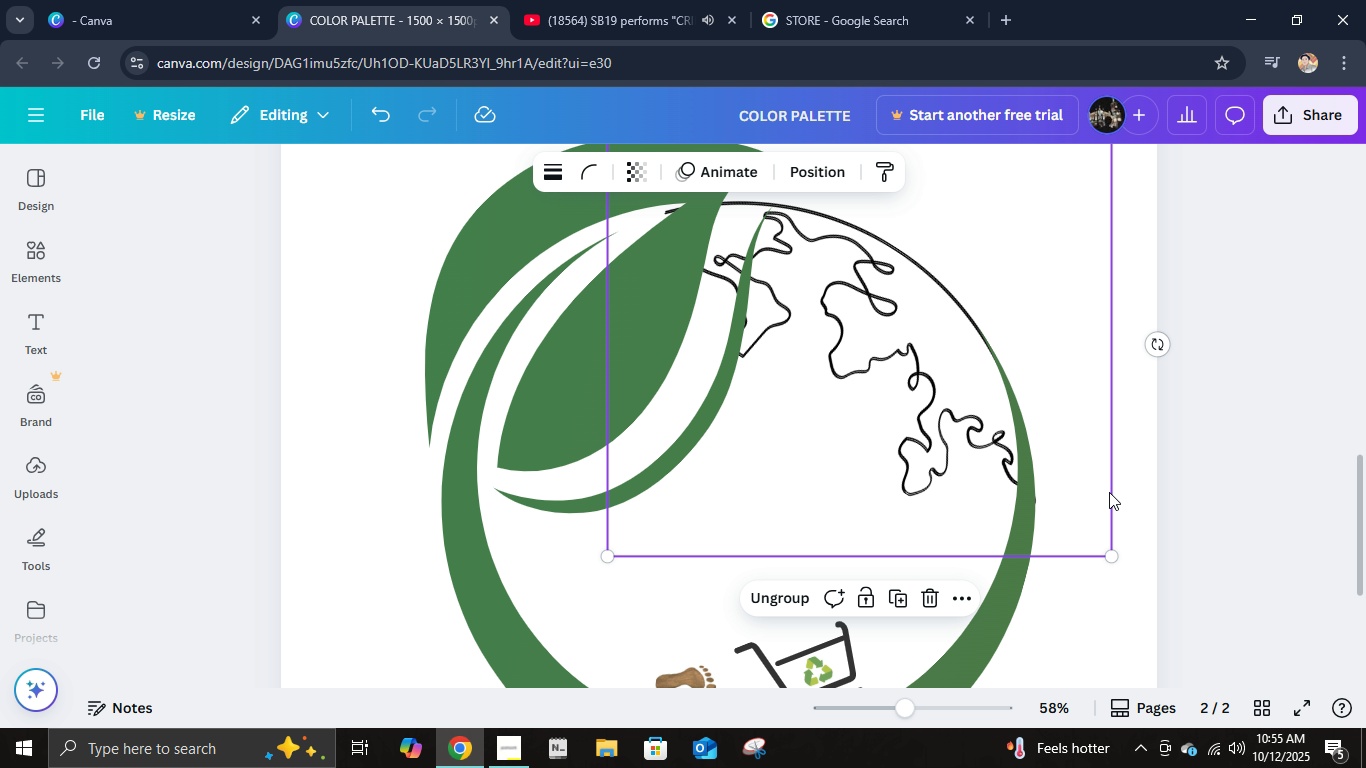 
left_click([1109, 492])
 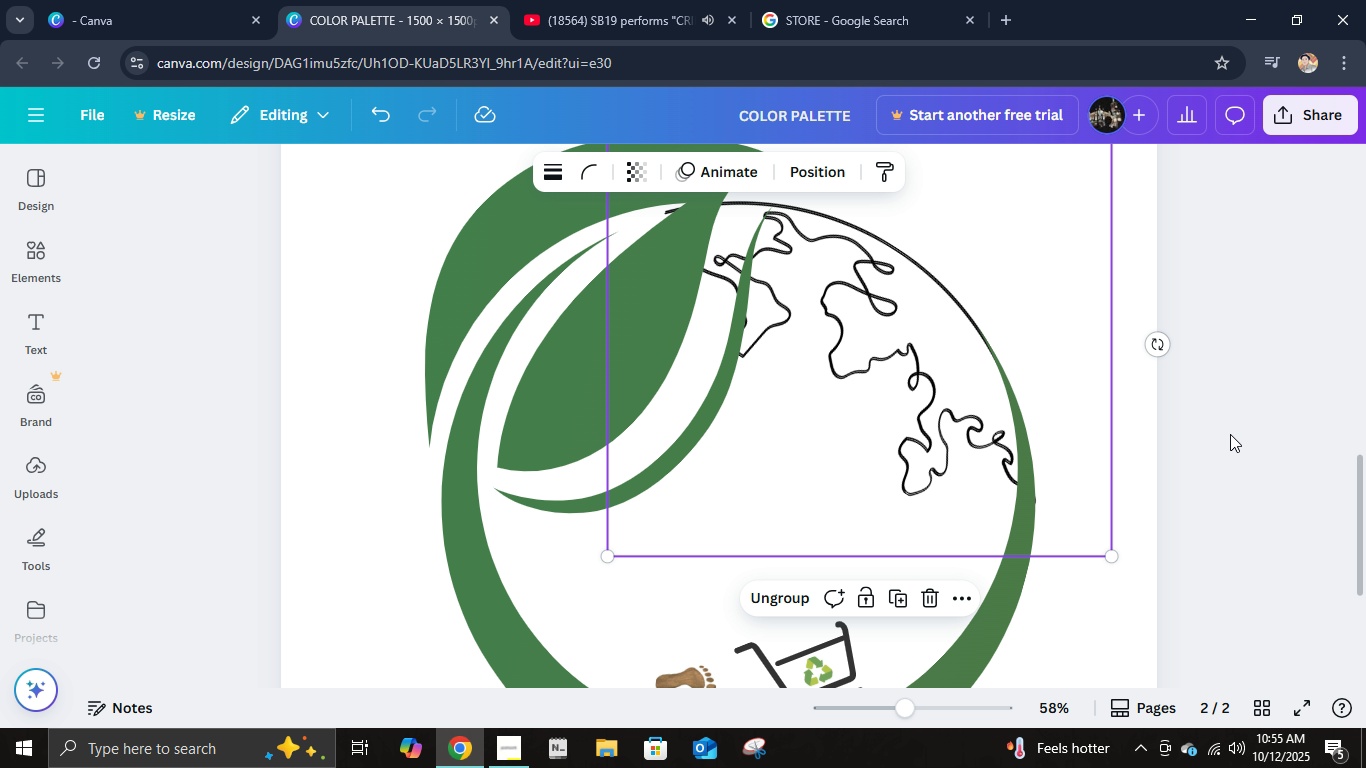 
left_click([1230, 434])
 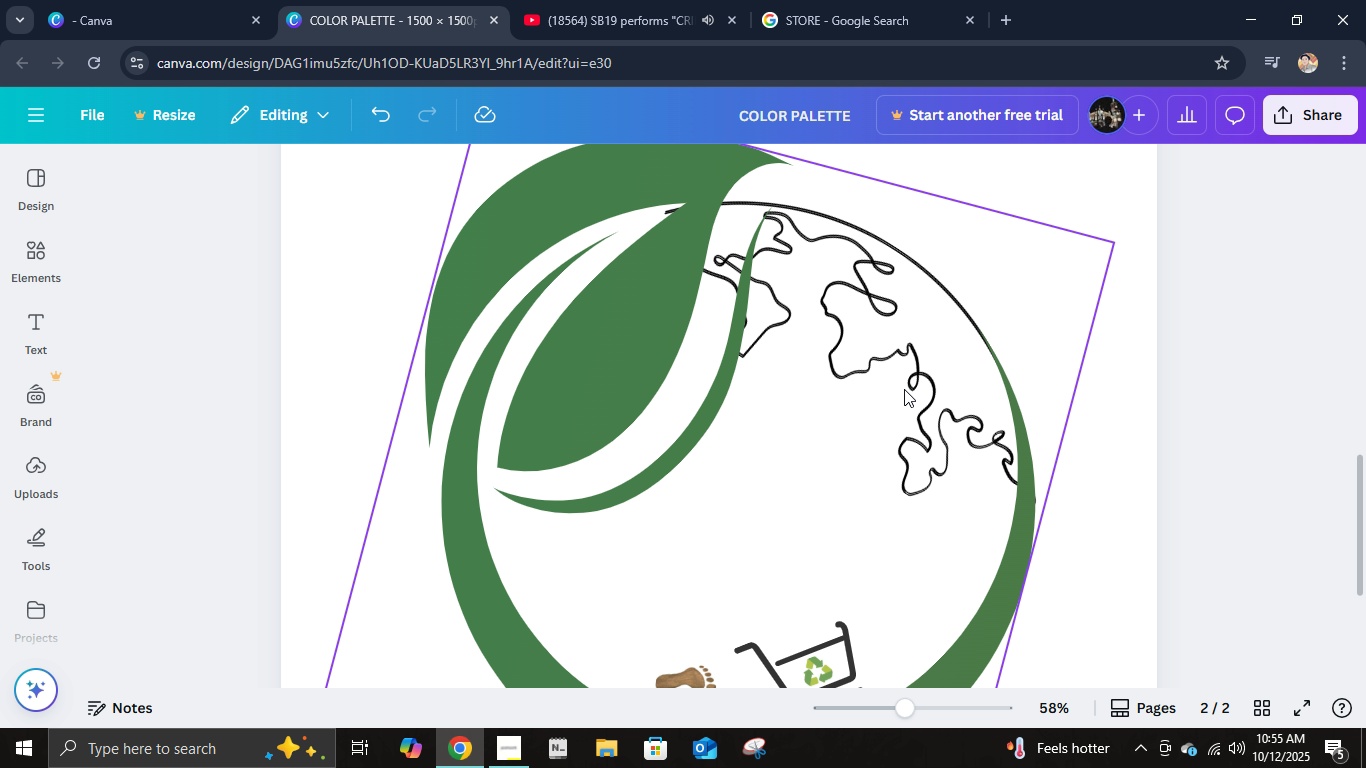 
hold_key(key=ControlLeft, duration=0.4)
scroll: coordinate [797, 381], scroll_direction: down, amount: 2.0
 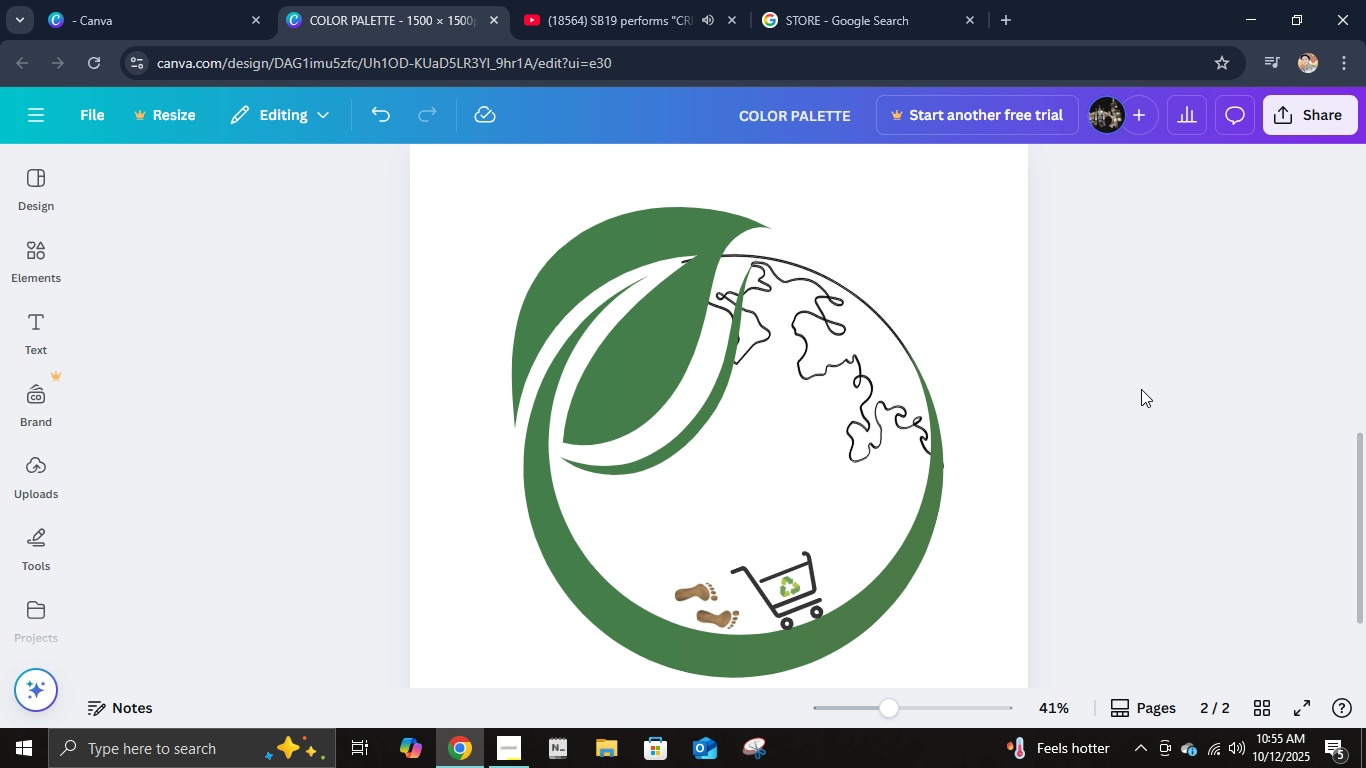 
hold_key(key=ControlLeft, duration=1.09)
scroll: coordinate [1117, 446], scroll_direction: down, amount: 2.0
 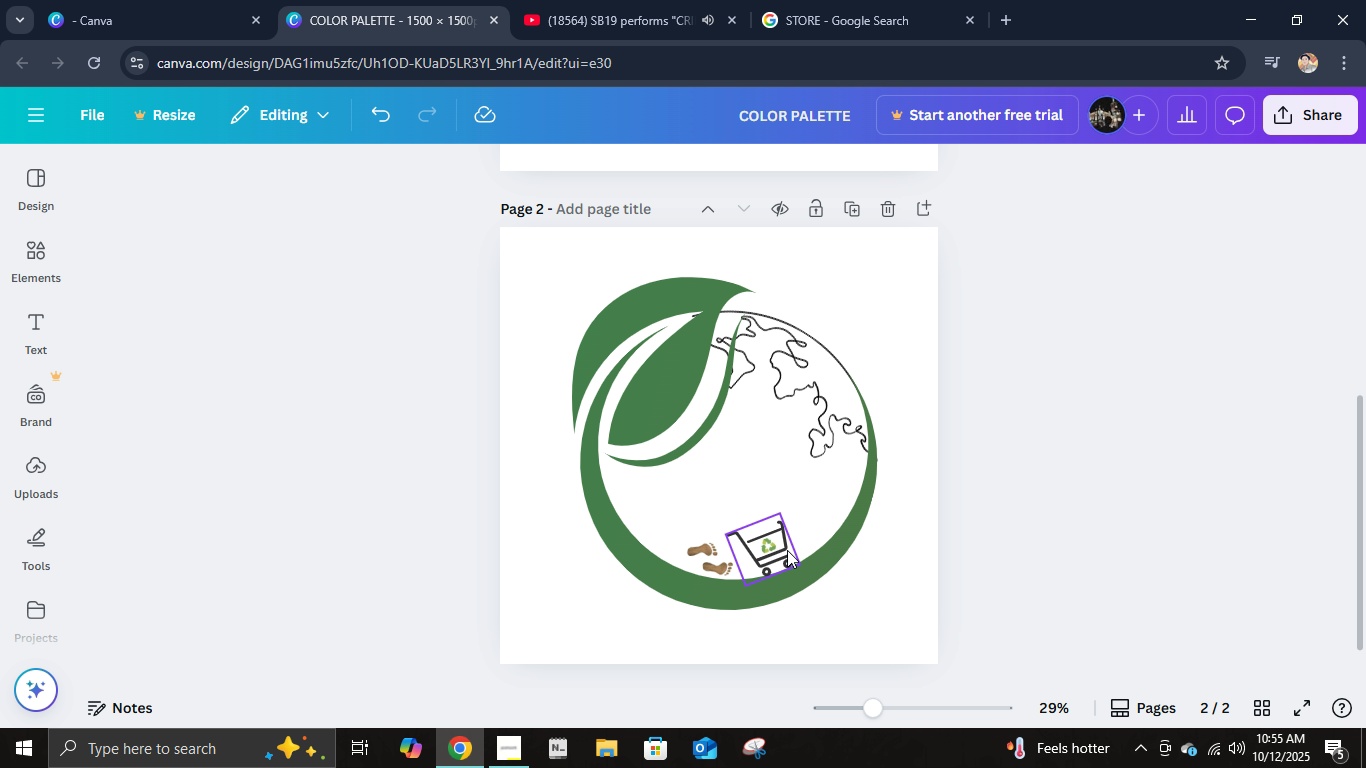 
left_click([780, 554])
 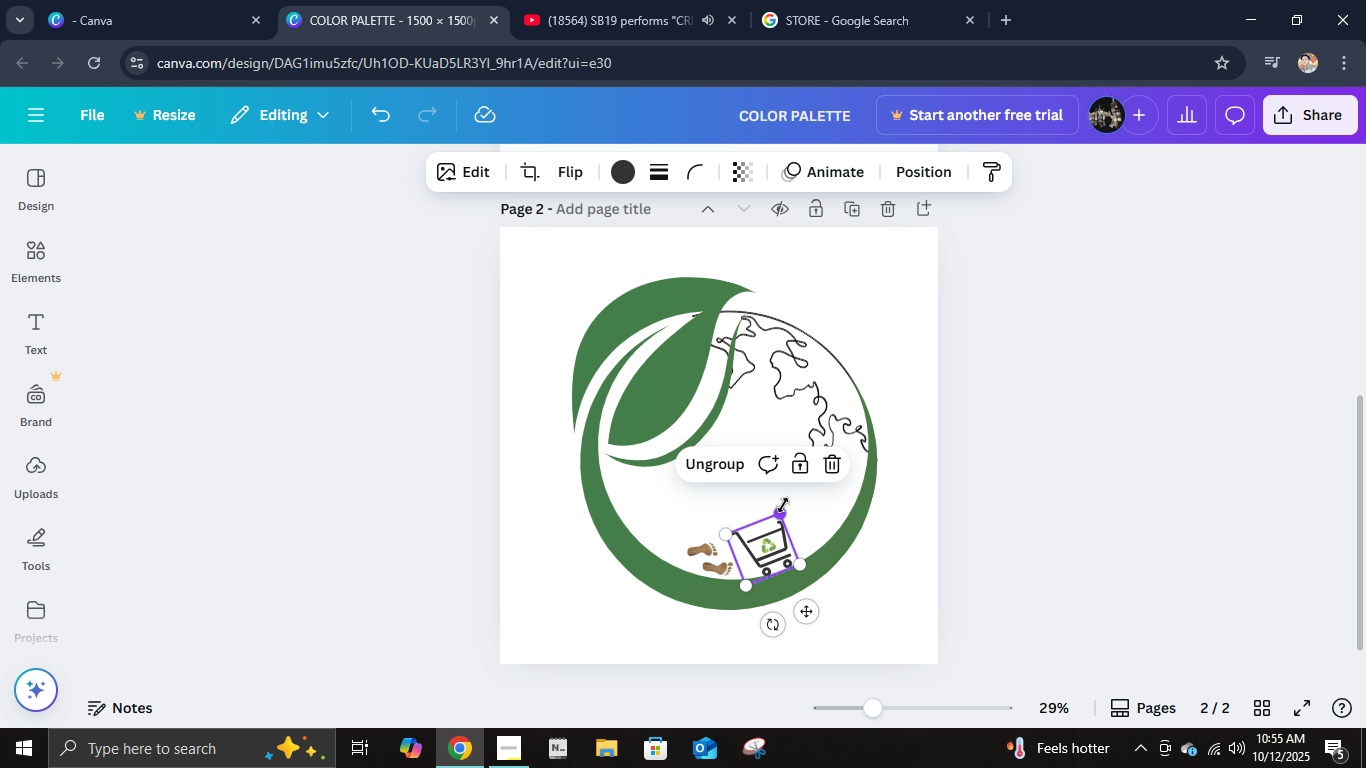 
left_click_drag(start_coordinate=[780, 510], to_coordinate=[841, 416])
 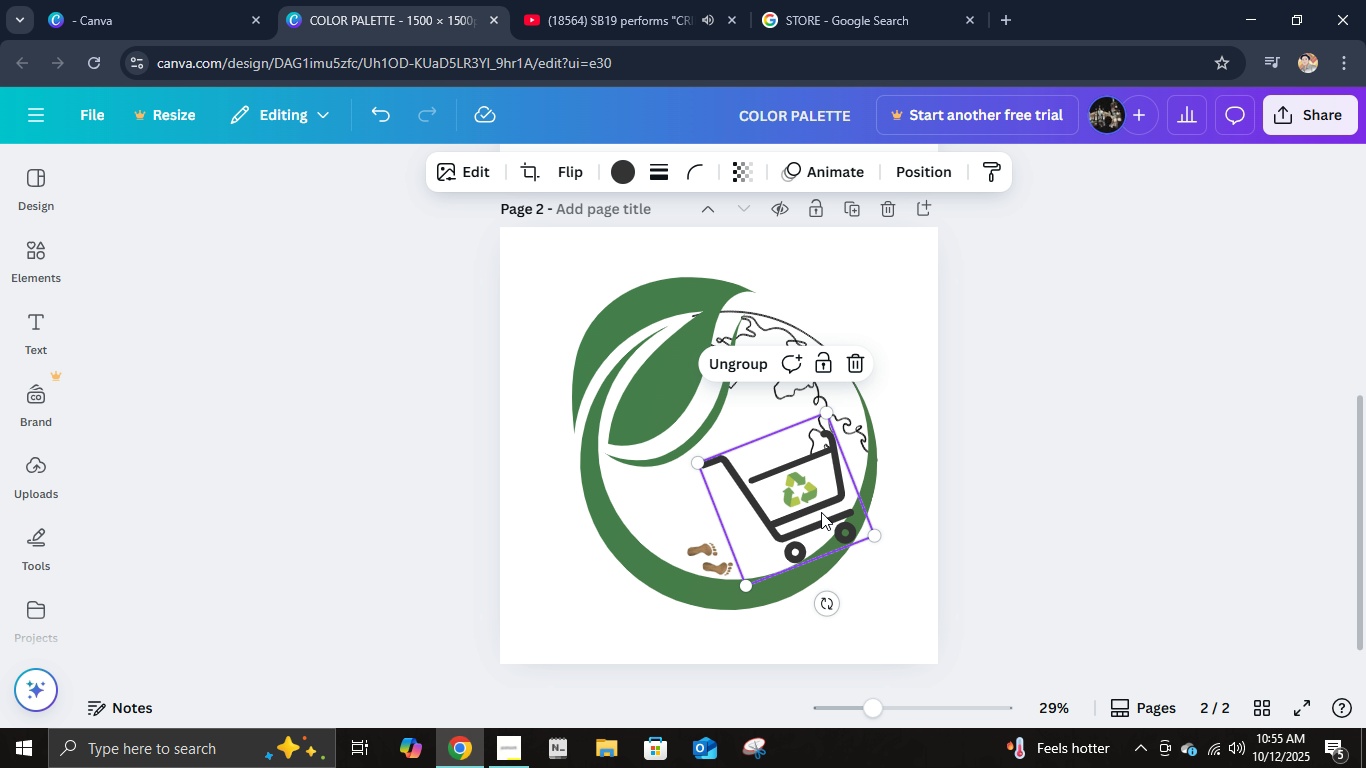 
left_click_drag(start_coordinate=[821, 512], to_coordinate=[781, 526])
 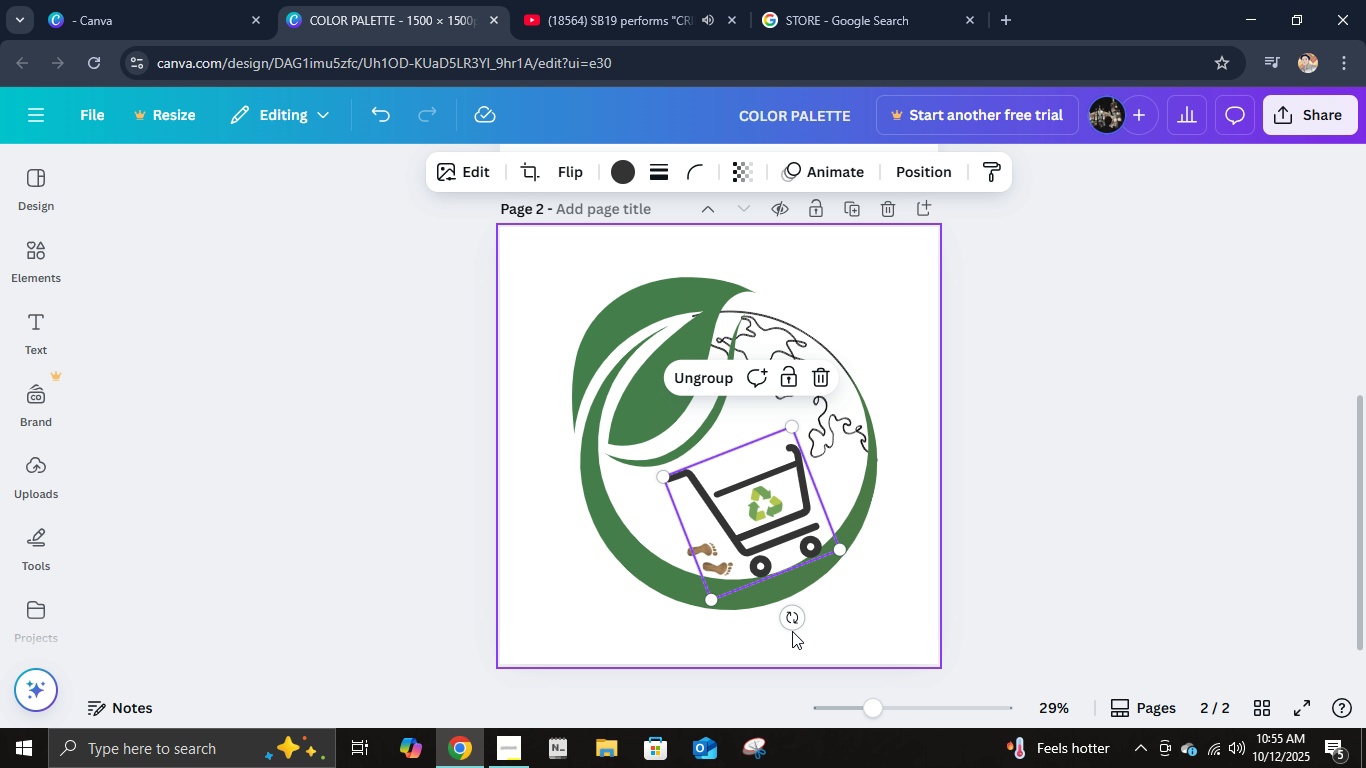 
left_click_drag(start_coordinate=[785, 507], to_coordinate=[774, 510])
 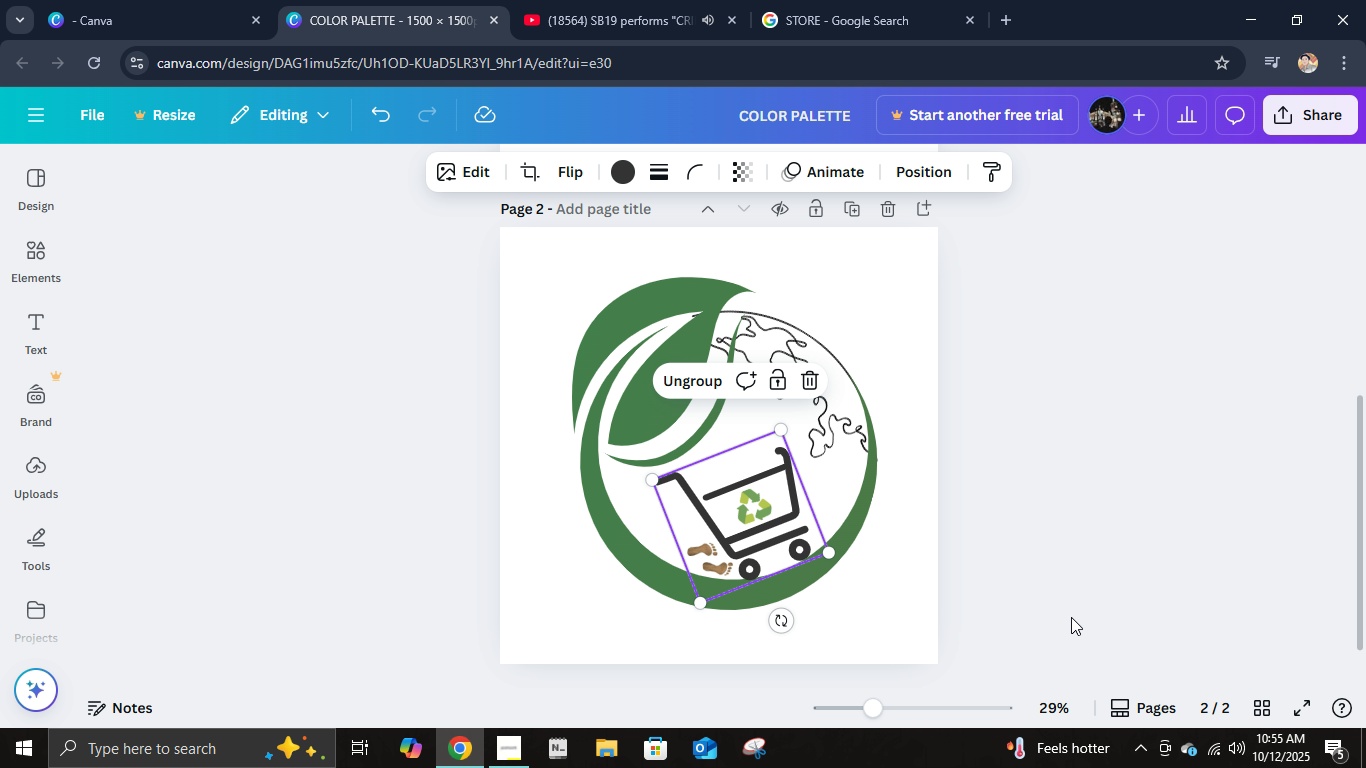 
left_click([1071, 617])
 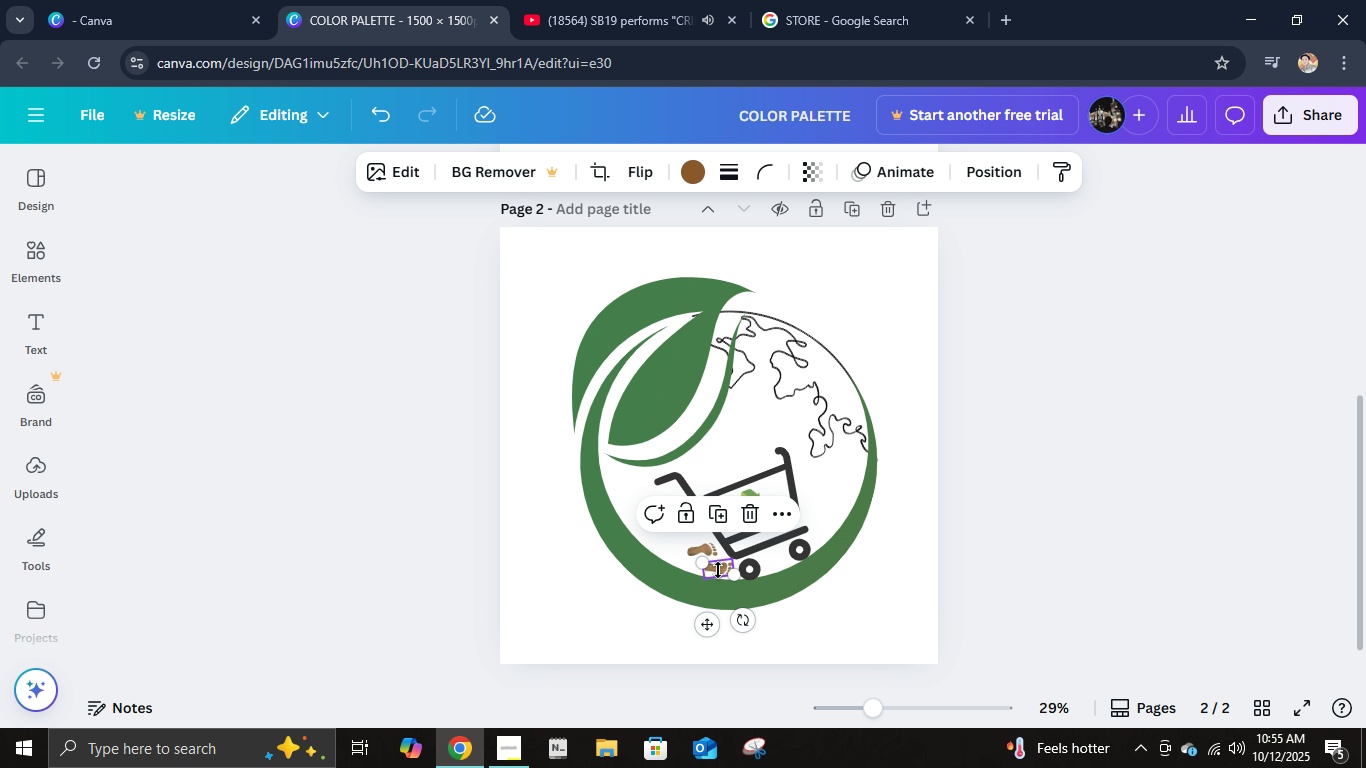 
left_click([718, 570])
 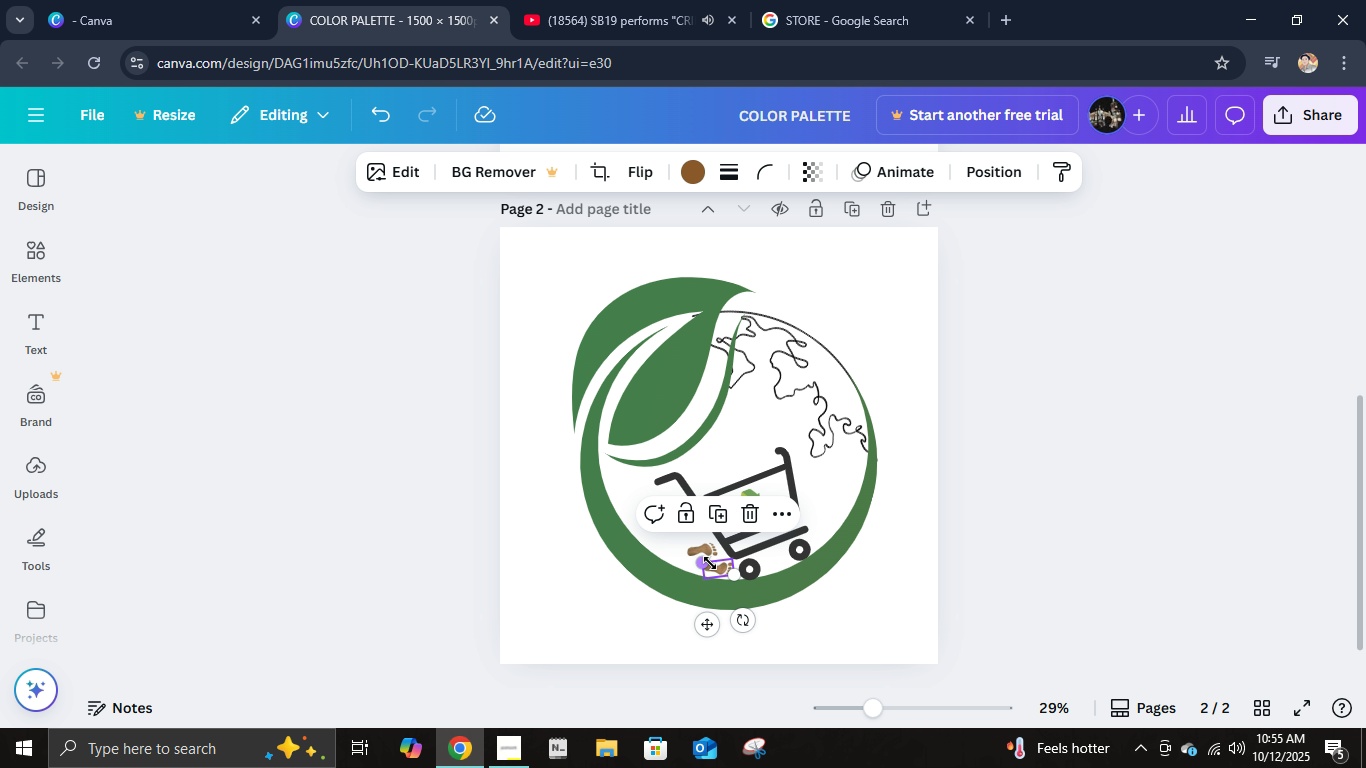 
key(Control+ControlLeft)
 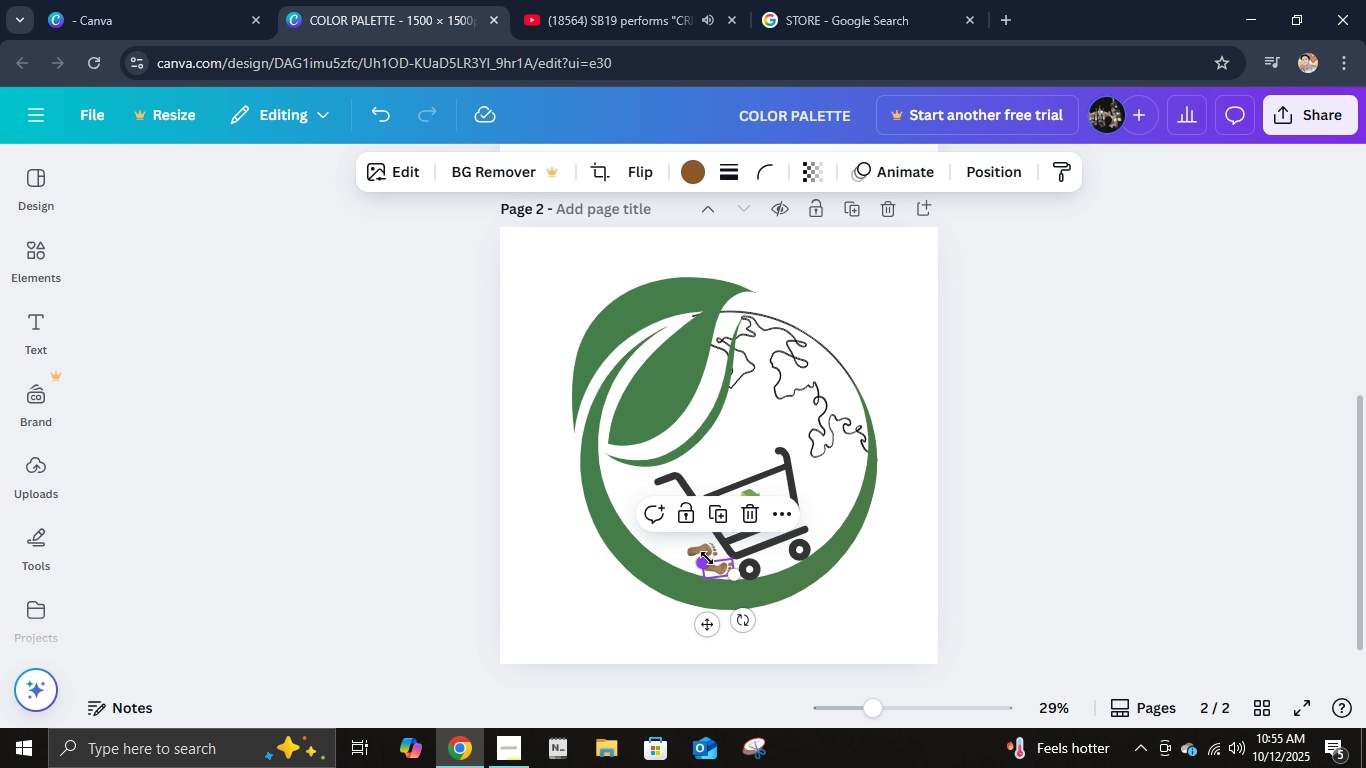 
hold_key(key=ShiftLeft, duration=0.77)
left_click([699, 551])
 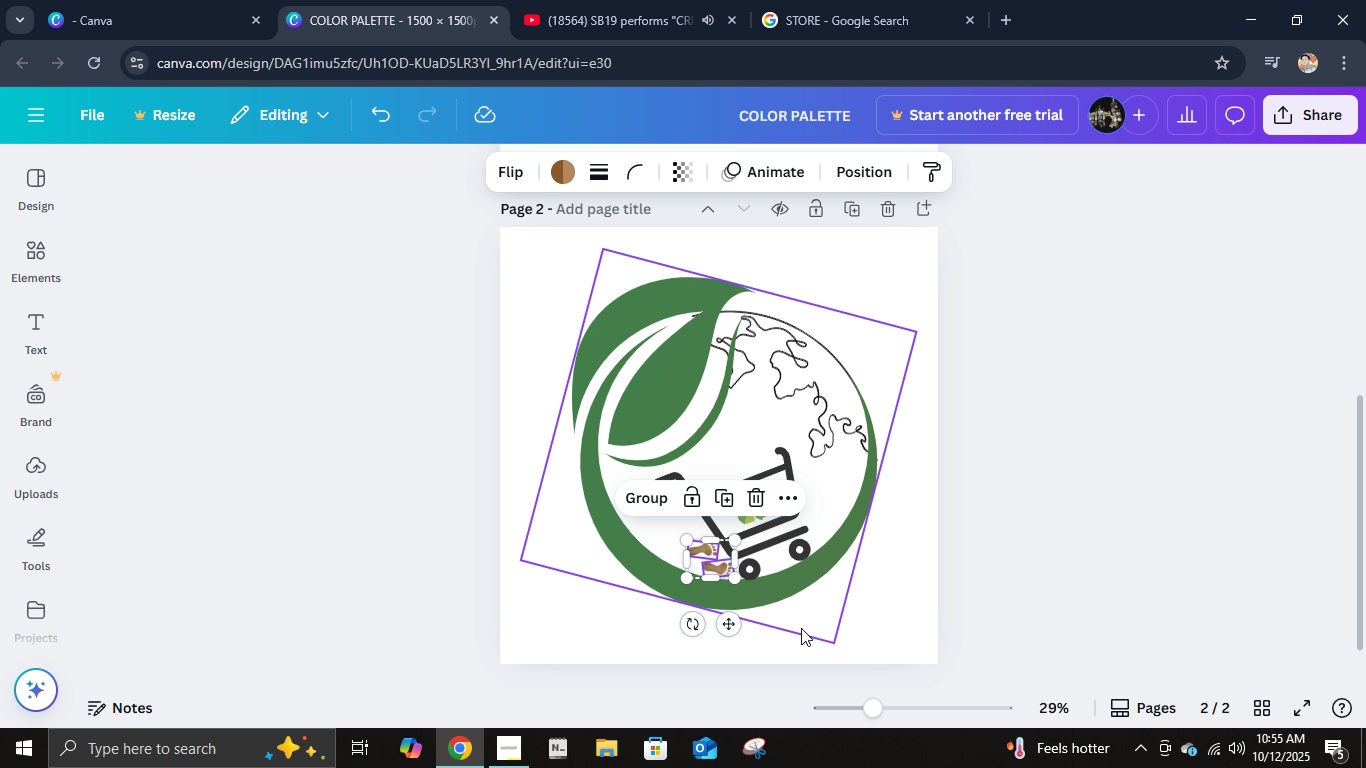 
key(Control+G)
 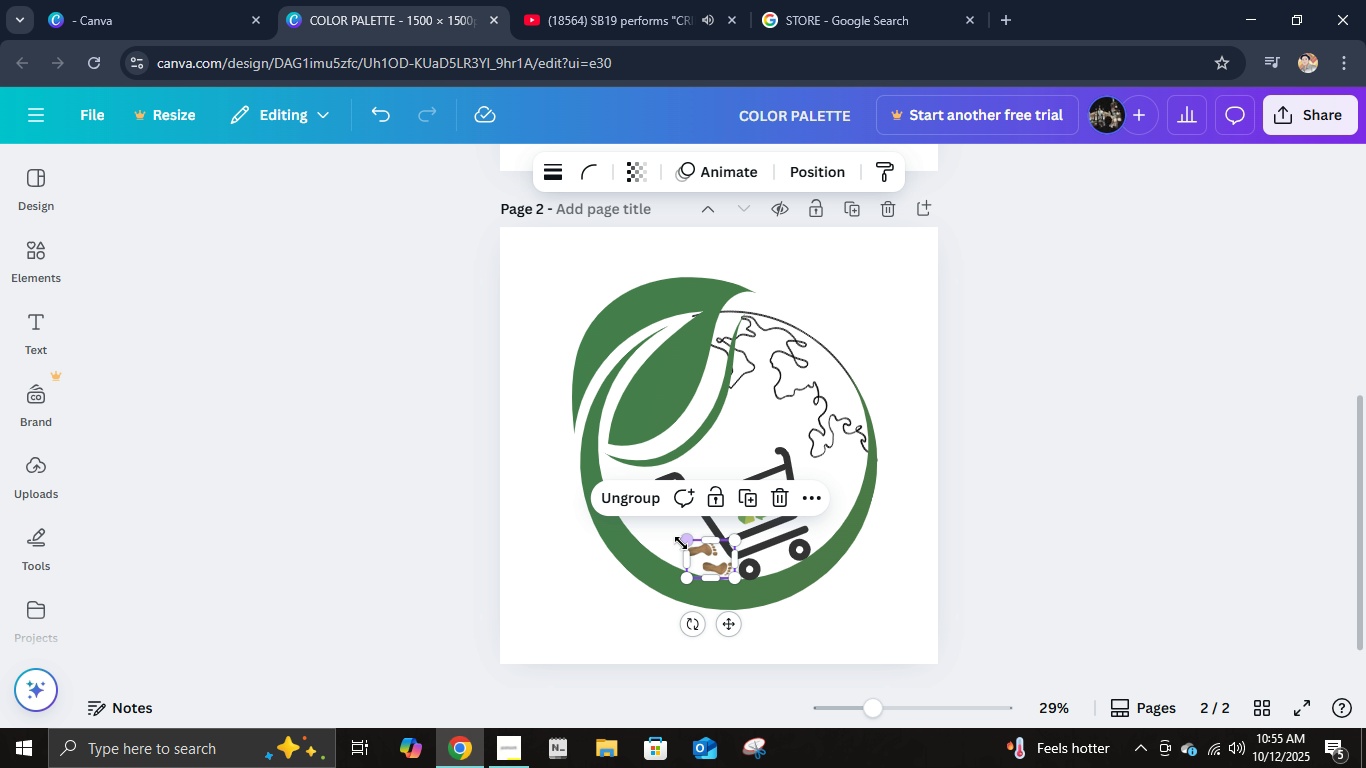 
left_click_drag(start_coordinate=[681, 543], to_coordinate=[539, 496])
 